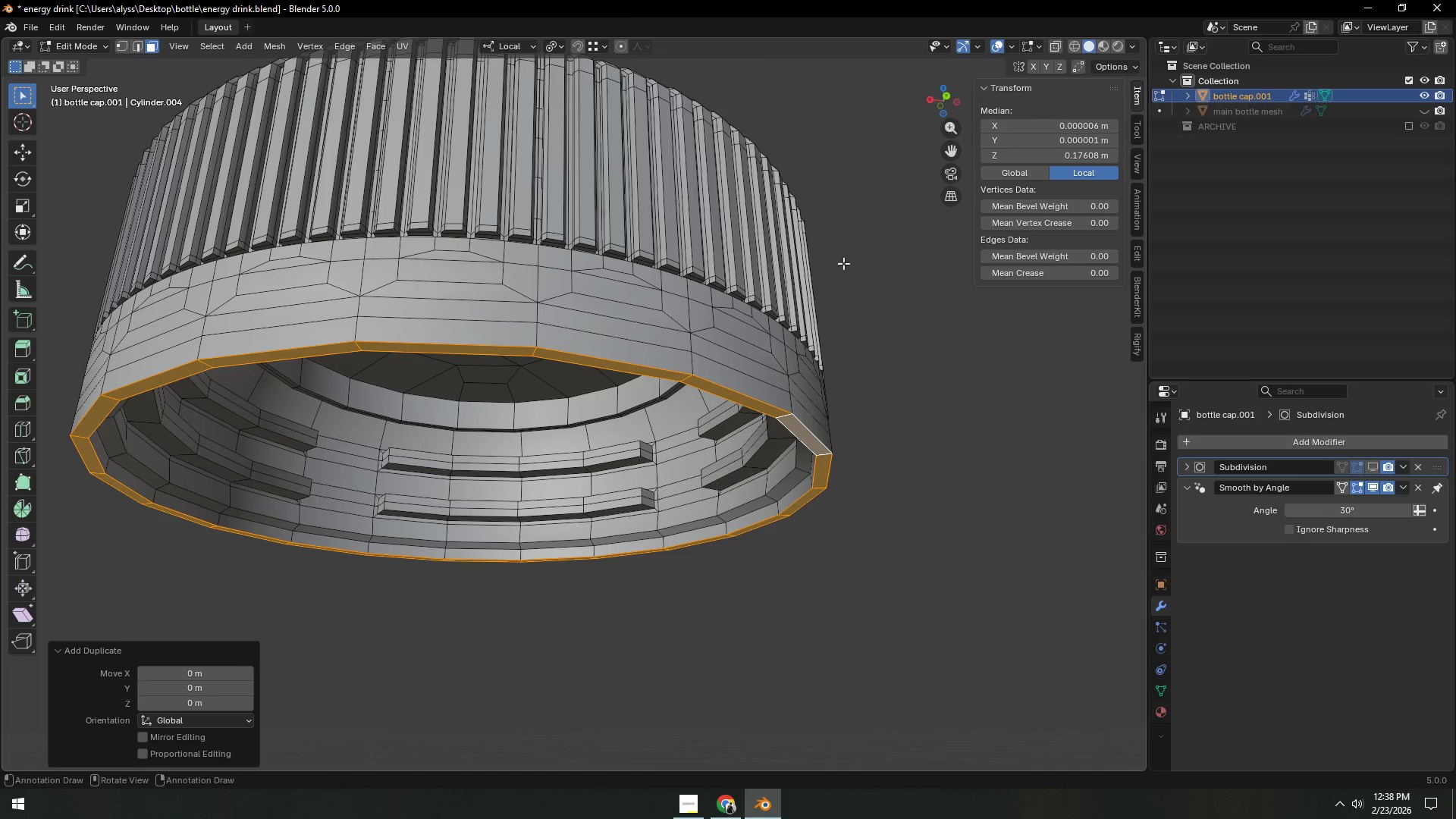 
type(gz)
 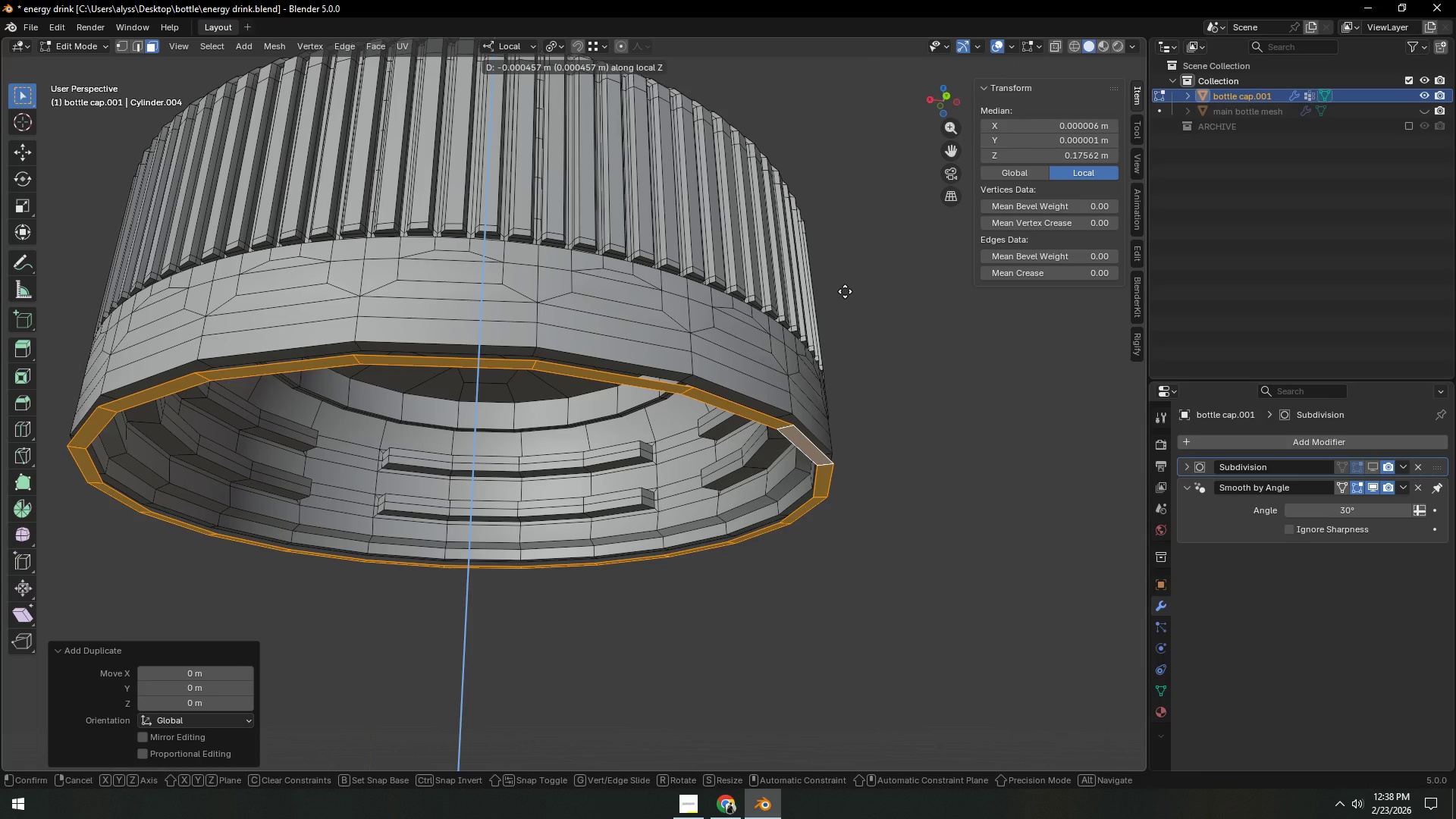 
left_click([845, 291])
 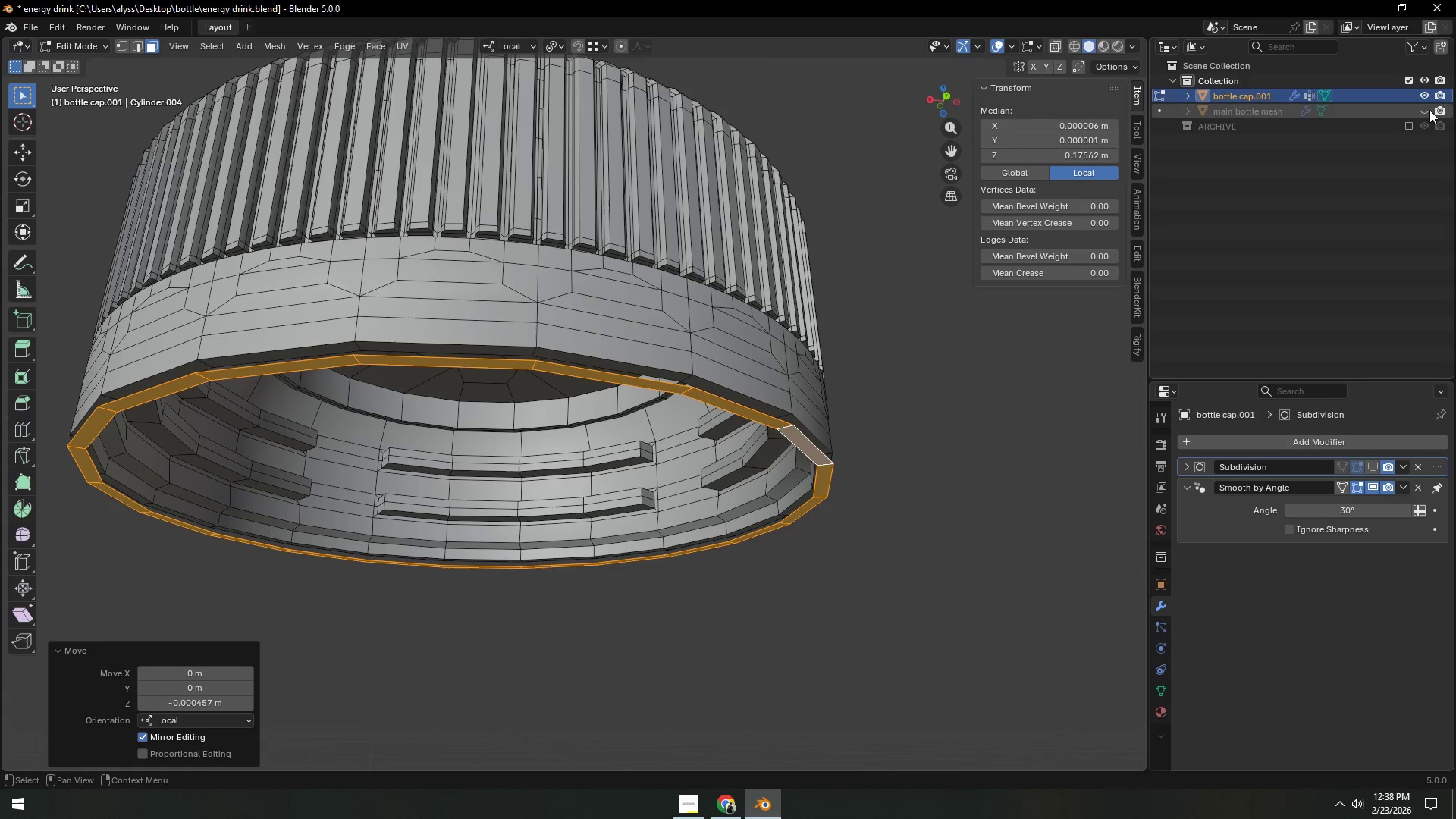 
left_click([1426, 107])
 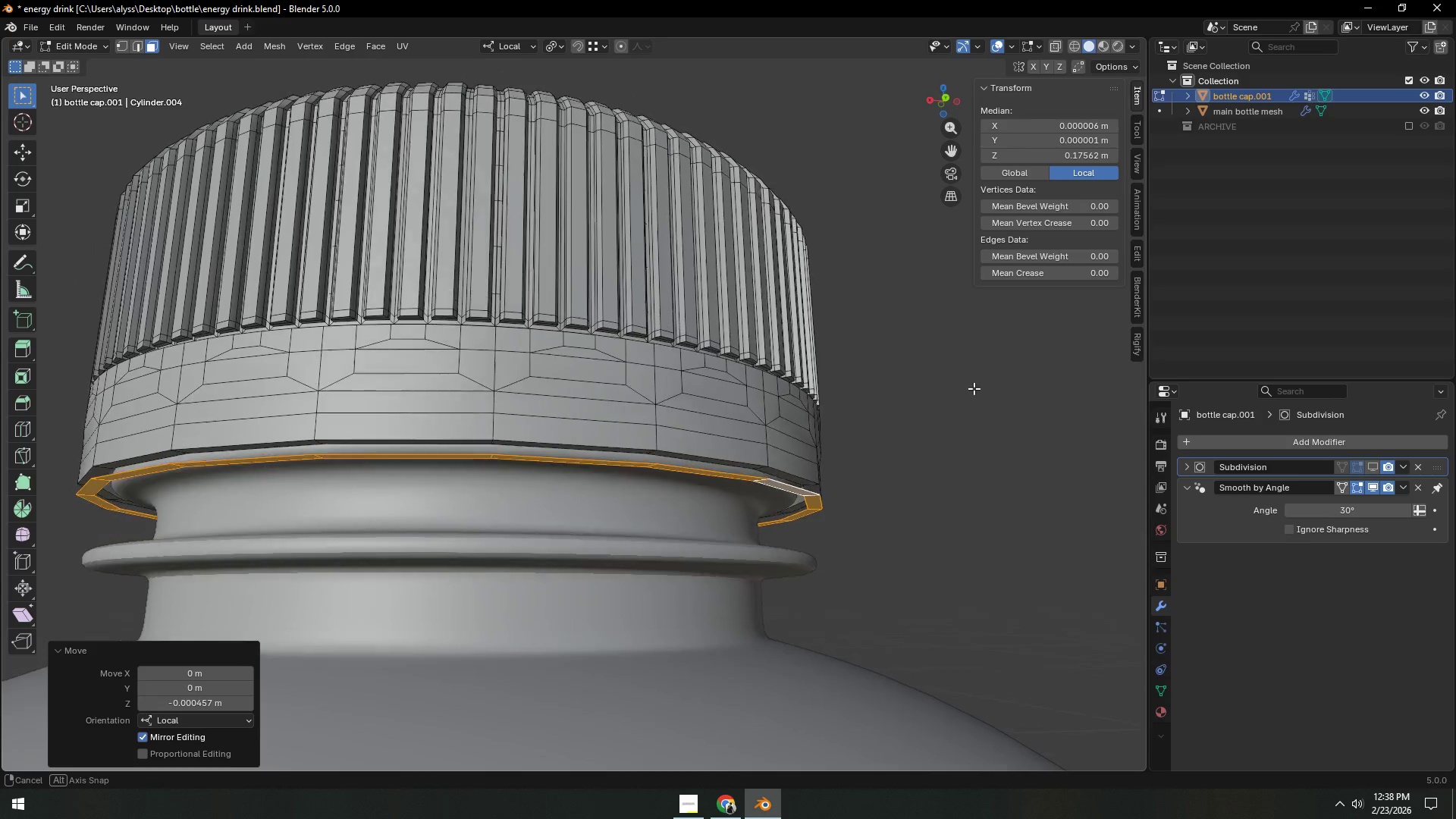 
hold_key(key=ShiftLeft, duration=0.34)
 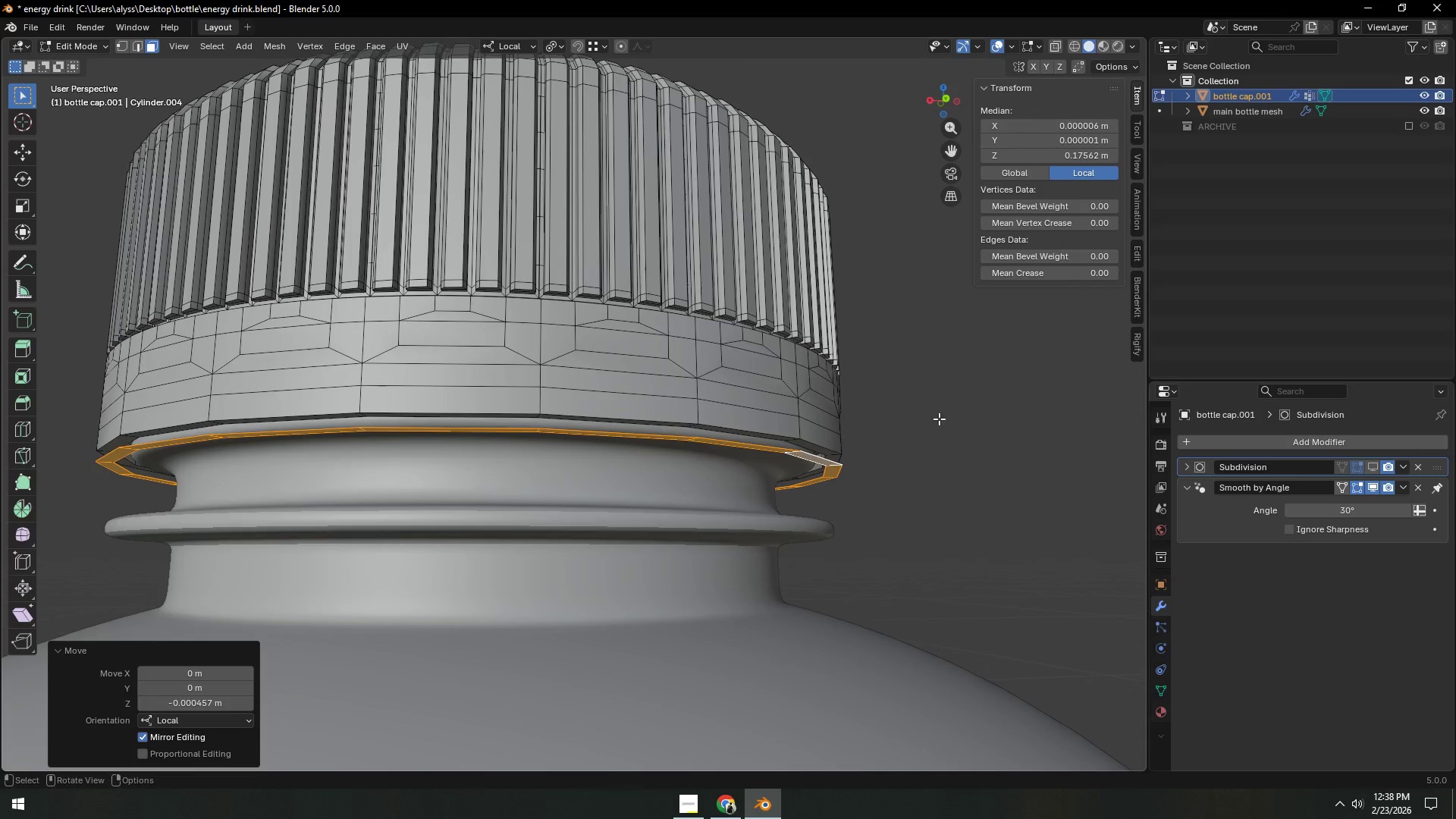 
type(ez)
 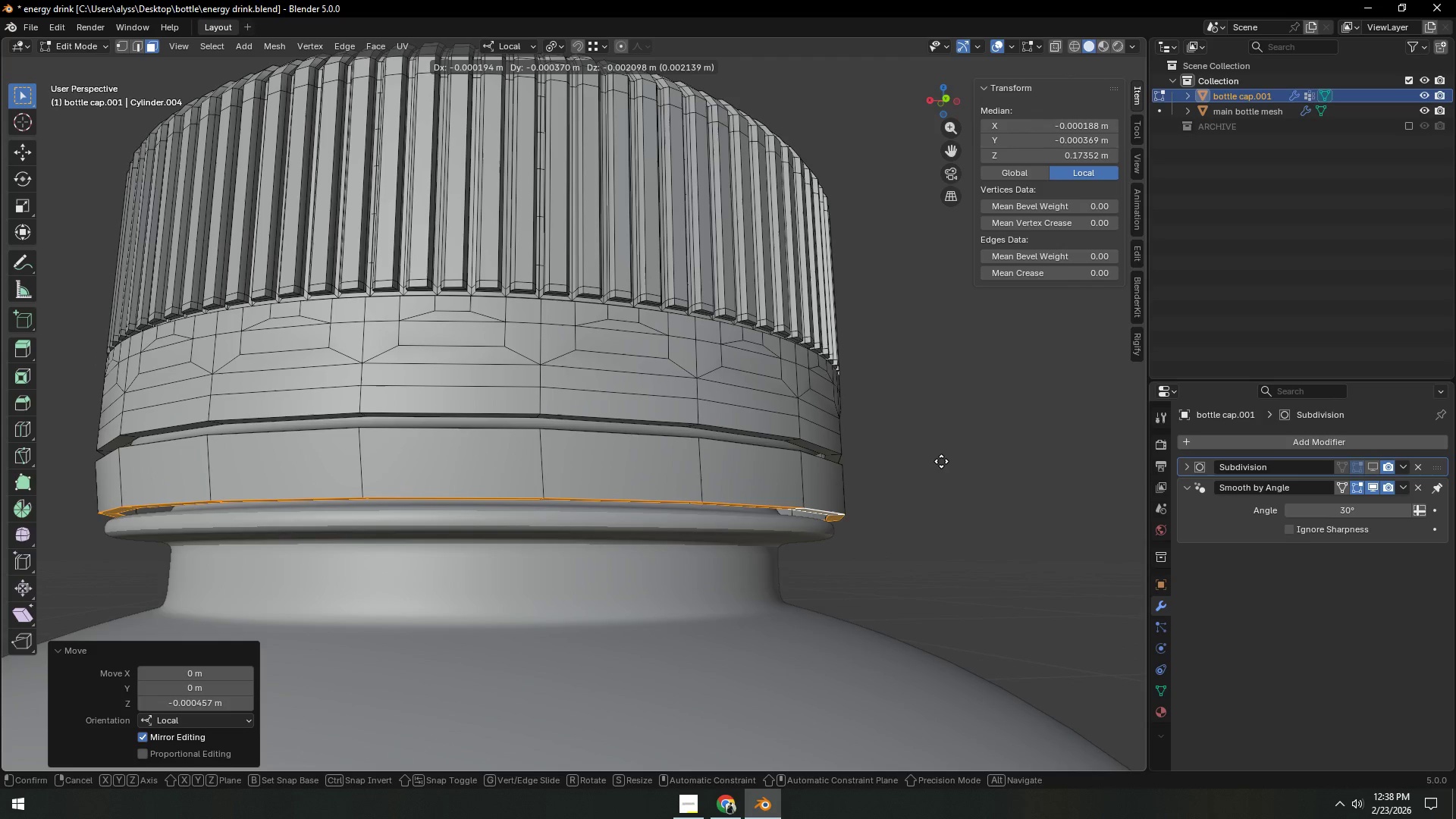 
key(Z)
 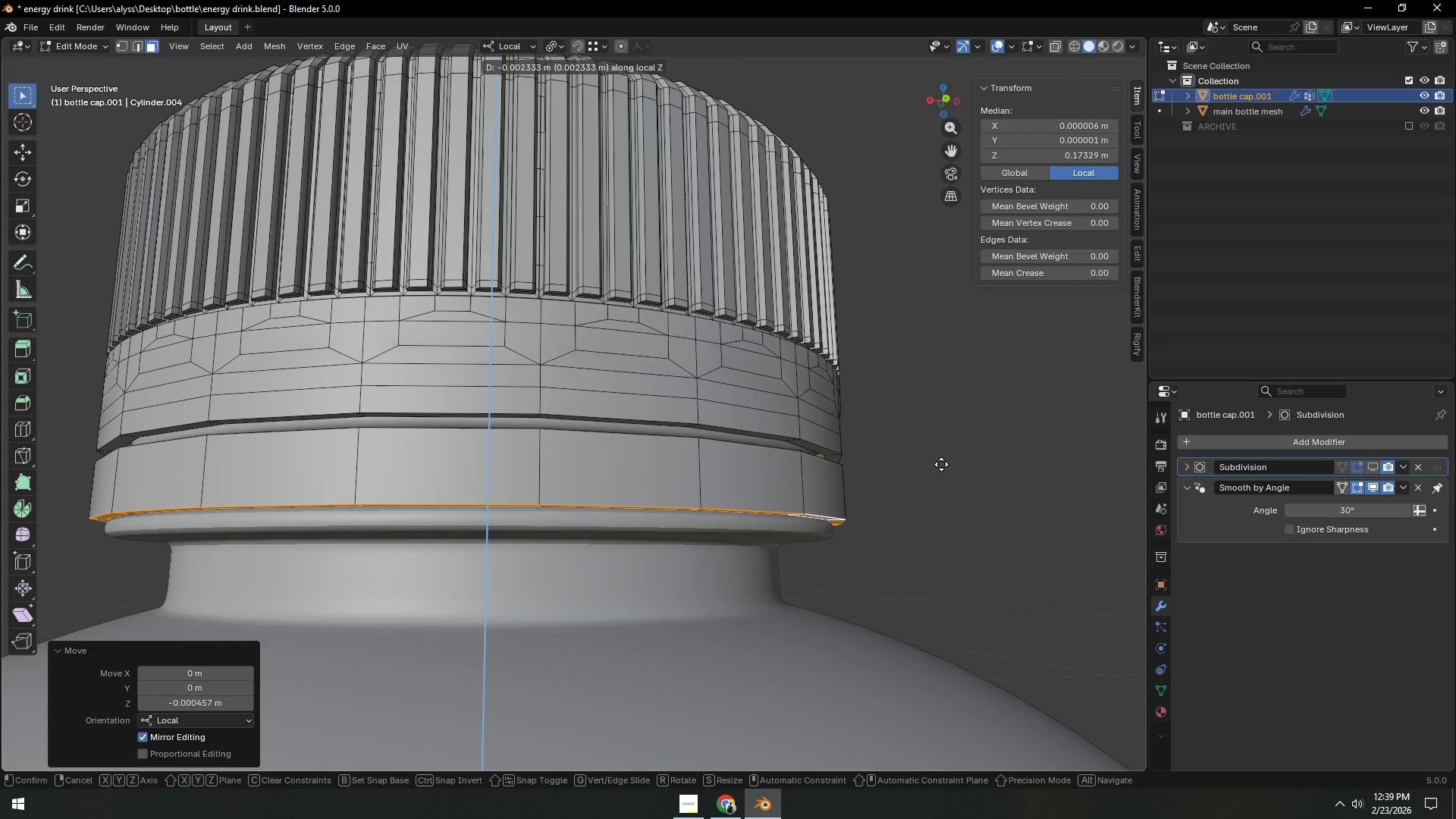 
left_click([941, 464])
 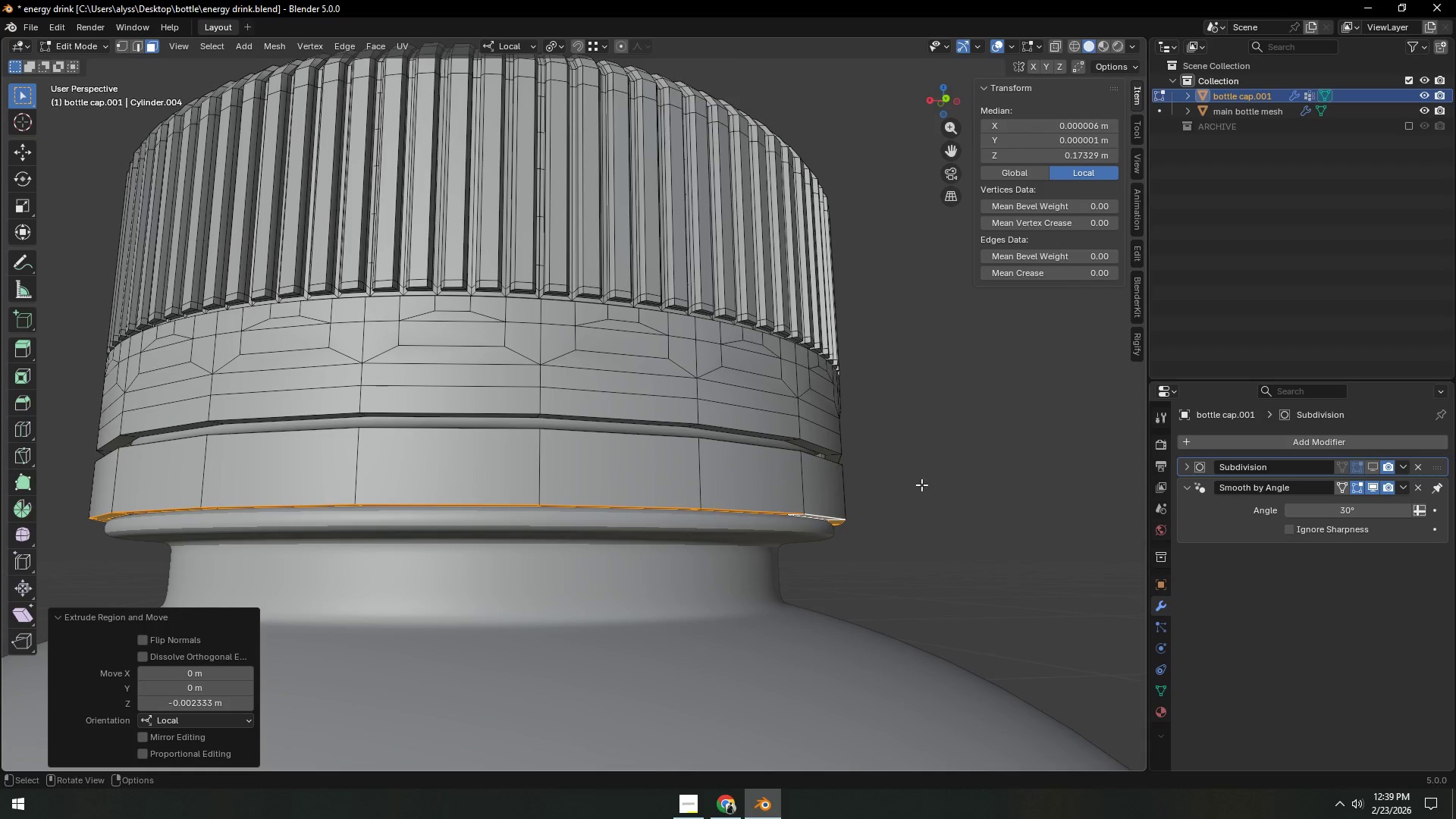 
key(Backquote)
 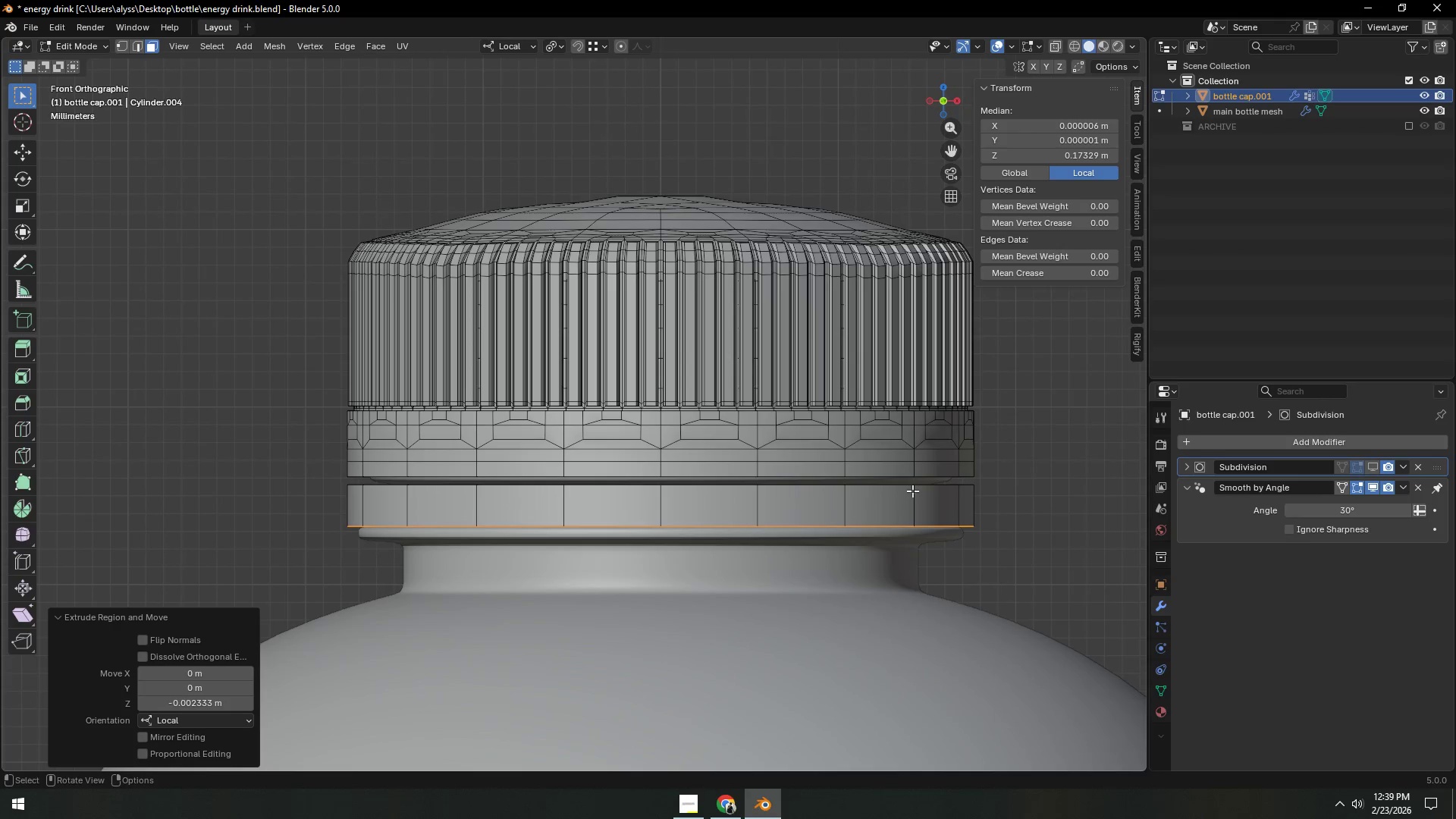 
hold_key(key=ShiftLeft, duration=0.55)
 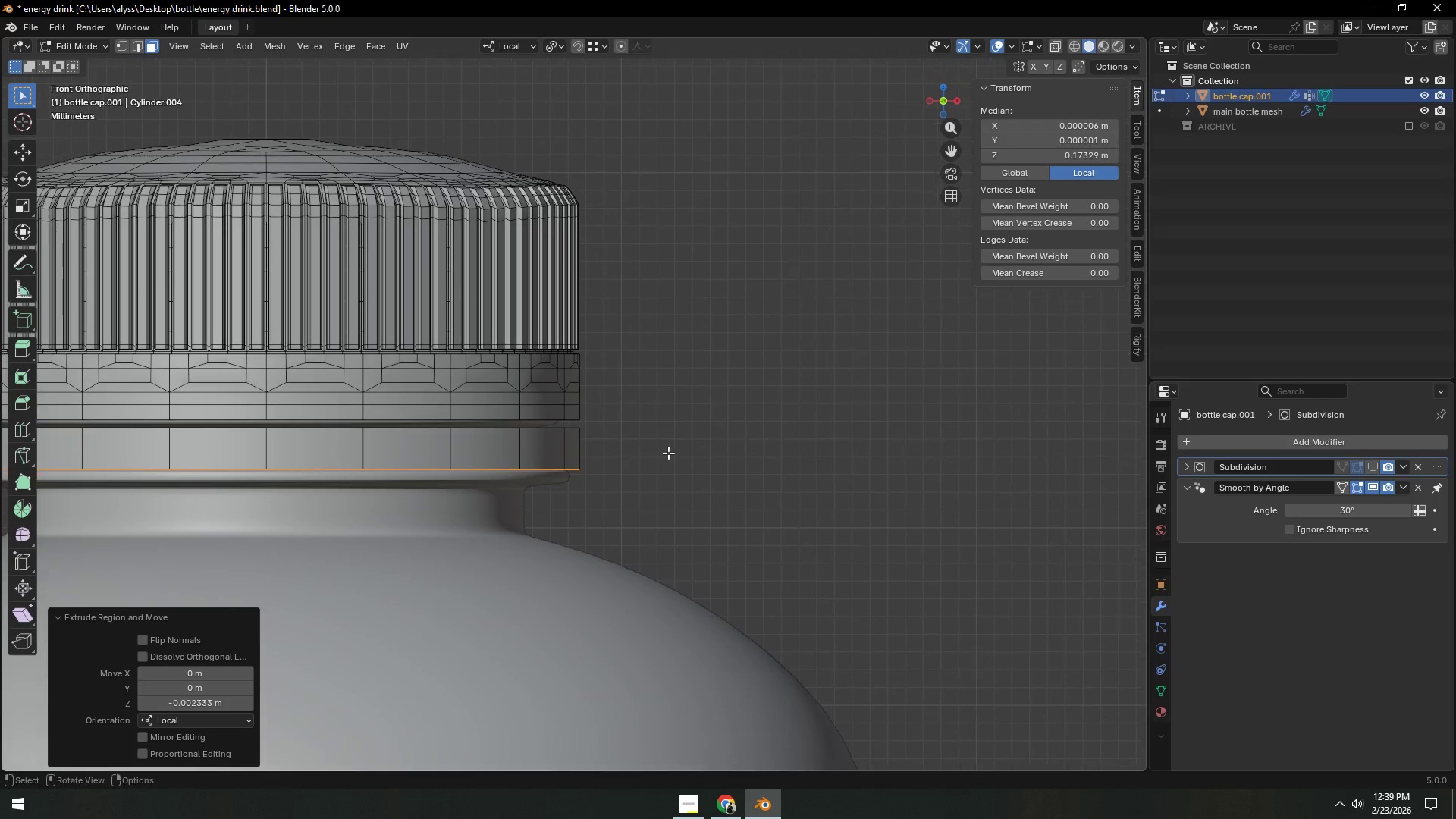 
scroll: coordinate [720, 462], scroll_direction: up, amount: 4.0
 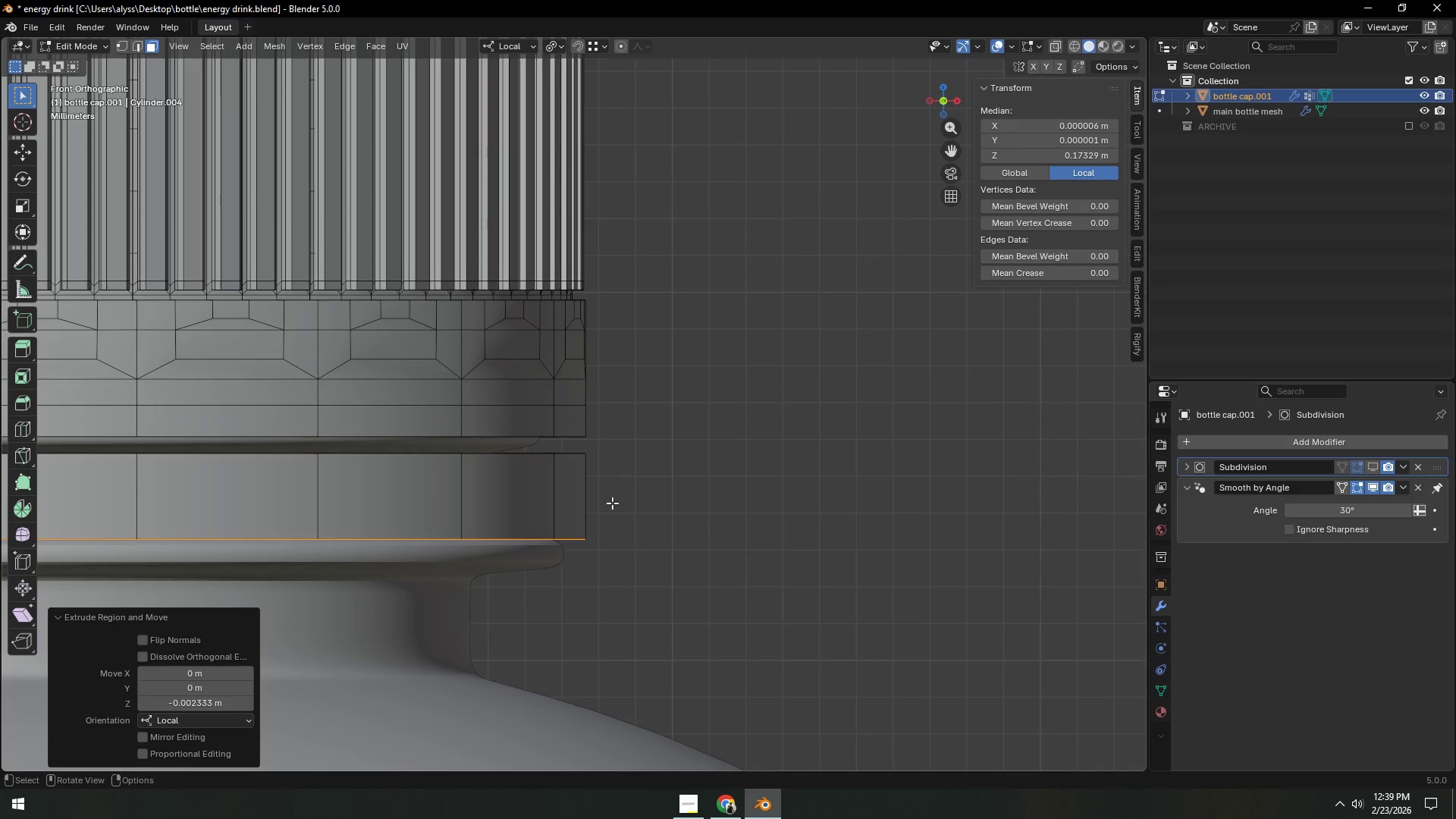 
hold_key(key=ShiftLeft, duration=0.77)
 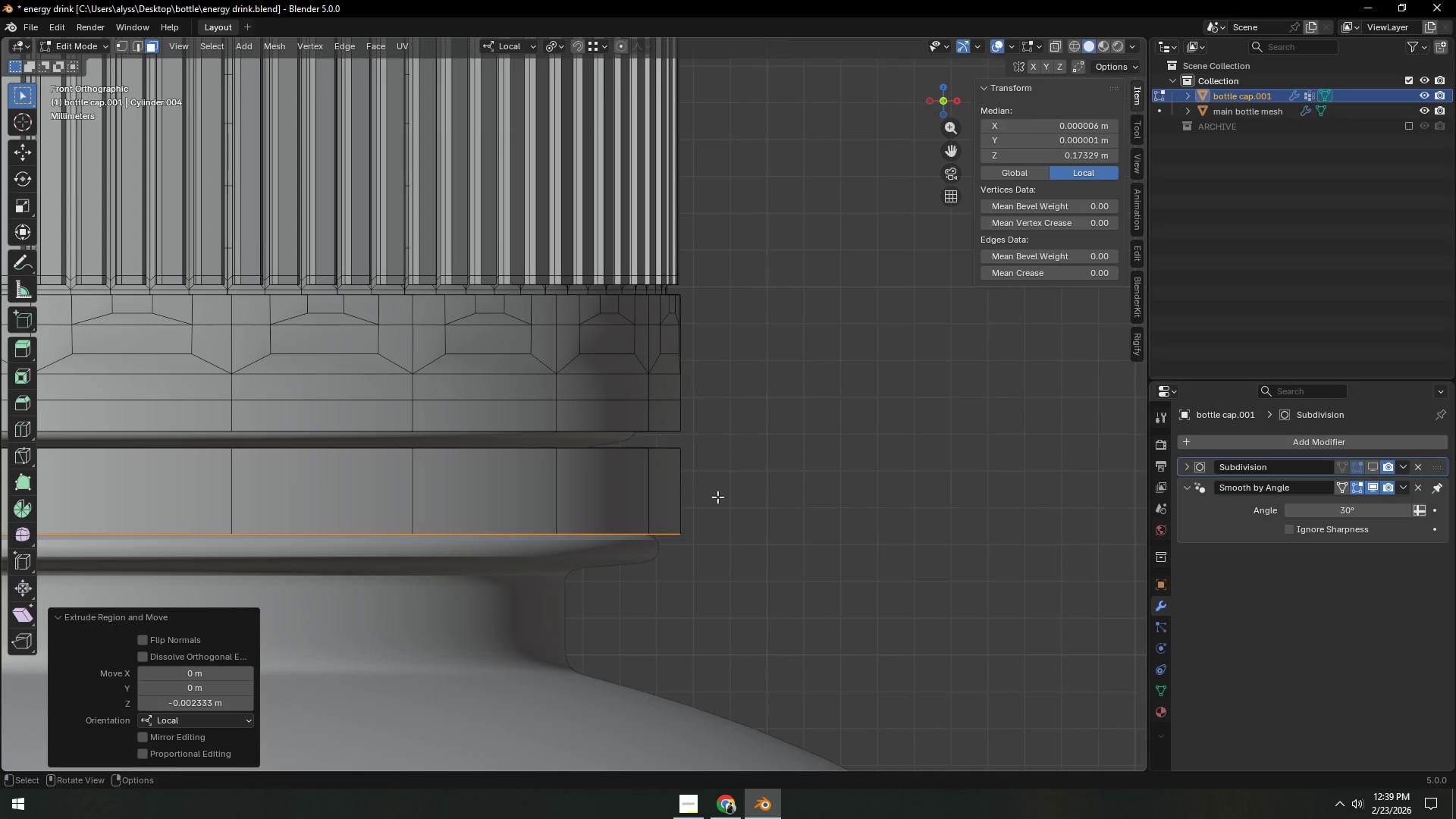 
left_click([789, 491])
 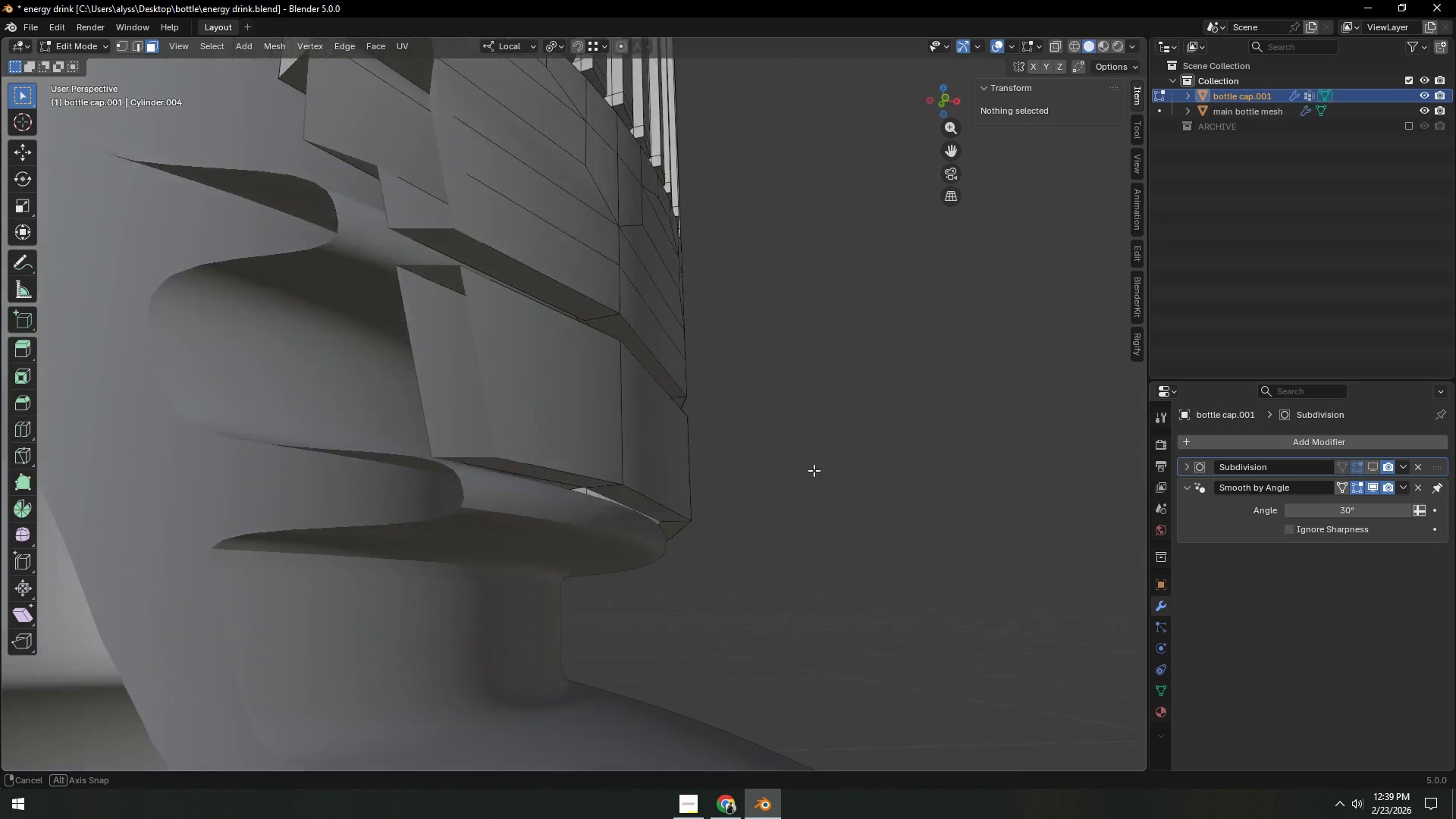 
scroll: coordinate [828, 472], scroll_direction: down, amount: 8.0
 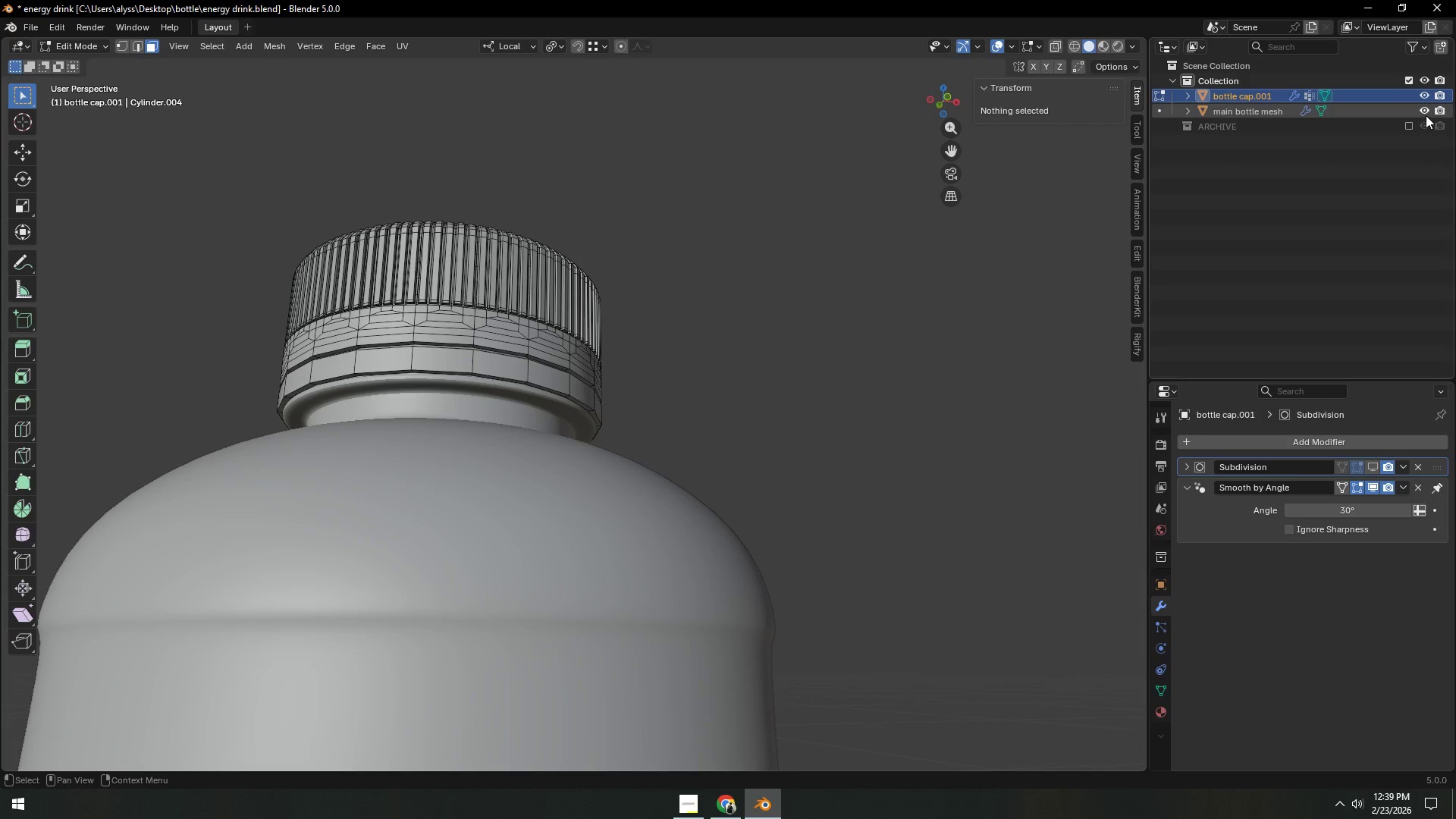 
left_click([1426, 111])
 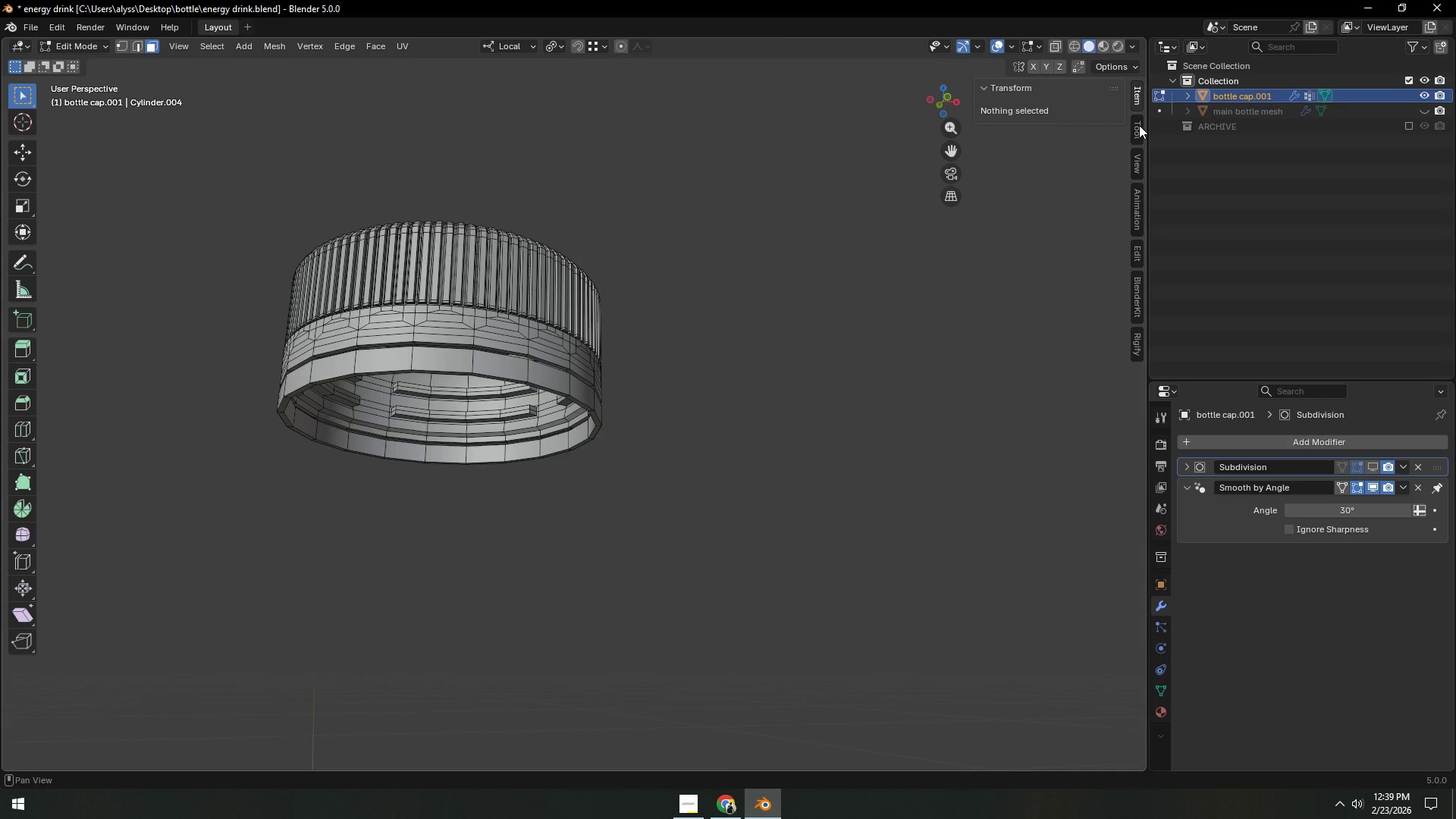 
left_click([1137, 158])
 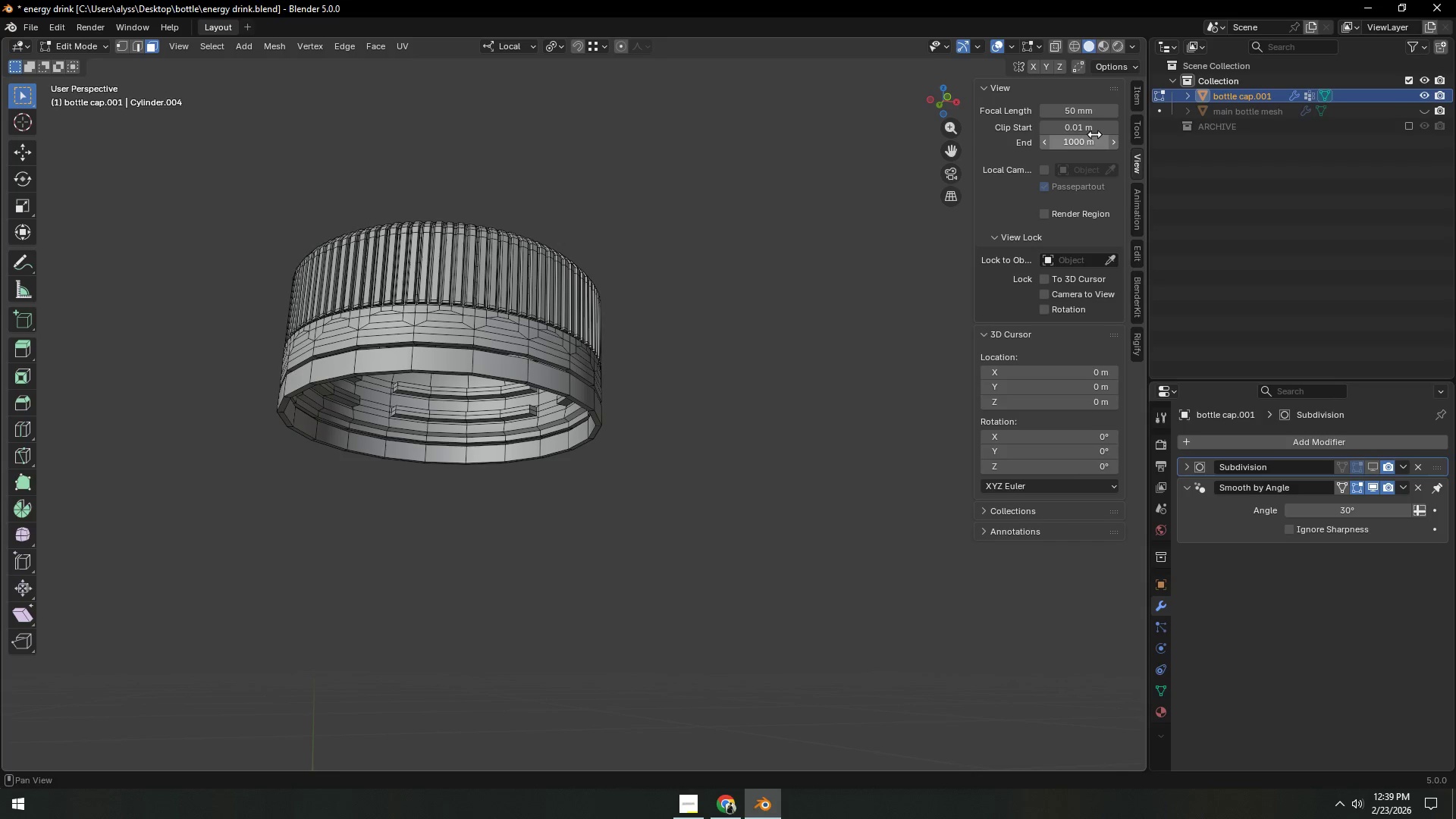 
left_click([1092, 133])
 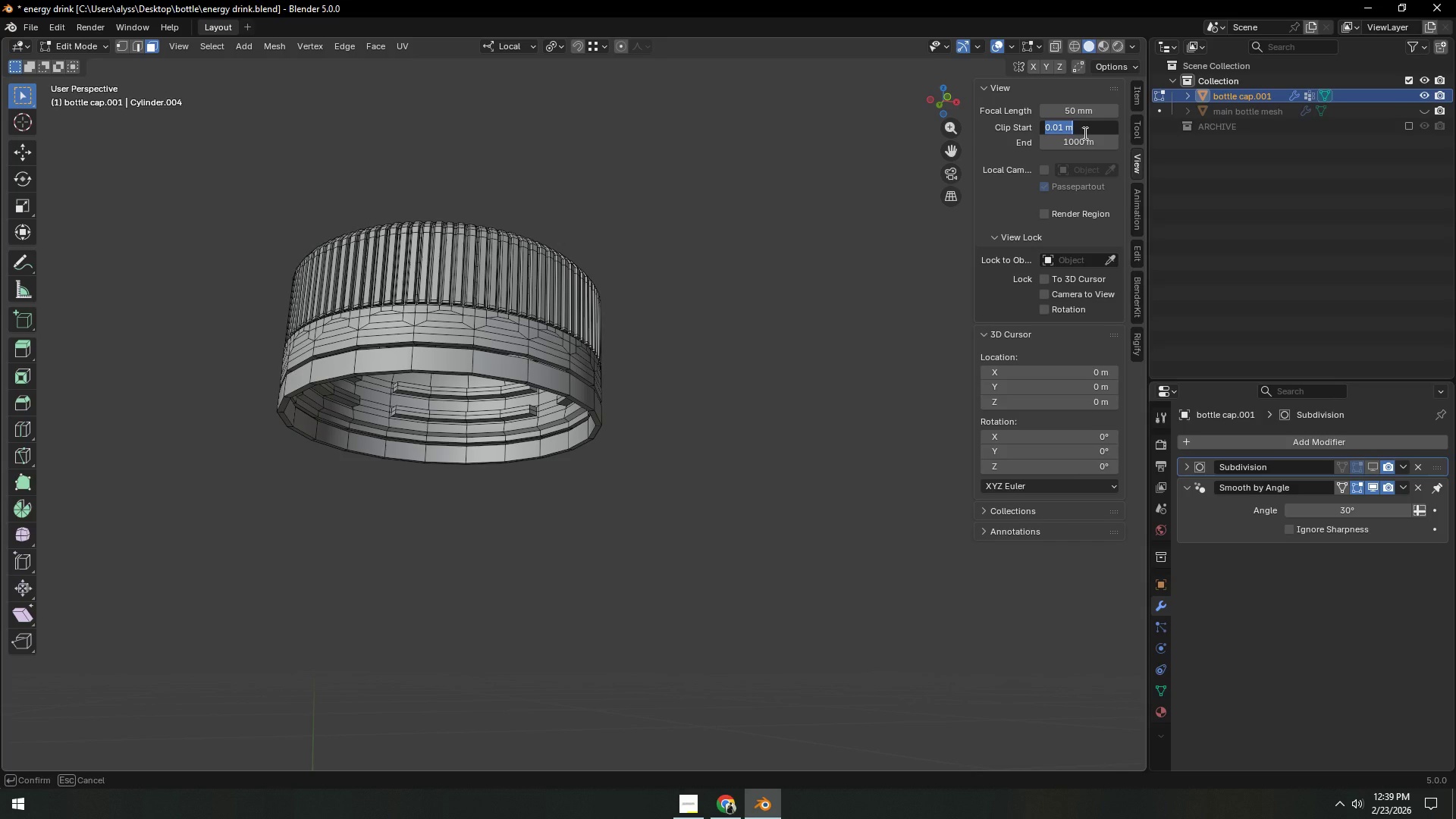 
key(NumpadDecimal)
 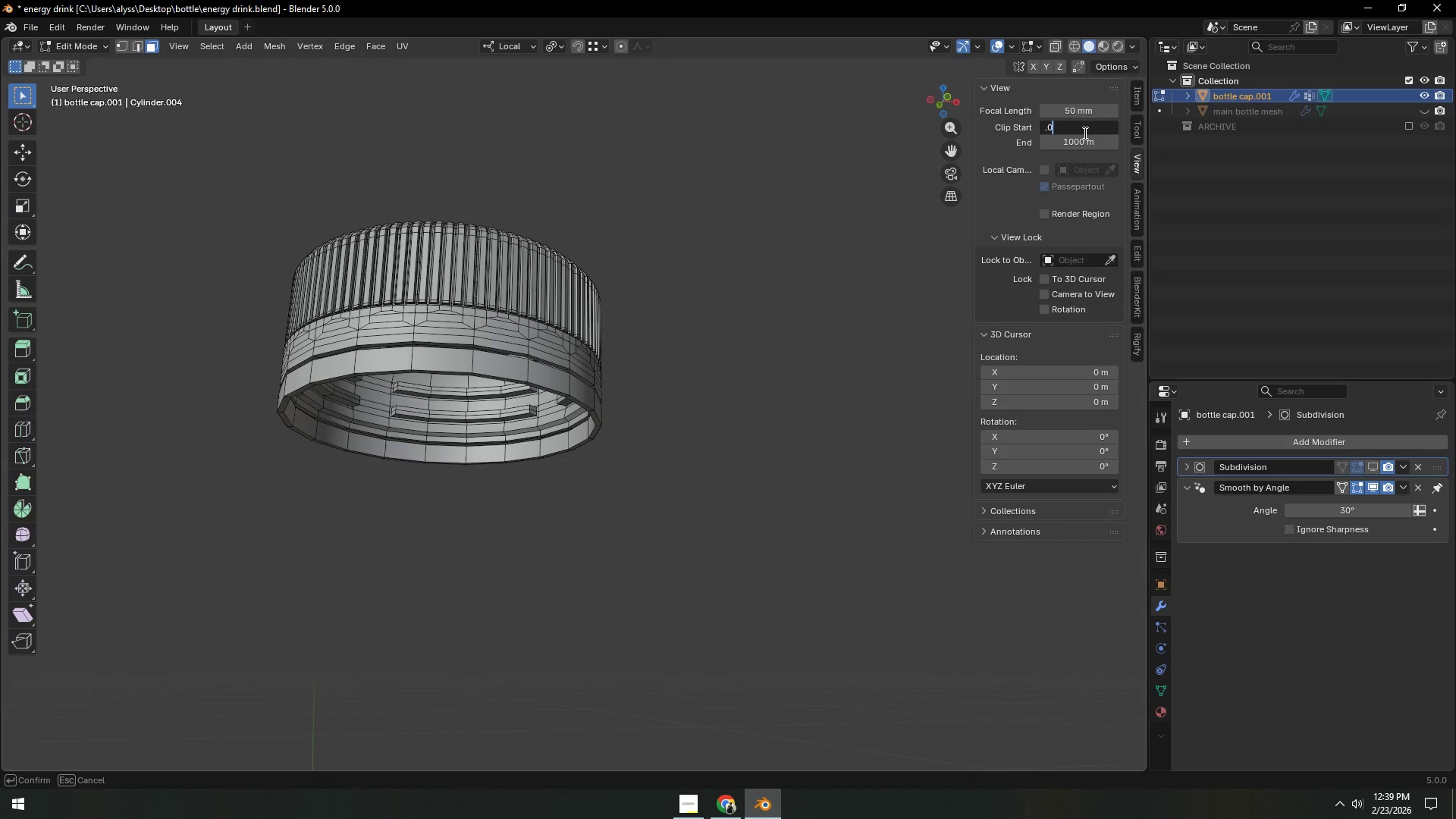 
key(Numpad0)
 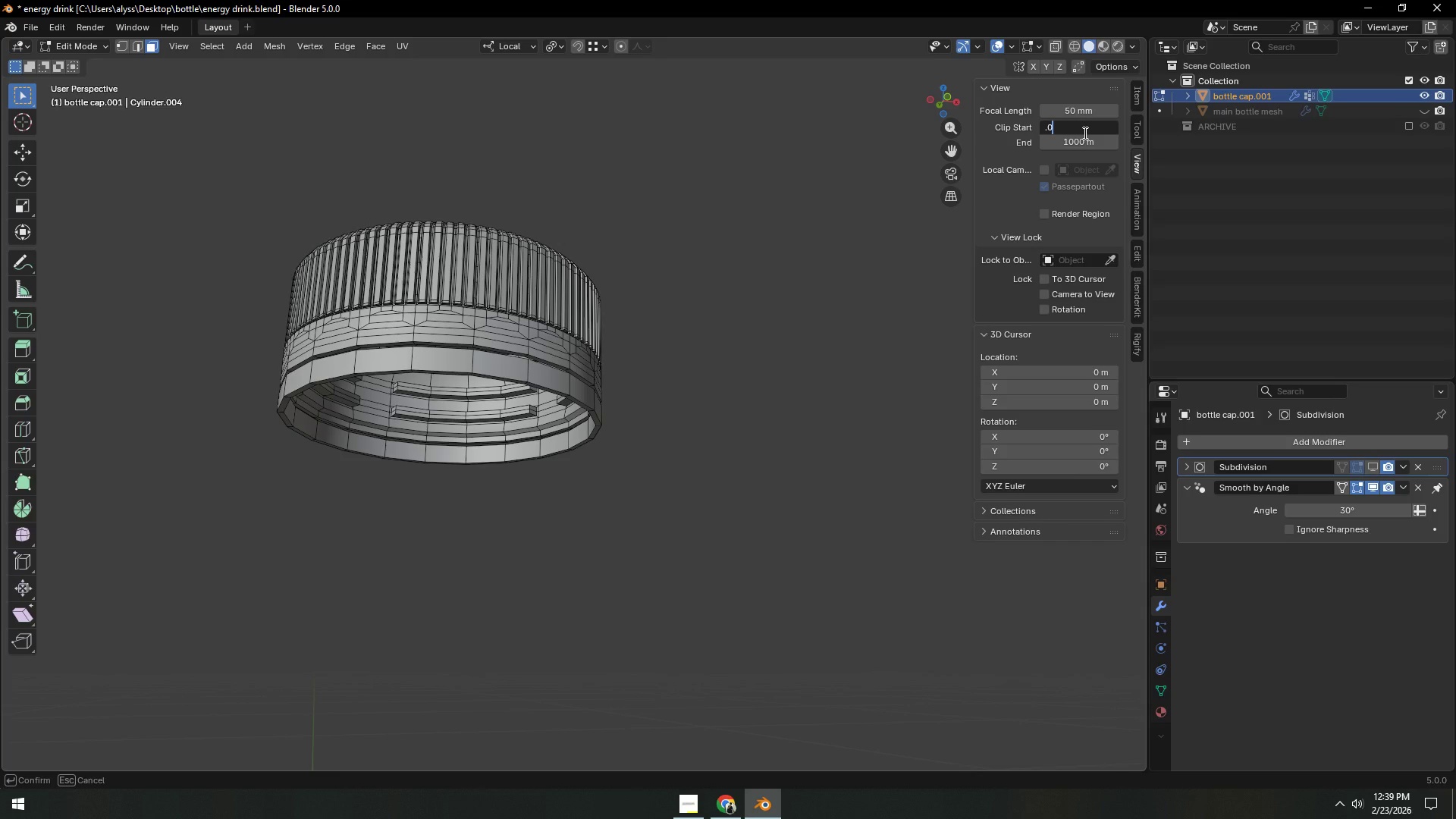 
key(Numpad0)
 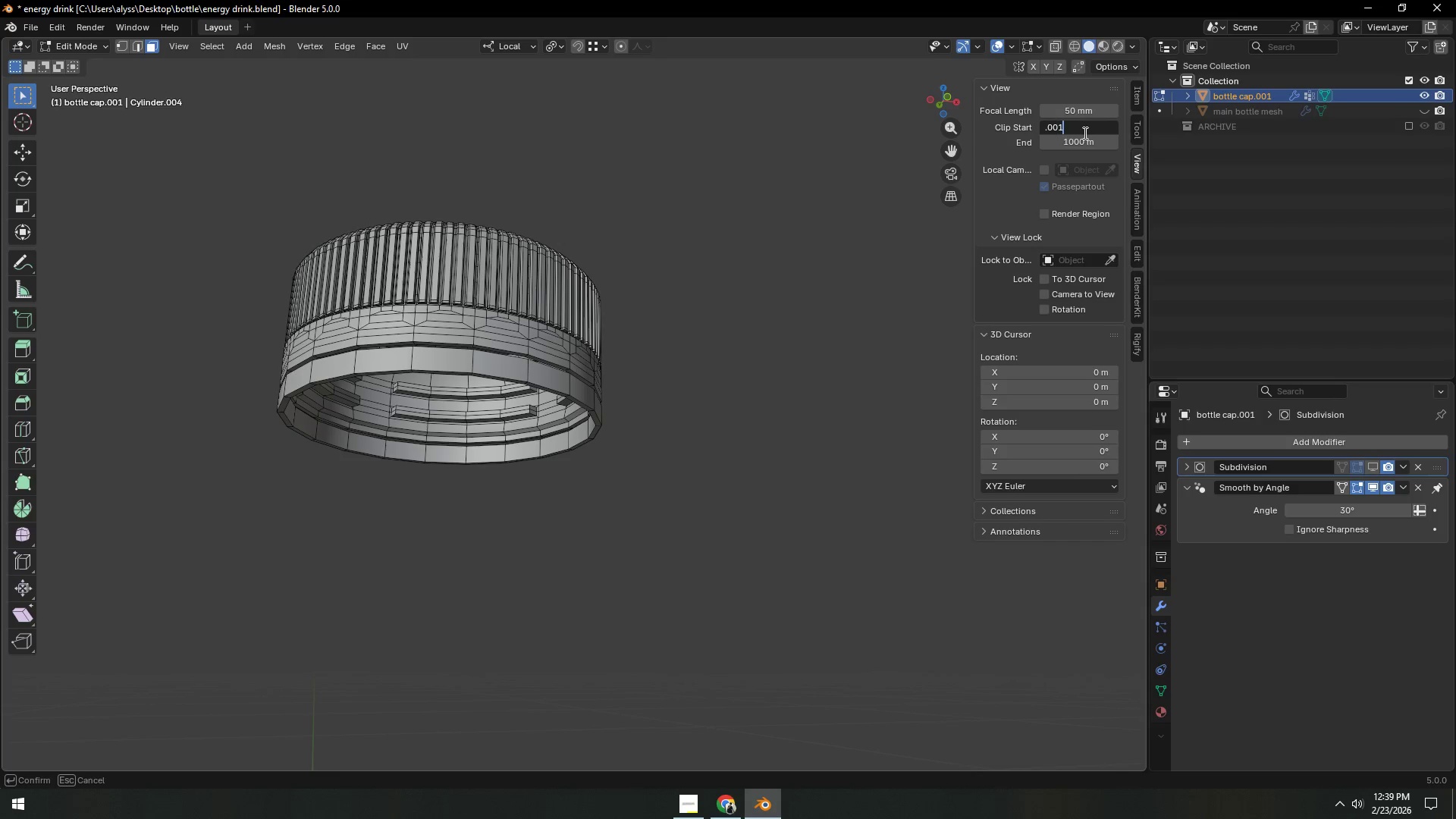 
key(Numpad1)
 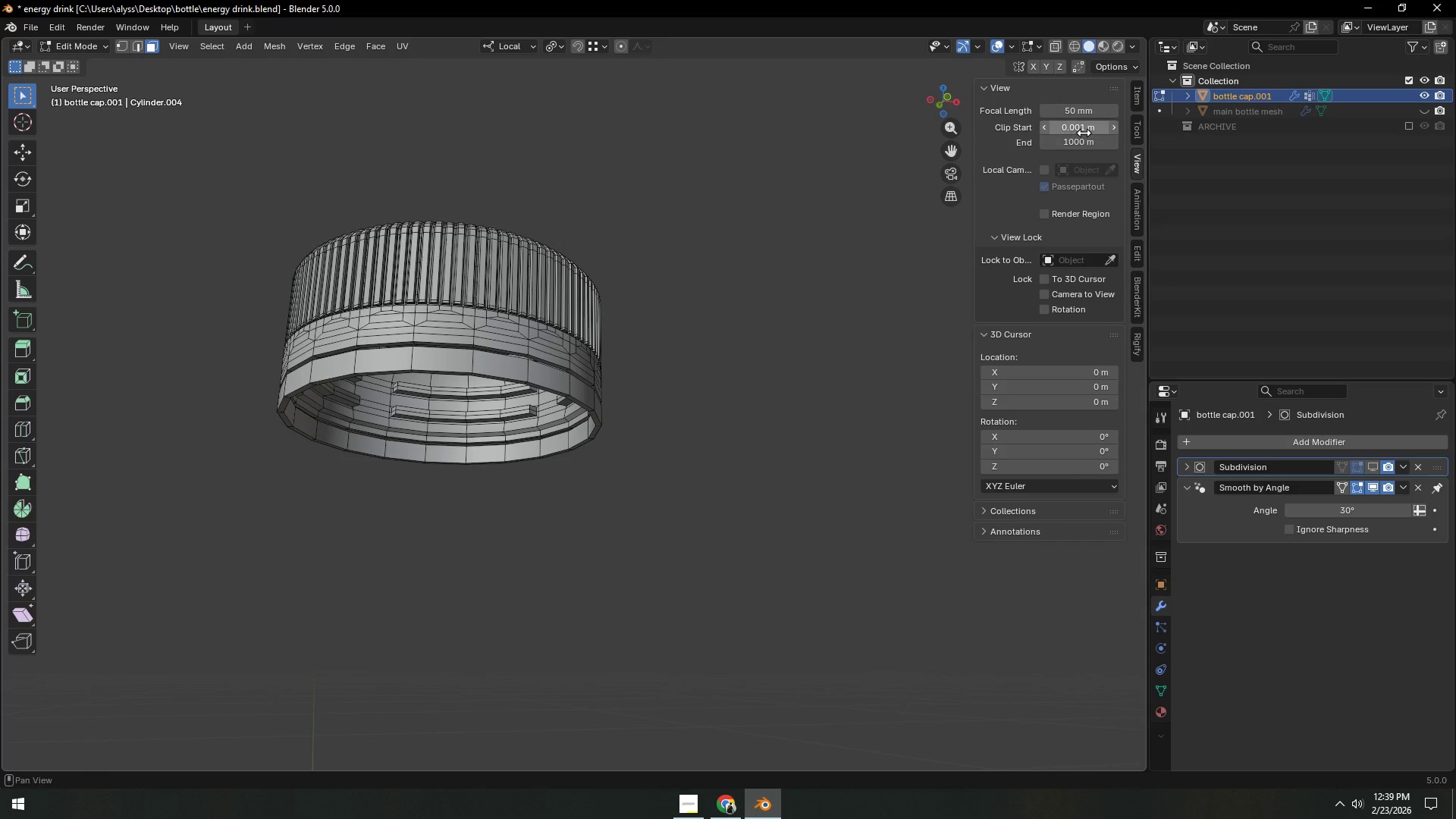 
key(NumpadEnter)
 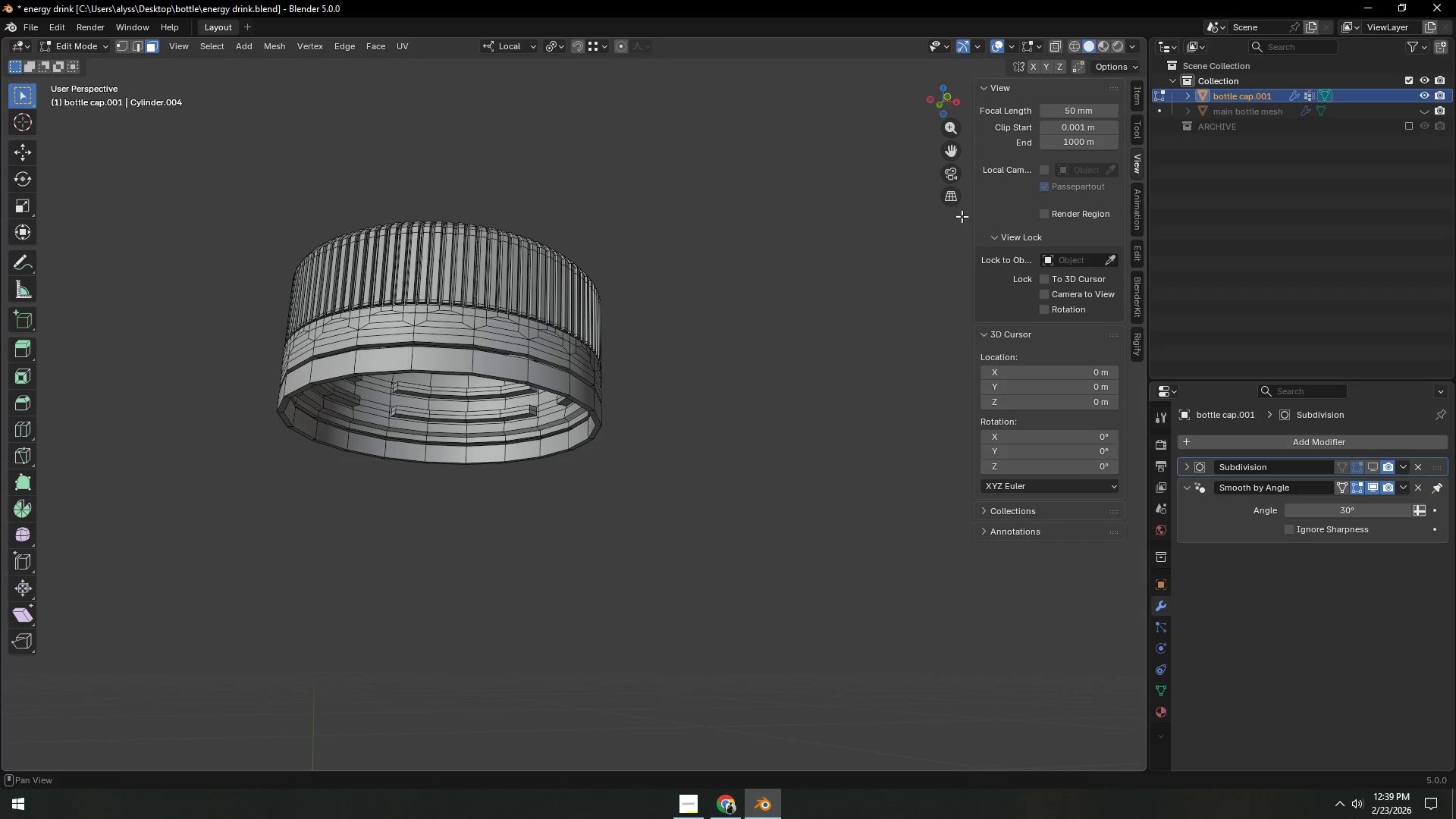 
left_click([863, 291])
 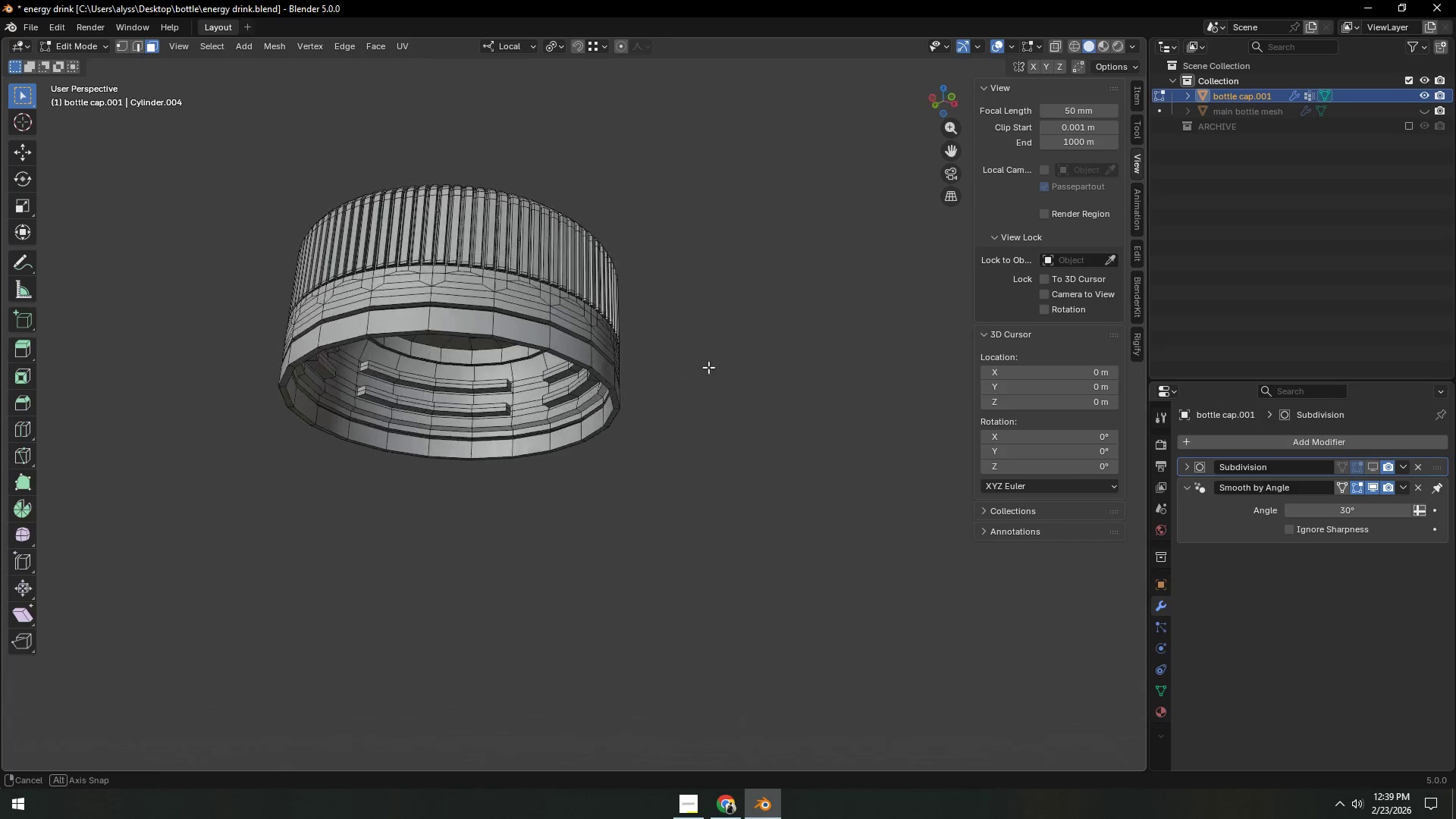 
scroll: coordinate [730, 396], scroll_direction: up, amount: 4.0
 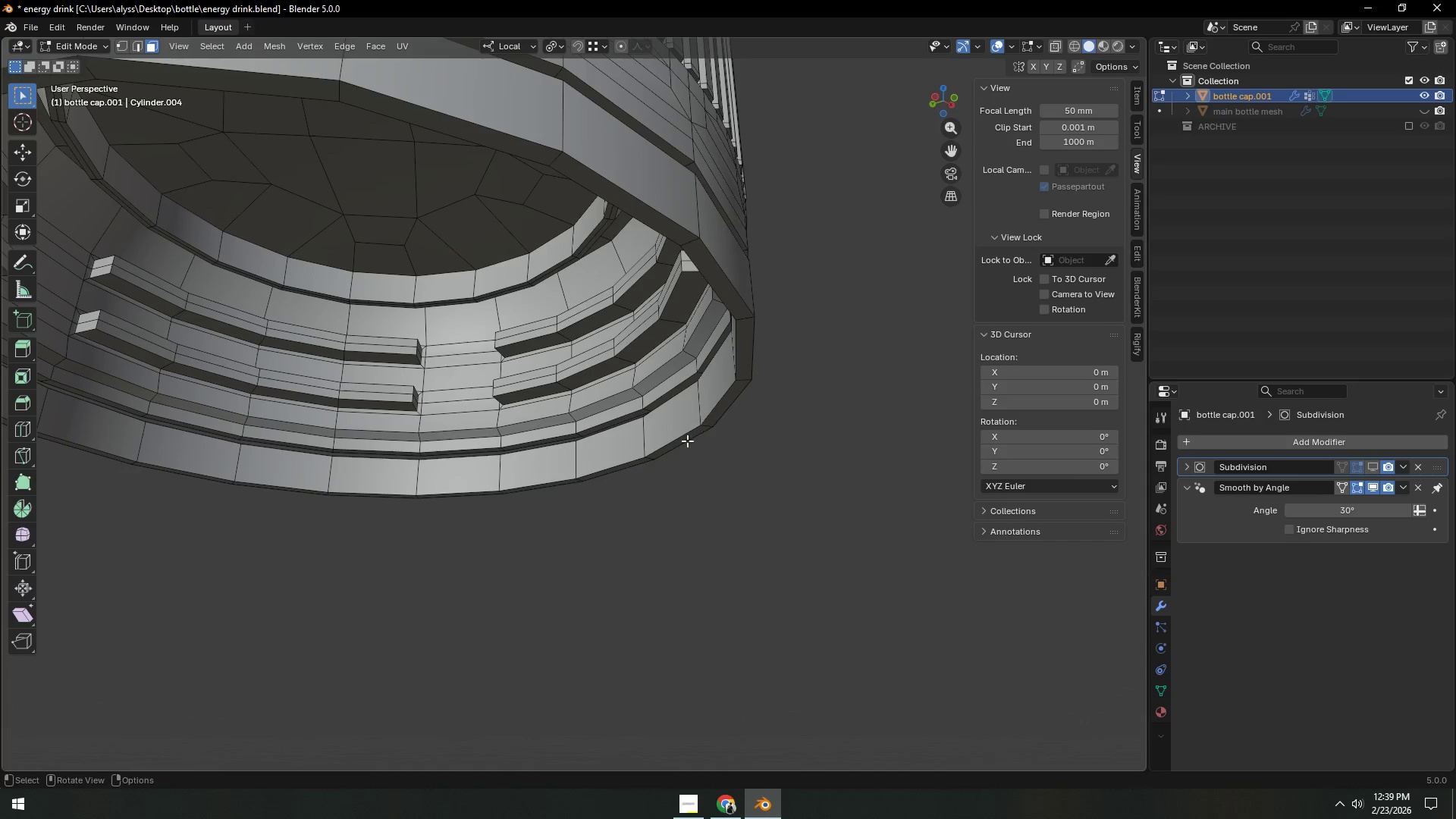 
hold_key(key=ShiftLeft, duration=0.39)
 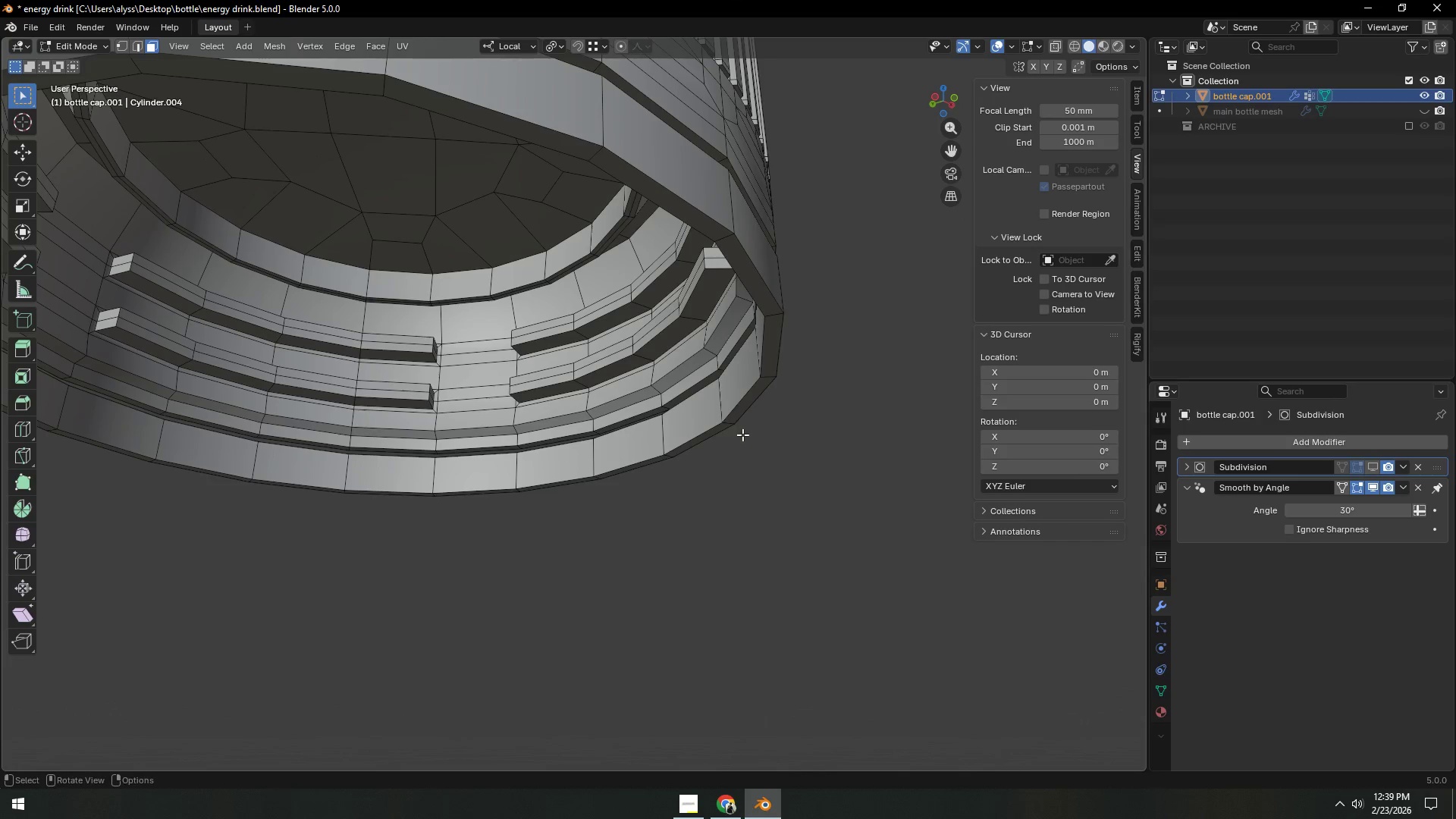 
hold_key(key=ShiftLeft, duration=0.45)
 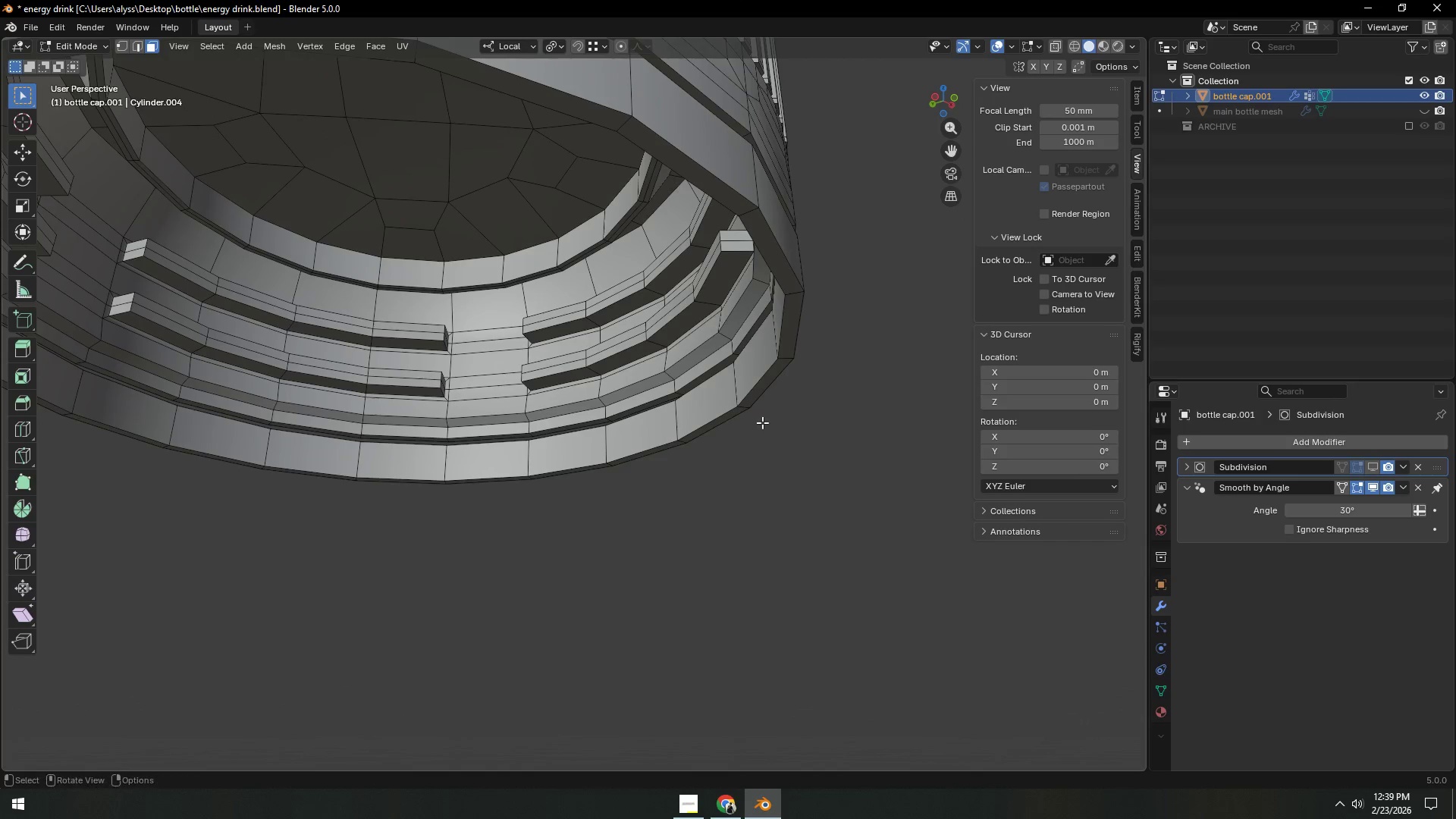 
key(3)
 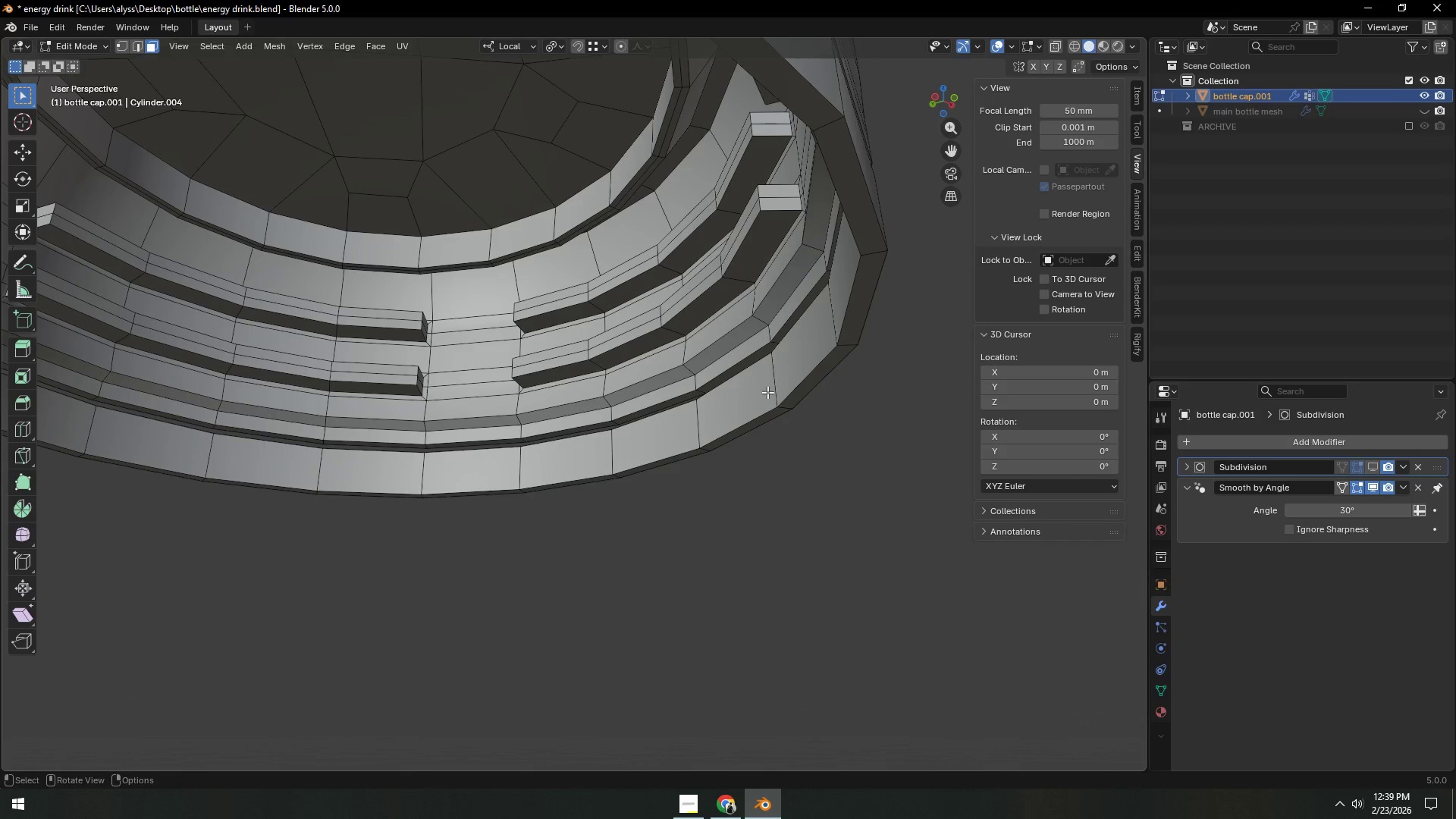 
scroll: coordinate [762, 424], scroll_direction: up, amount: 1.0
 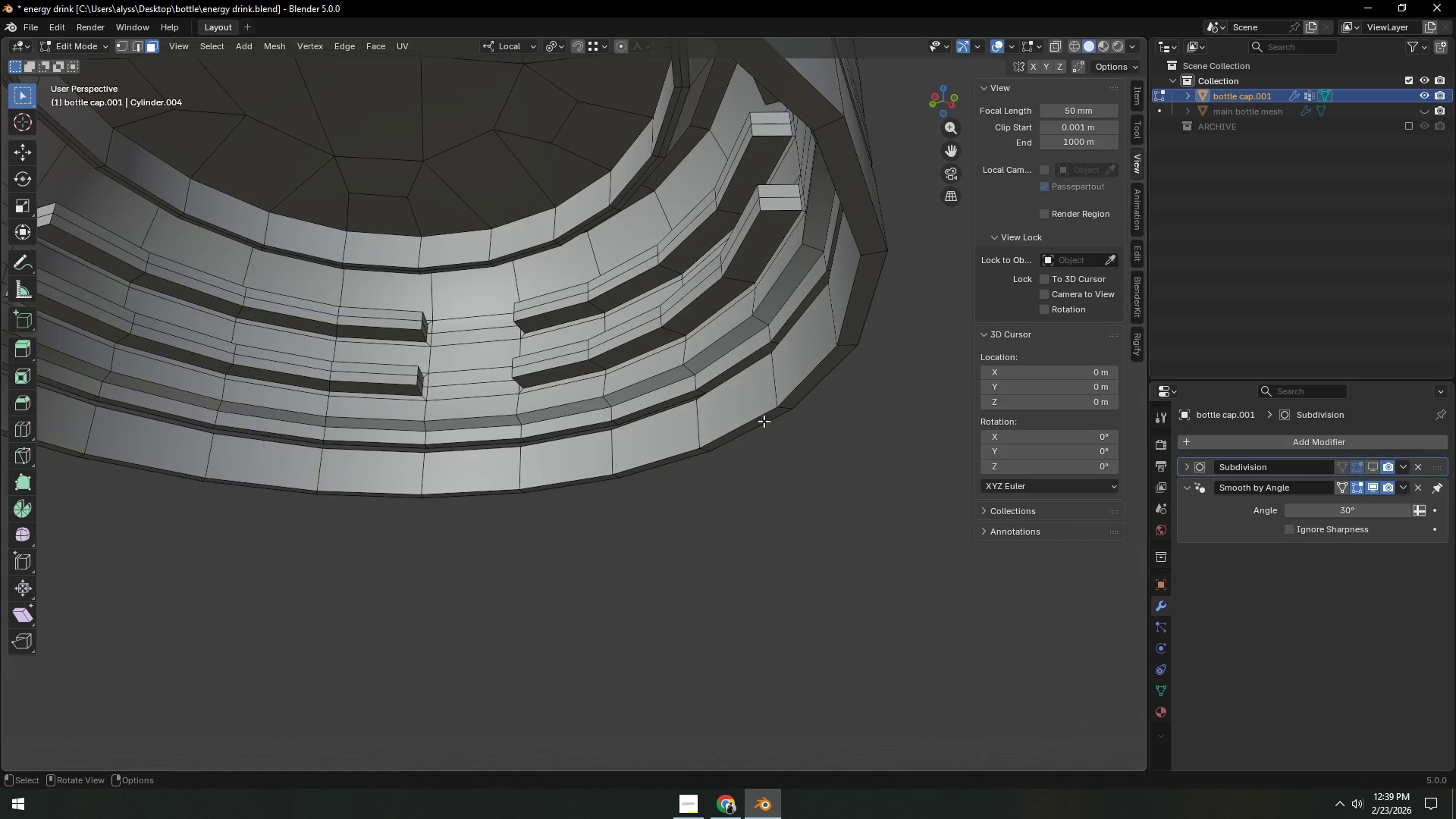 
hold_key(key=AltLeft, duration=1.11)
left_click([771, 388])
 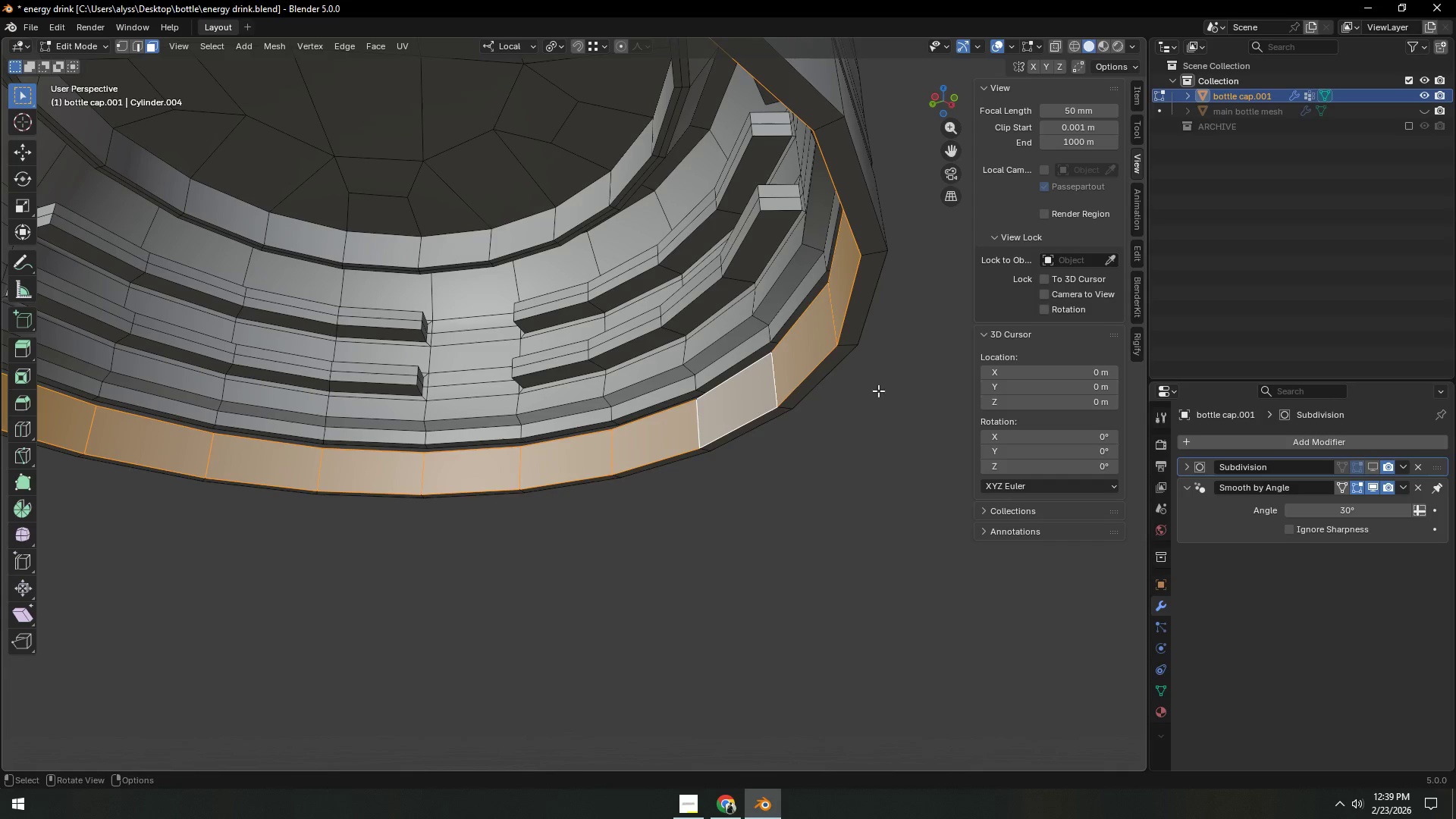 
type(sZ)
 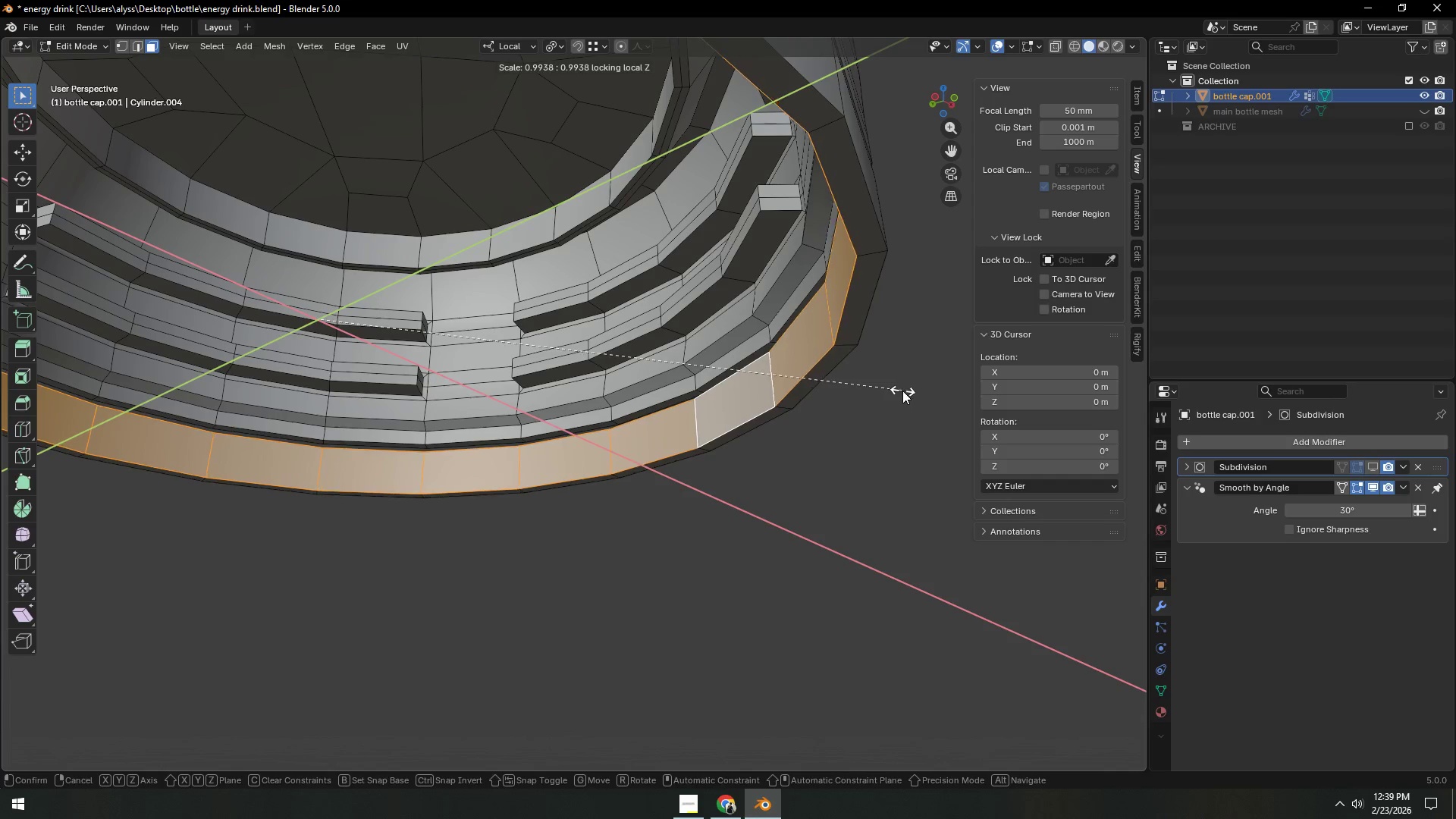 
left_click([897, 391])
 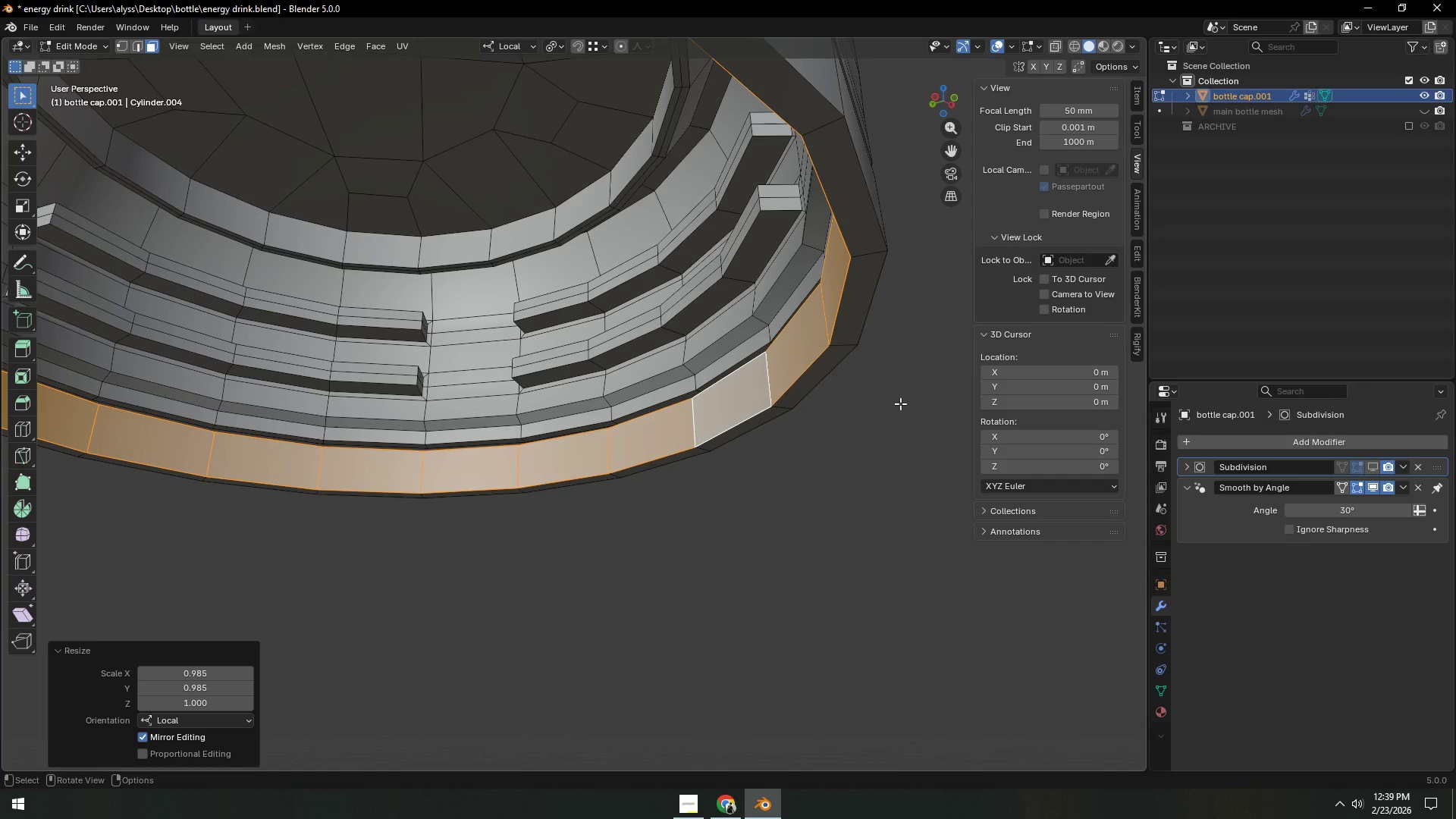 
left_click([902, 403])
 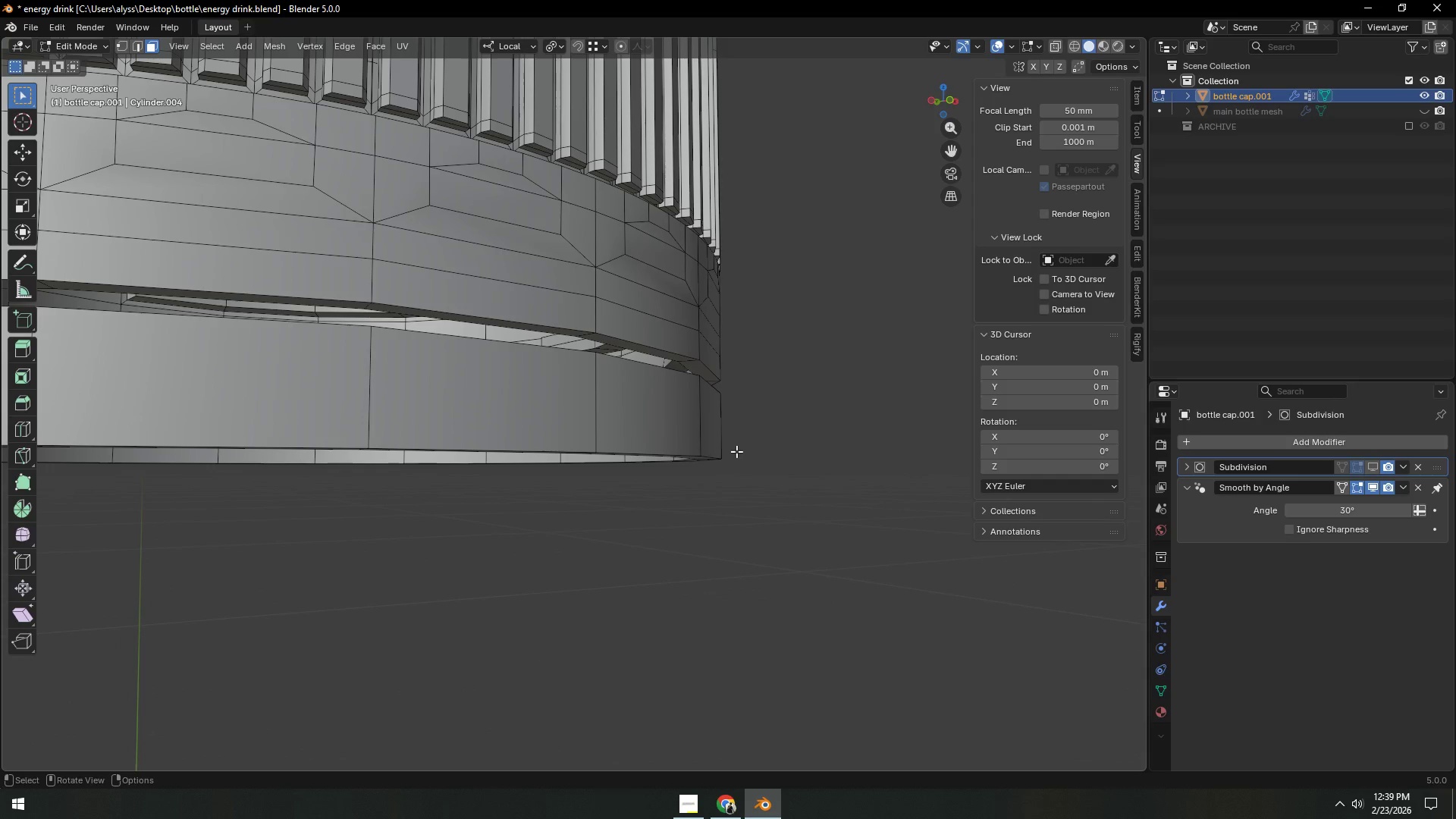 
wait(6.48)
 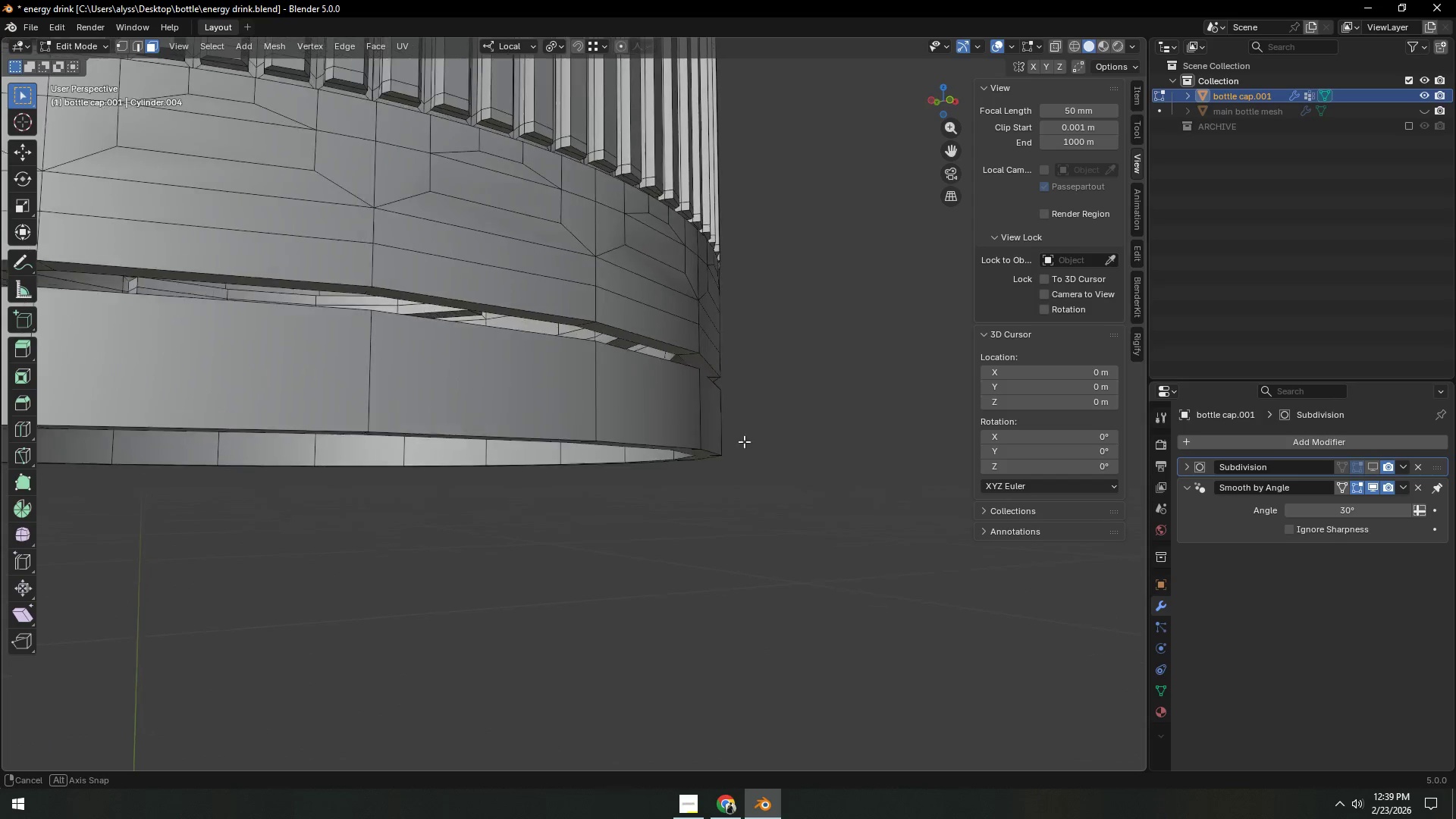 
scroll: coordinate [736, 451], scroll_direction: up, amount: 1.0
 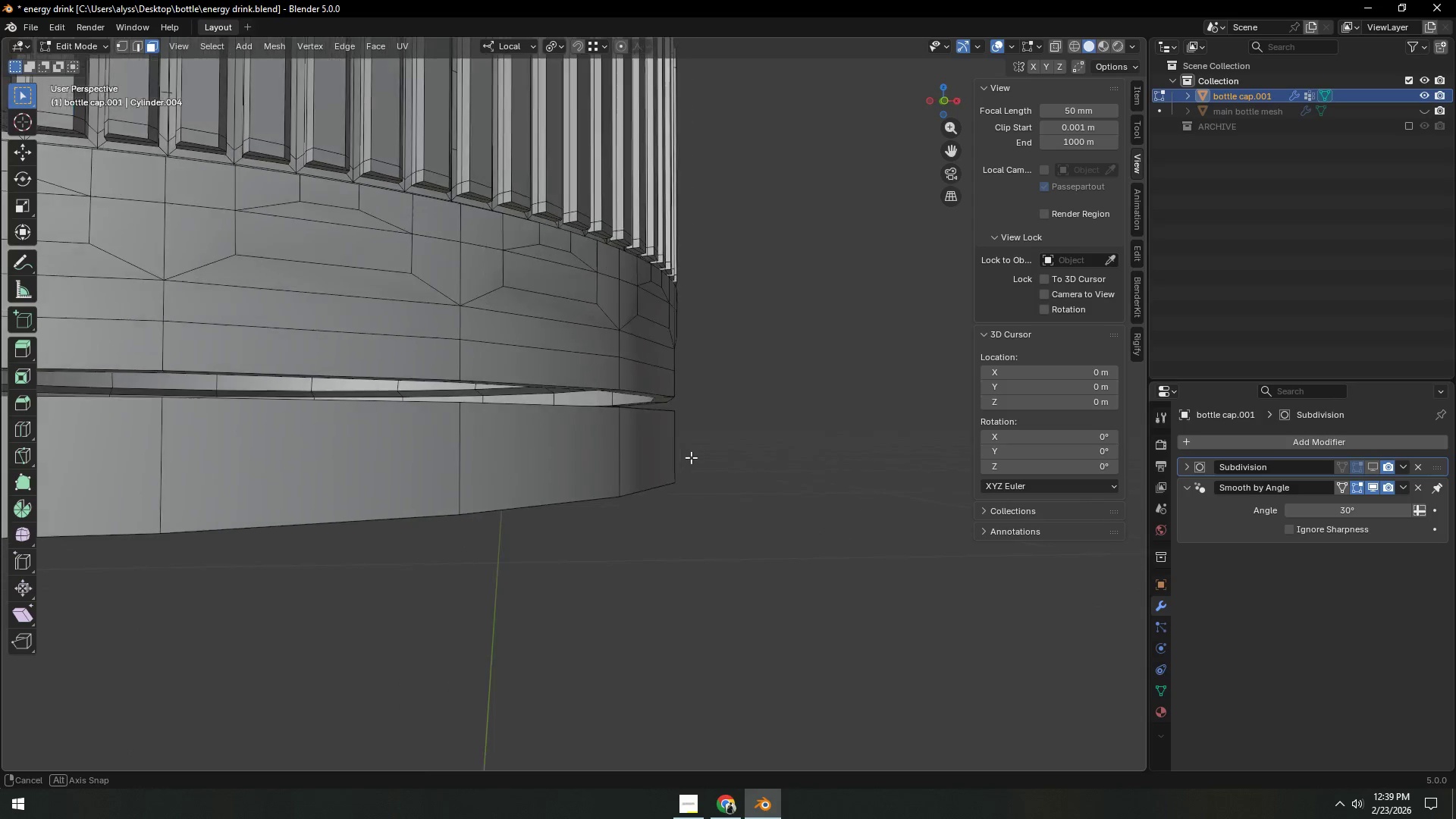 
hold_key(key=ShiftLeft, duration=0.44)
 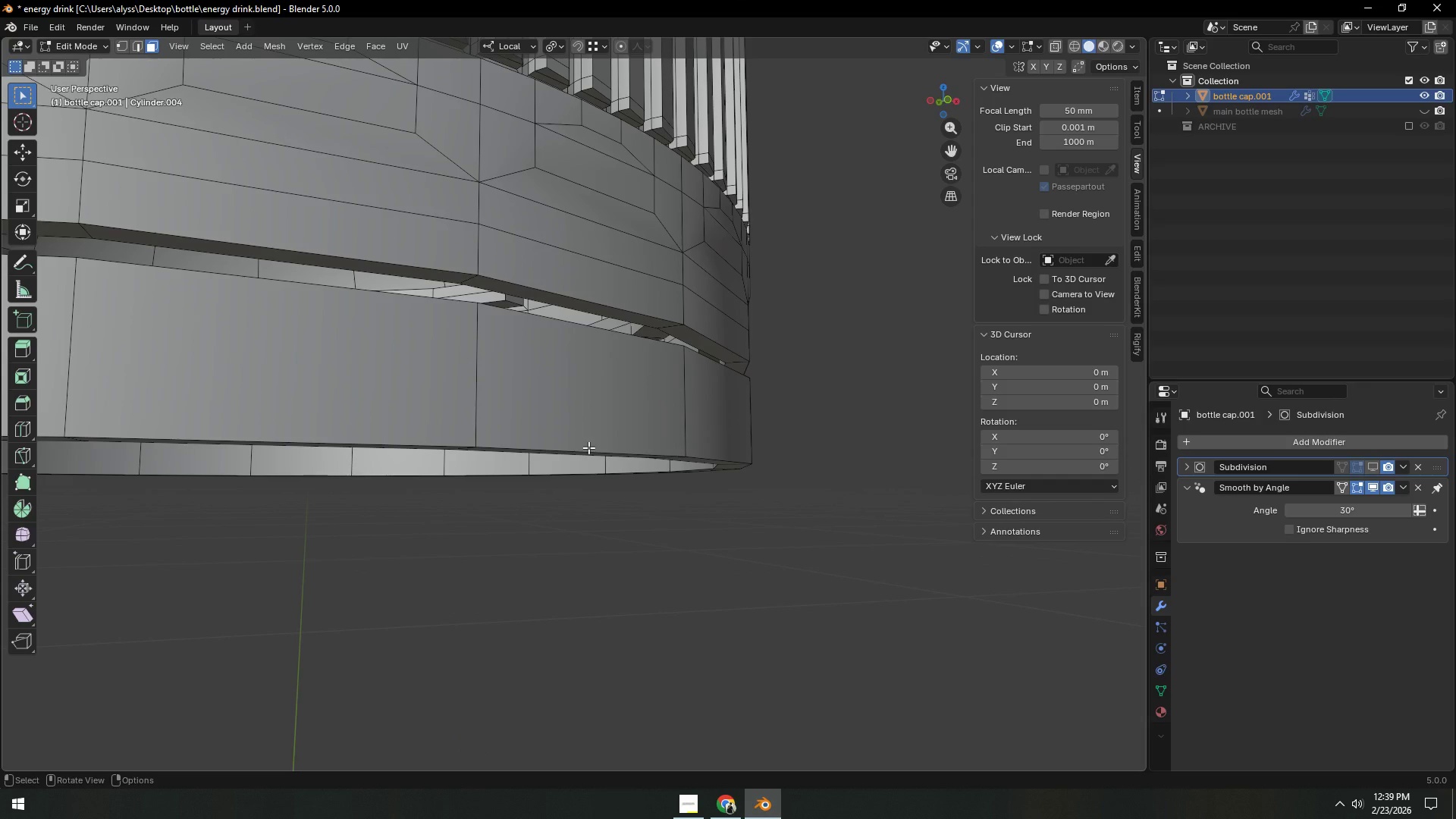 
wait(15.23)
 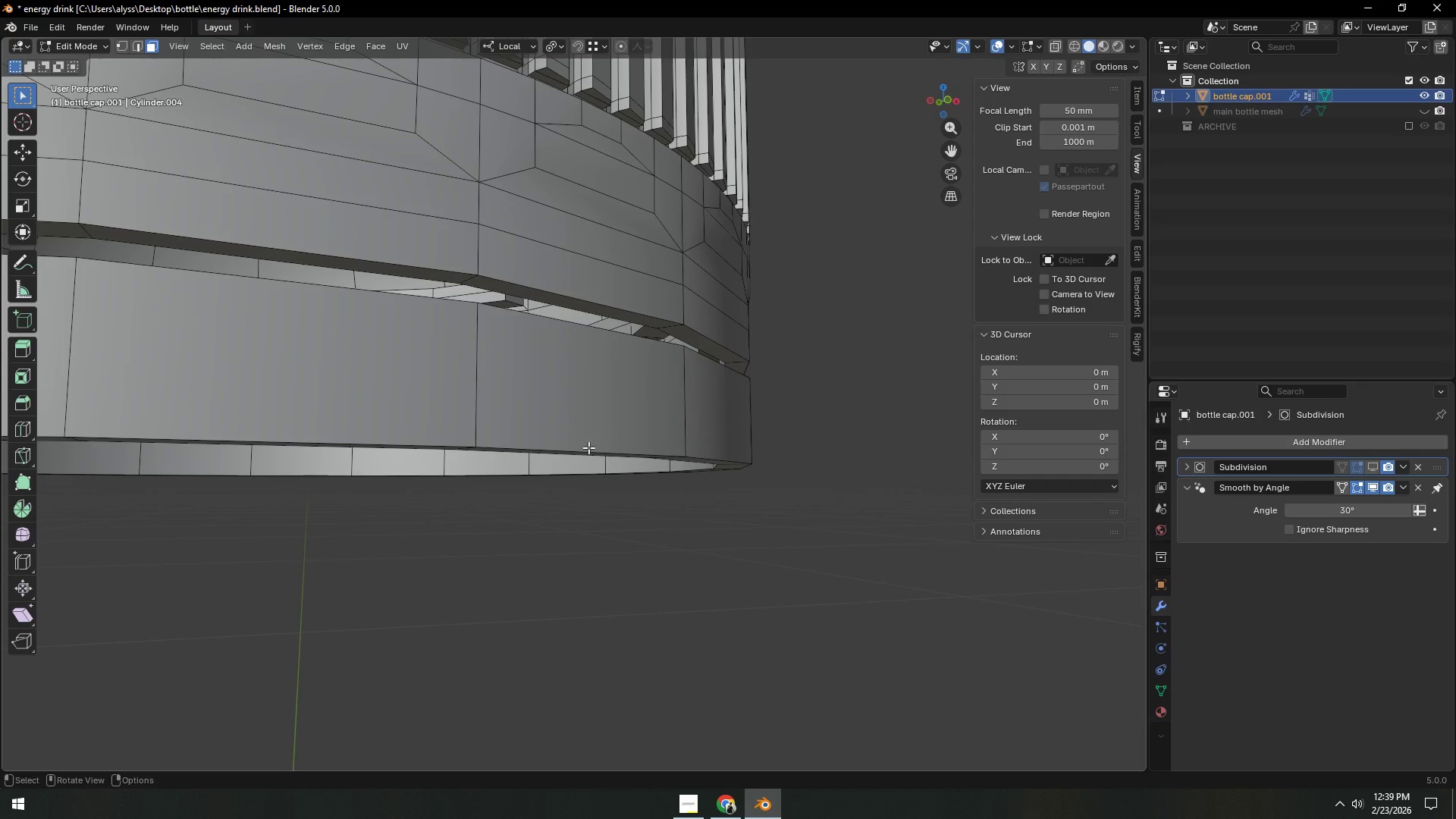 
scroll: coordinate [820, 358], scroll_direction: down, amount: 8.0
 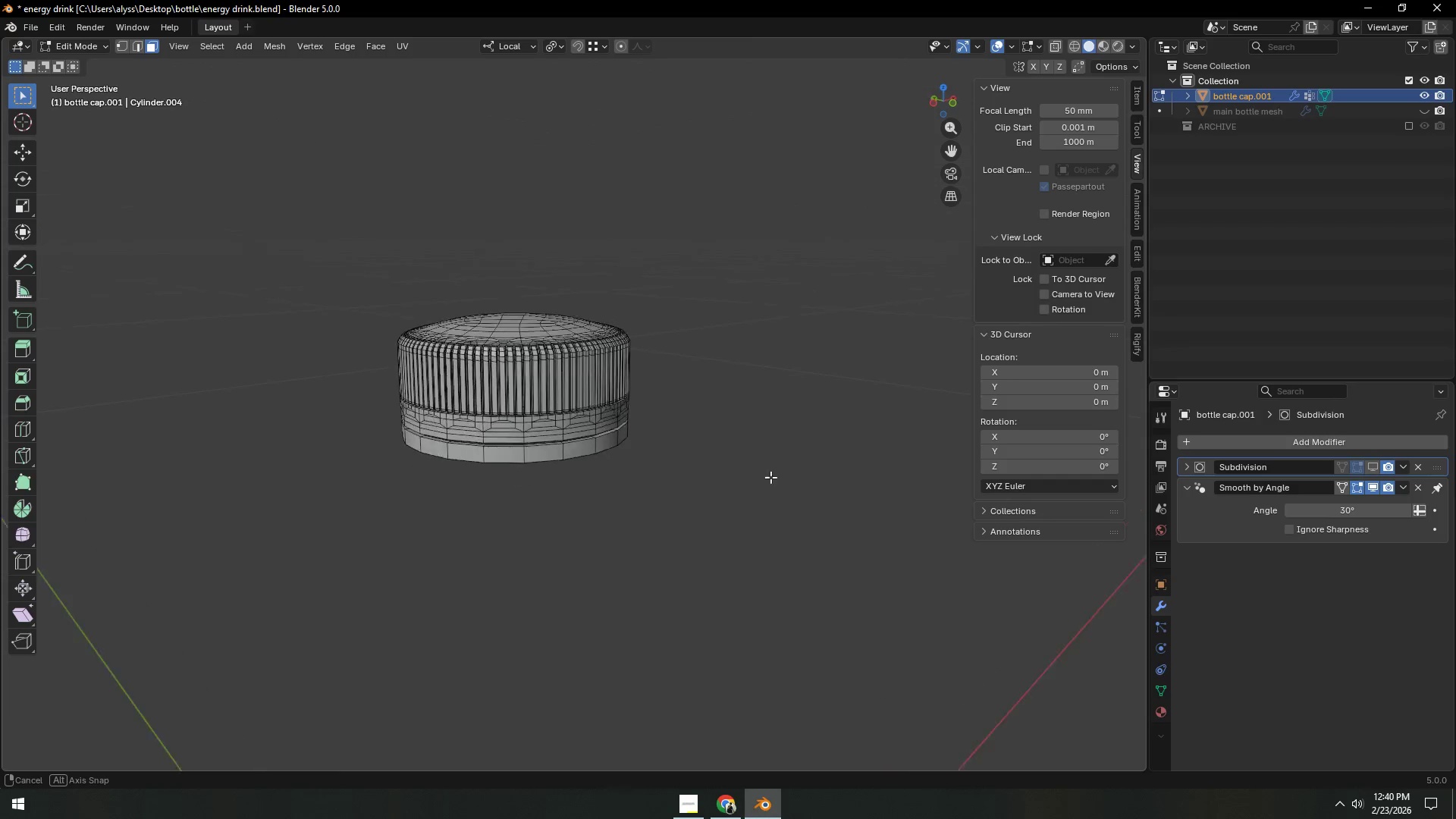 
scroll: coordinate [784, 384], scroll_direction: up, amount: 4.0
 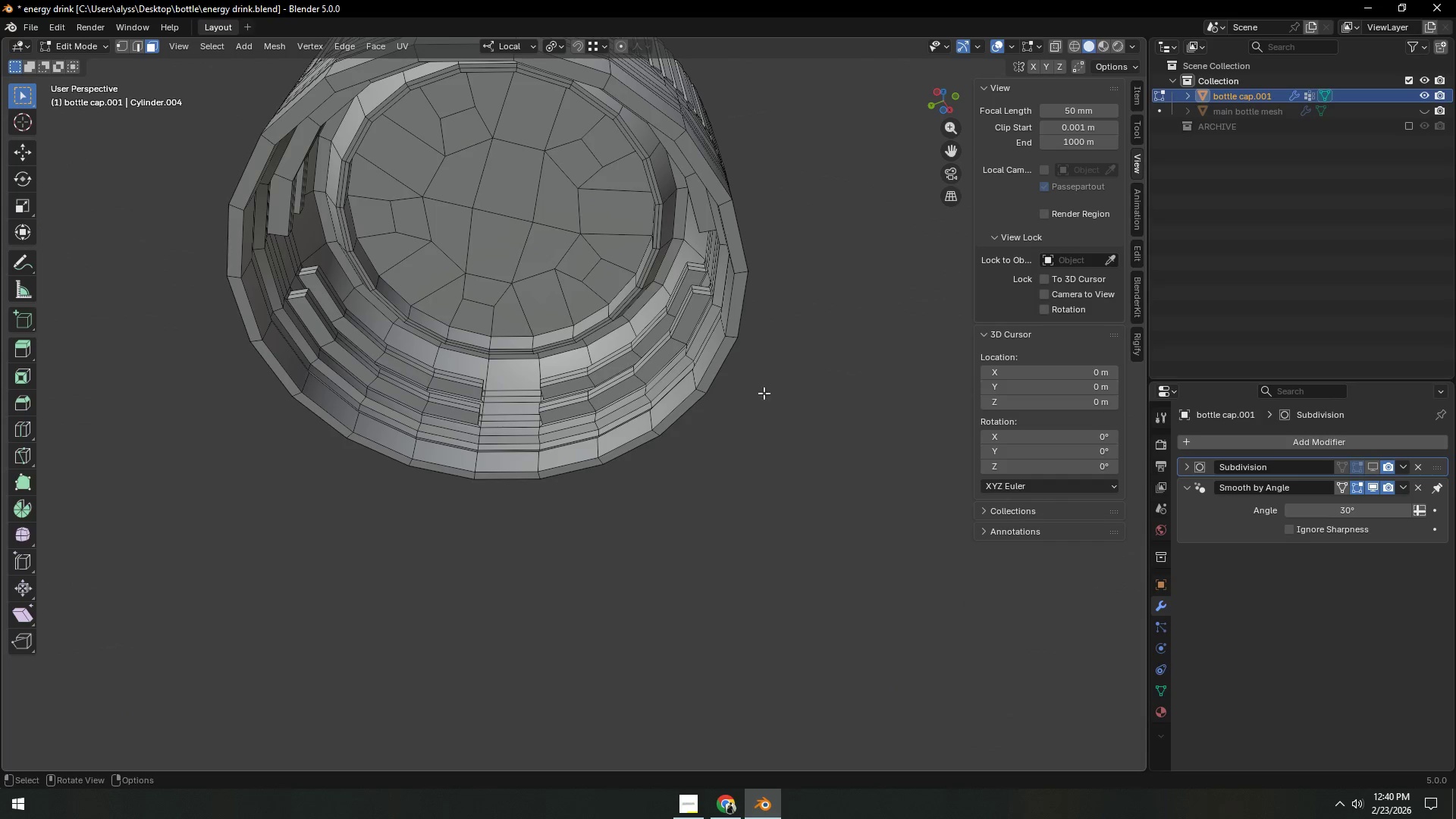 
hold_key(key=ShiftLeft, duration=0.31)
scroll: coordinate [697, 416], scroll_direction: down, amount: 1.0
 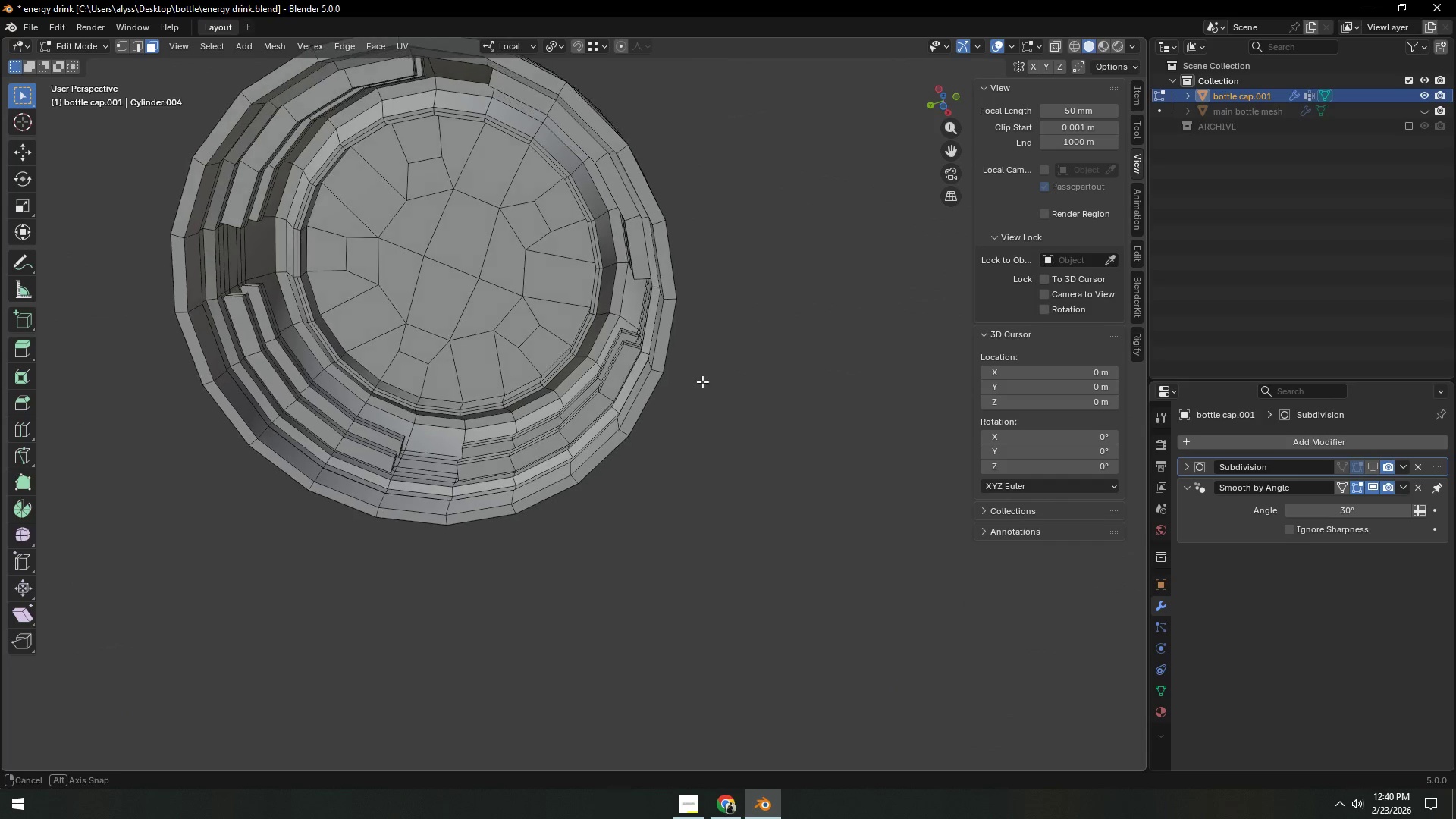 
key(Shift+ShiftLeft)
 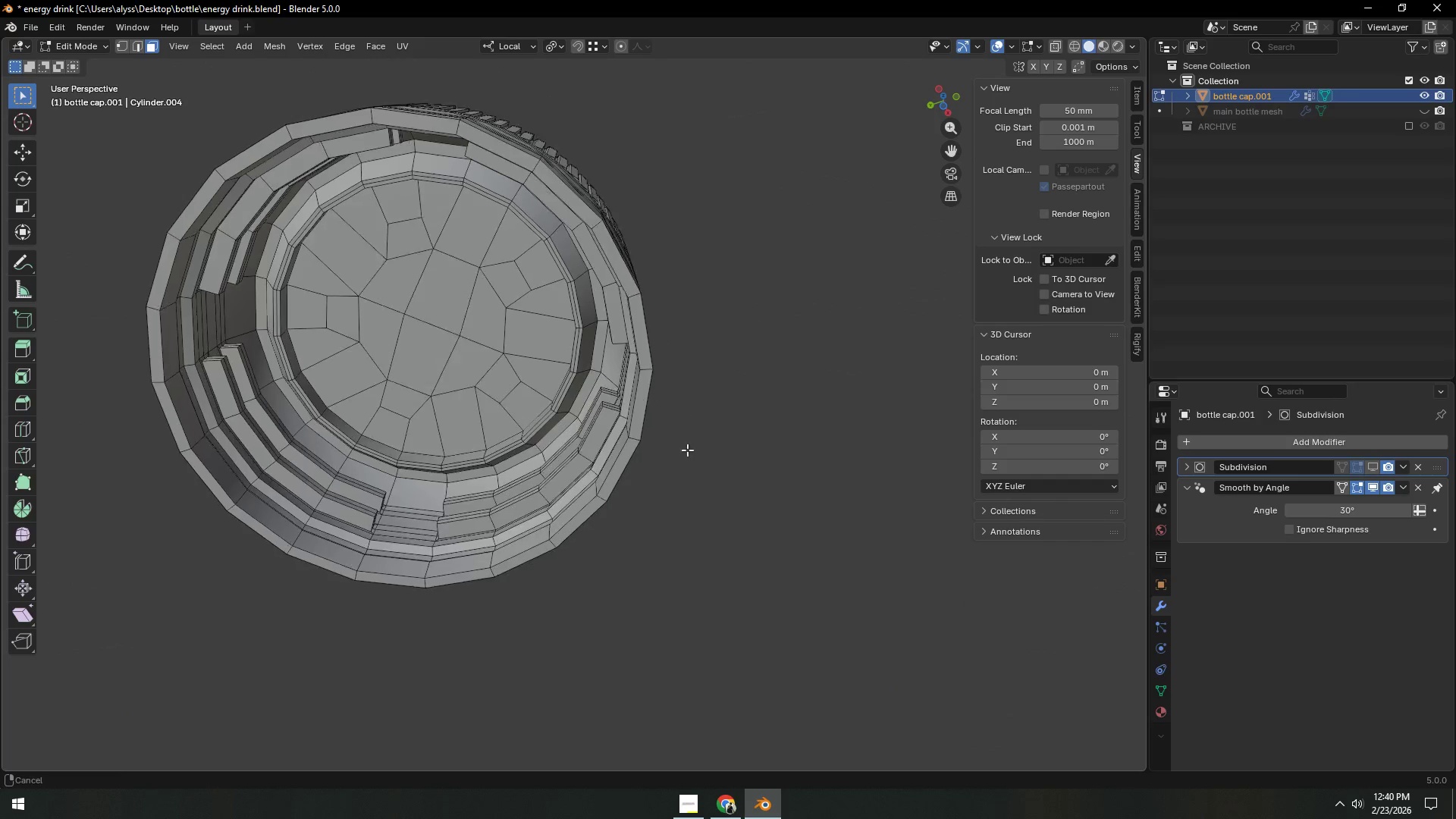 
scroll: coordinate [682, 472], scroll_direction: up, amount: 3.0
 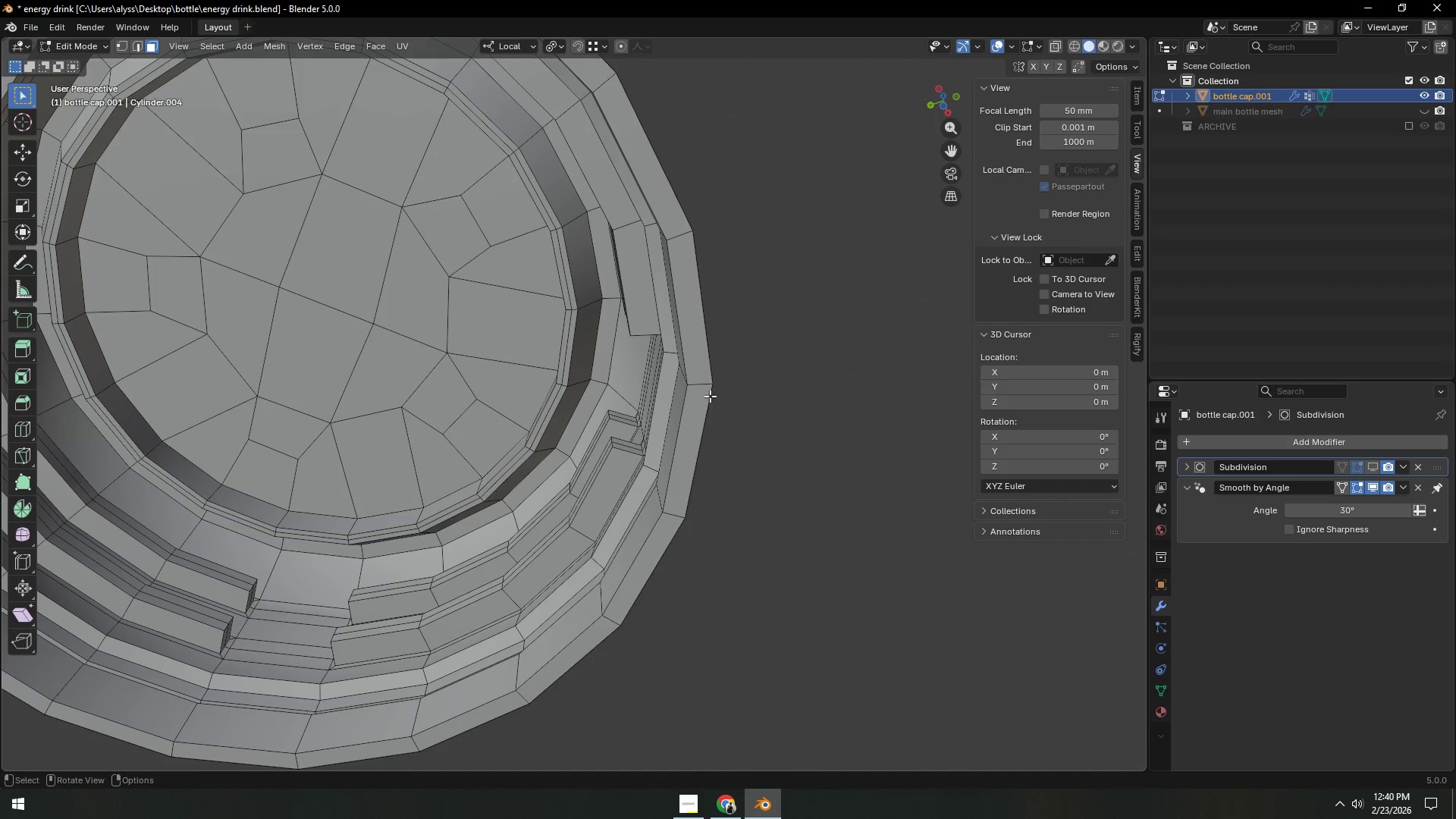 
left_click([704, 384])
 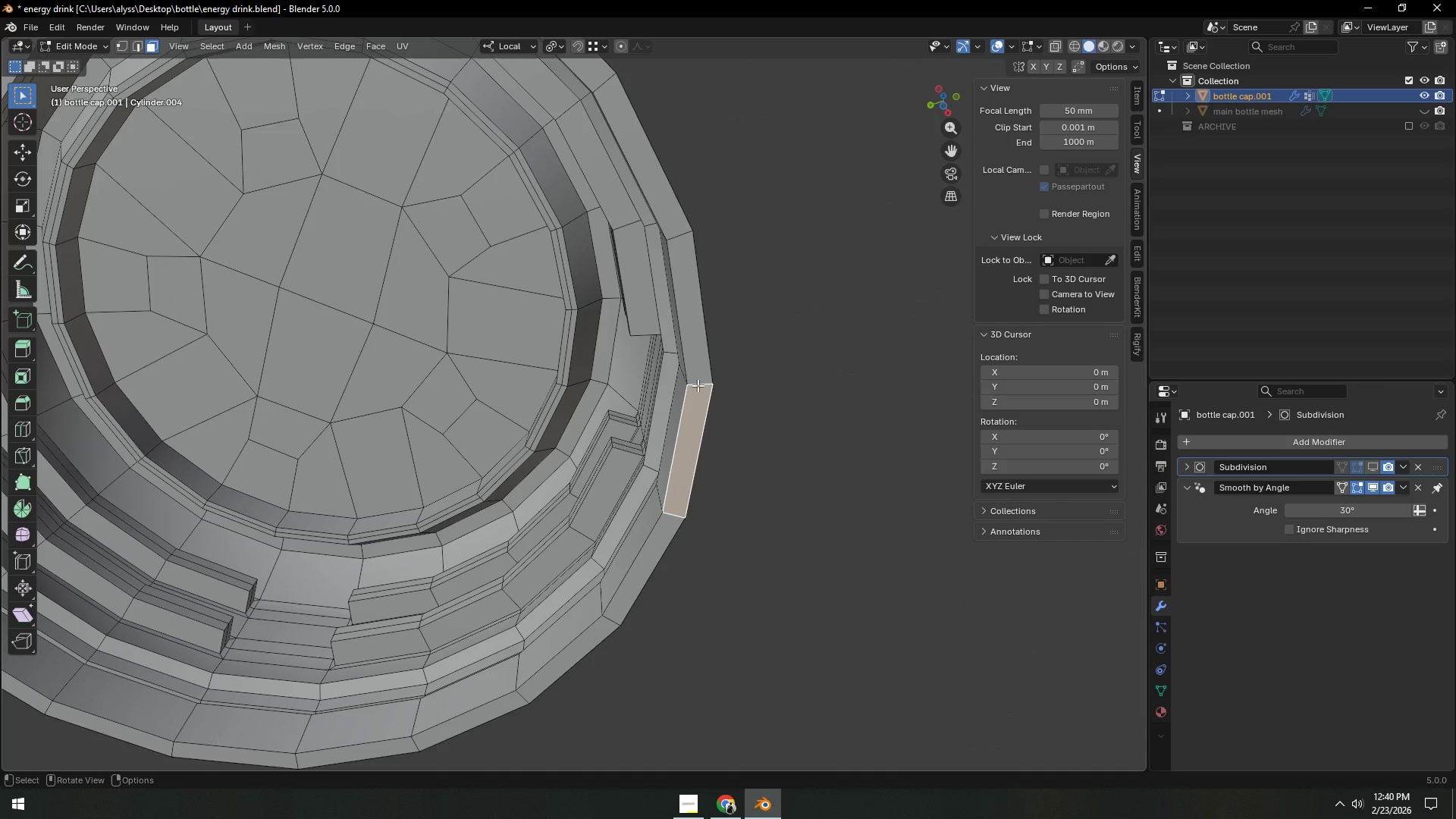 
type(lh)
 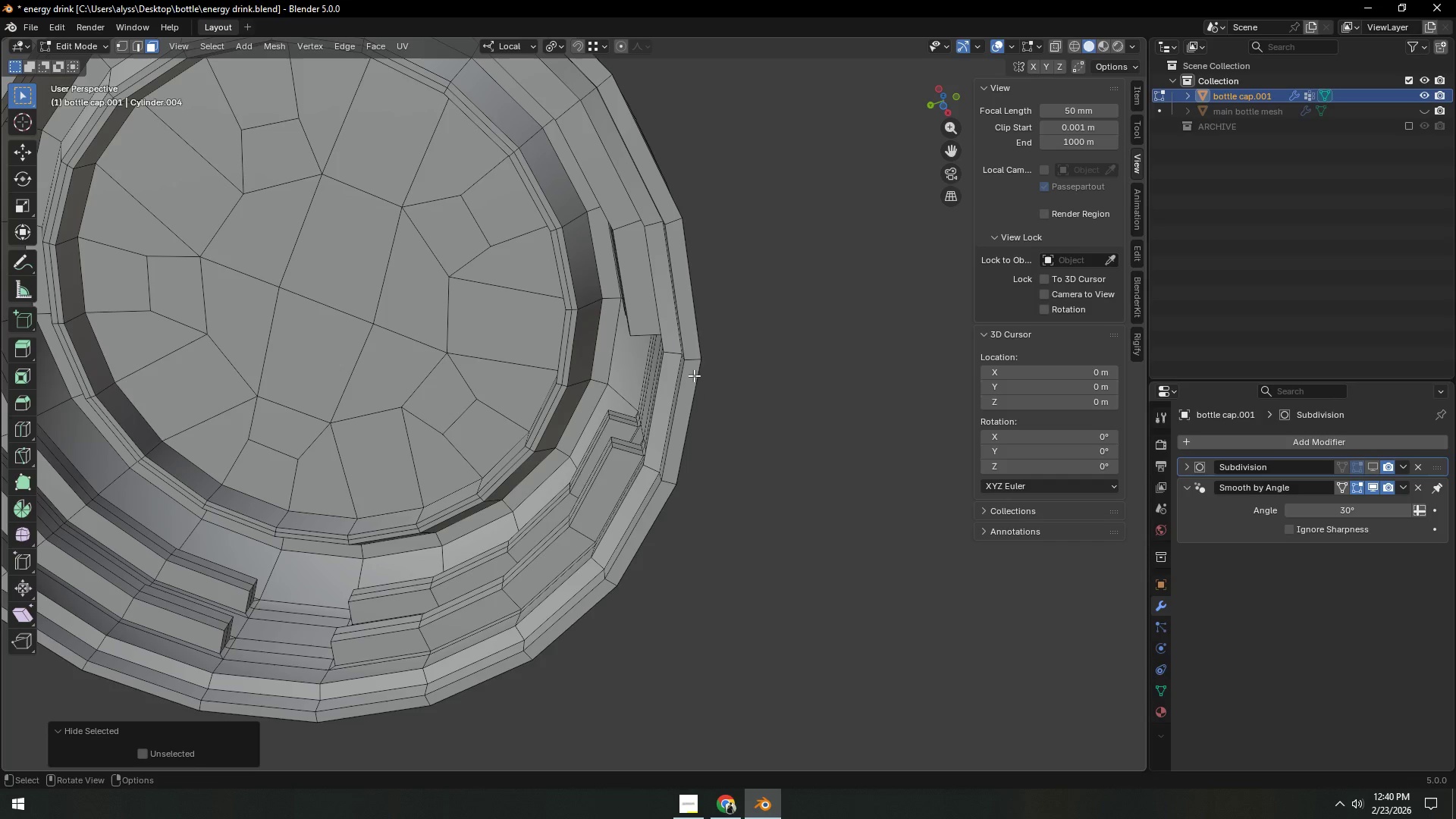 
hold_key(key=AltLeft, duration=0.38)
left_click([693, 356])
 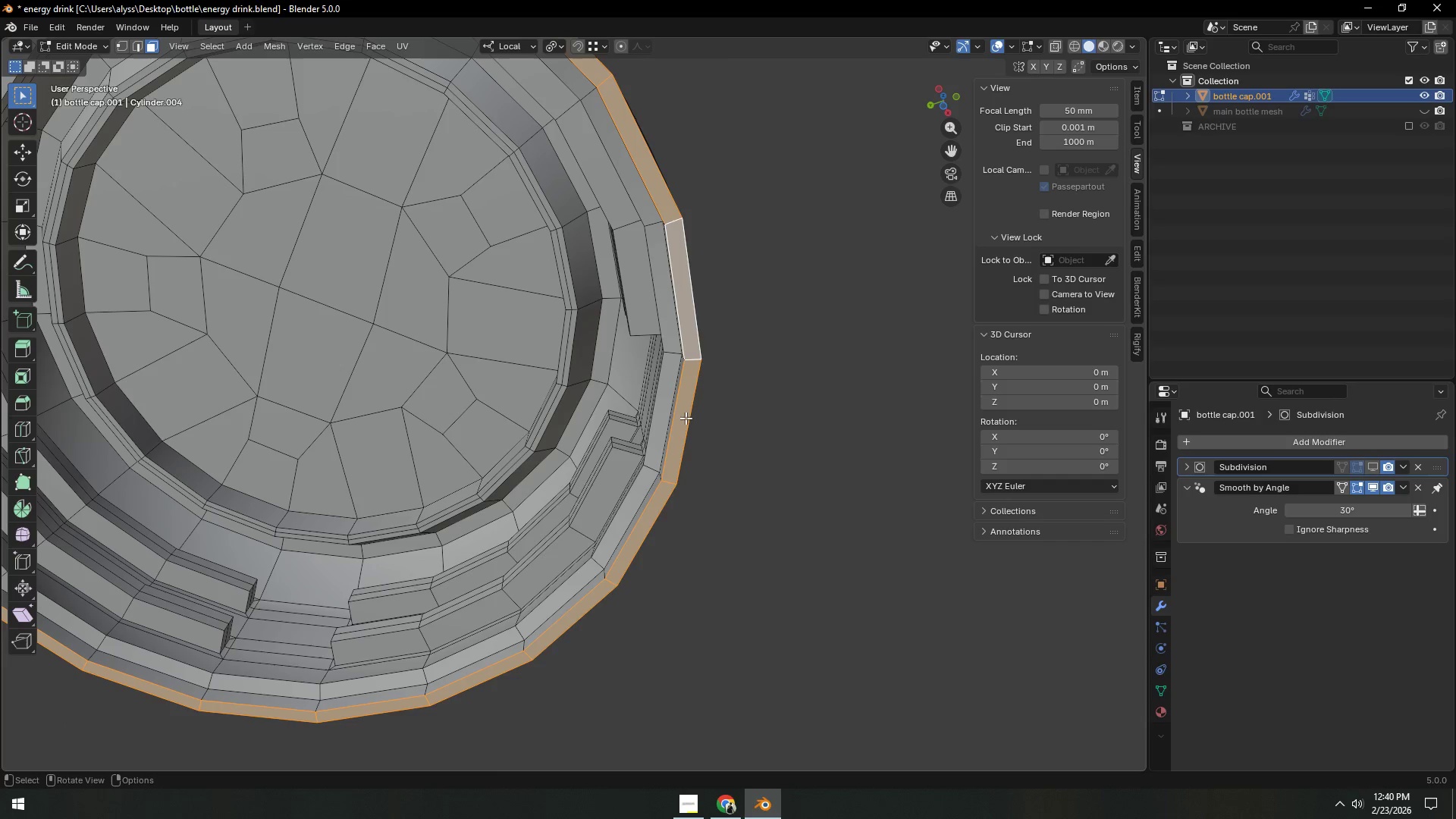 
key(Backquote)
 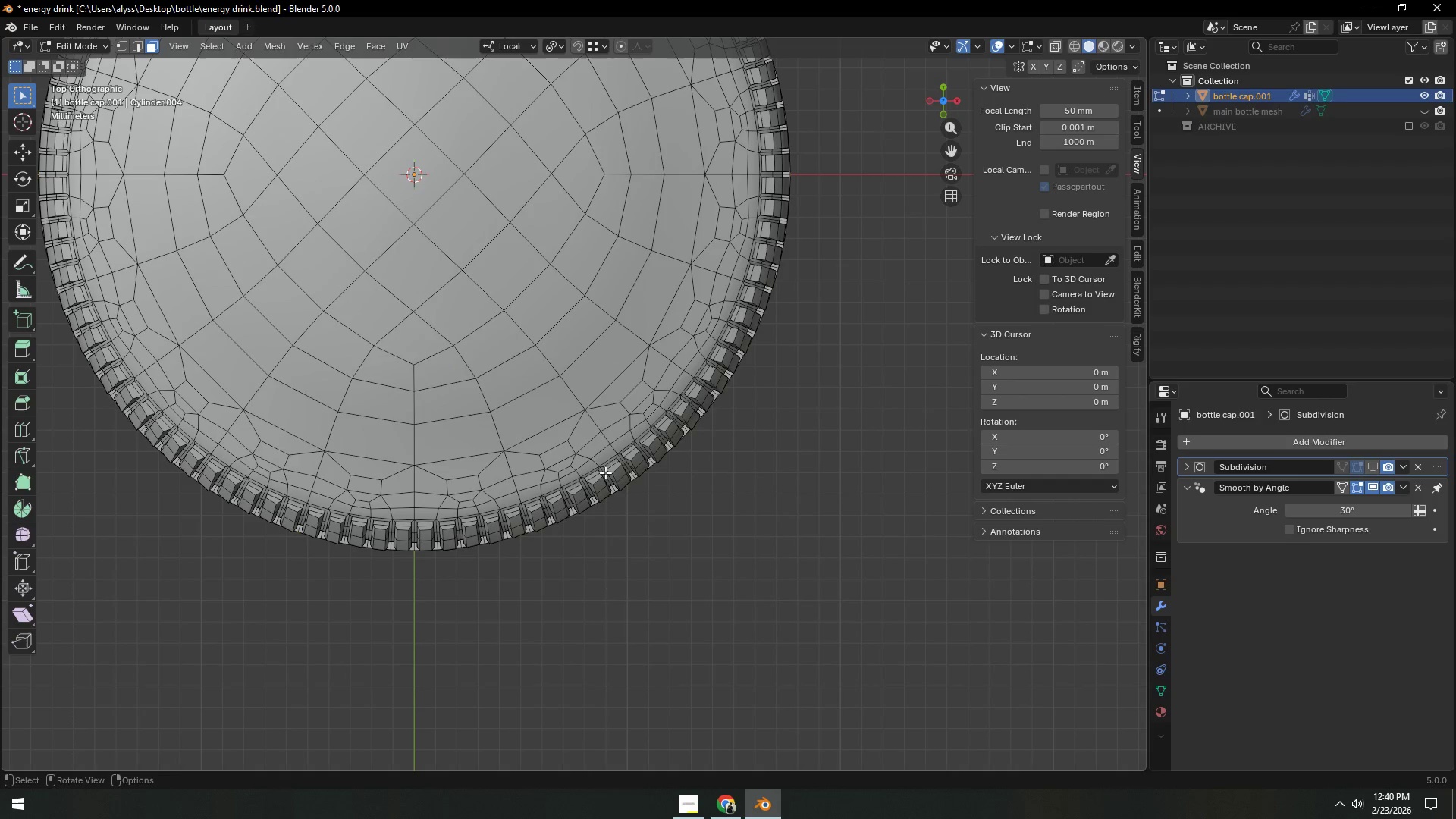 
hold_key(key=Backquote, duration=0.39)
 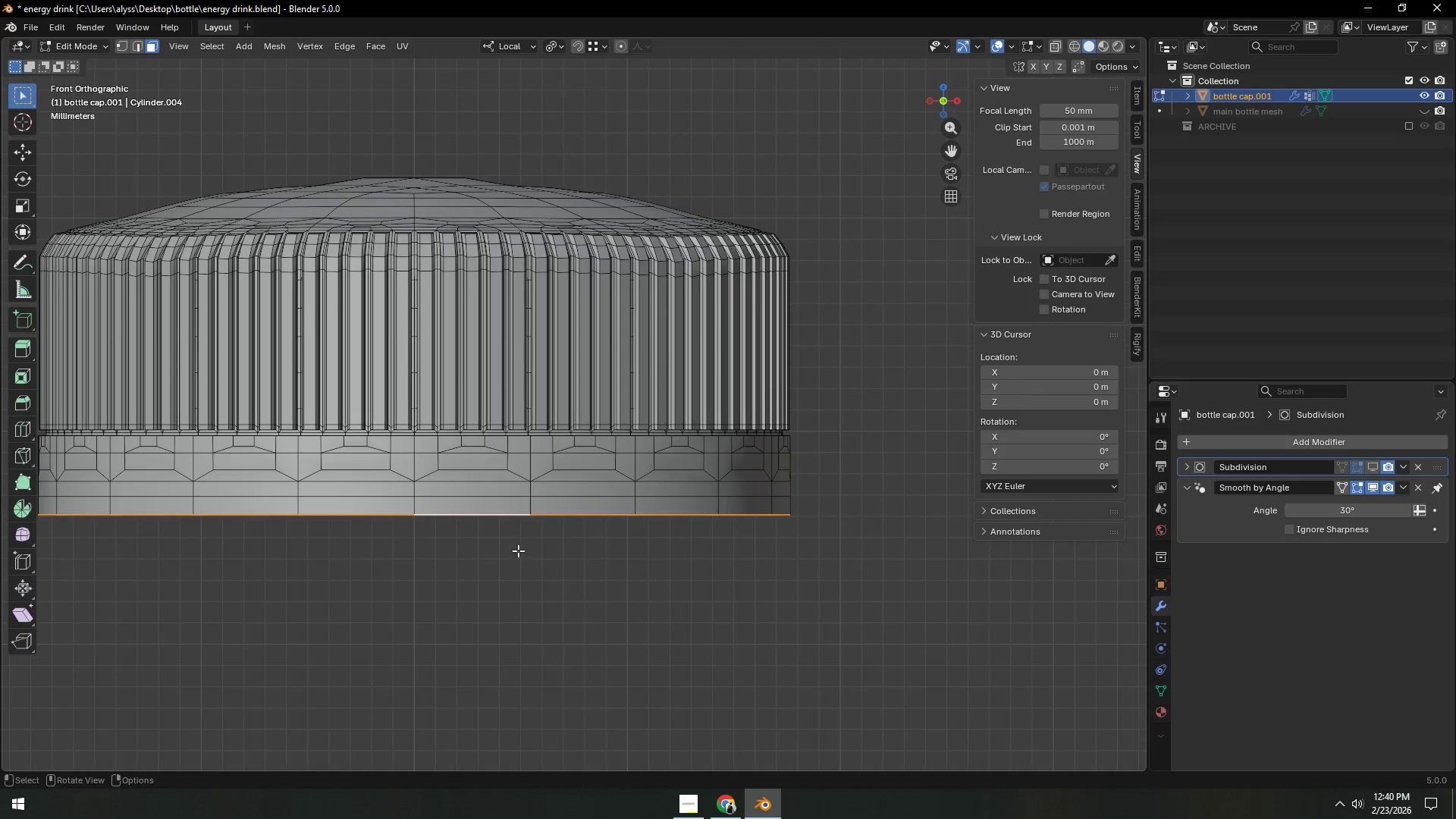 
hold_key(key=ShiftLeft, duration=0.38)
 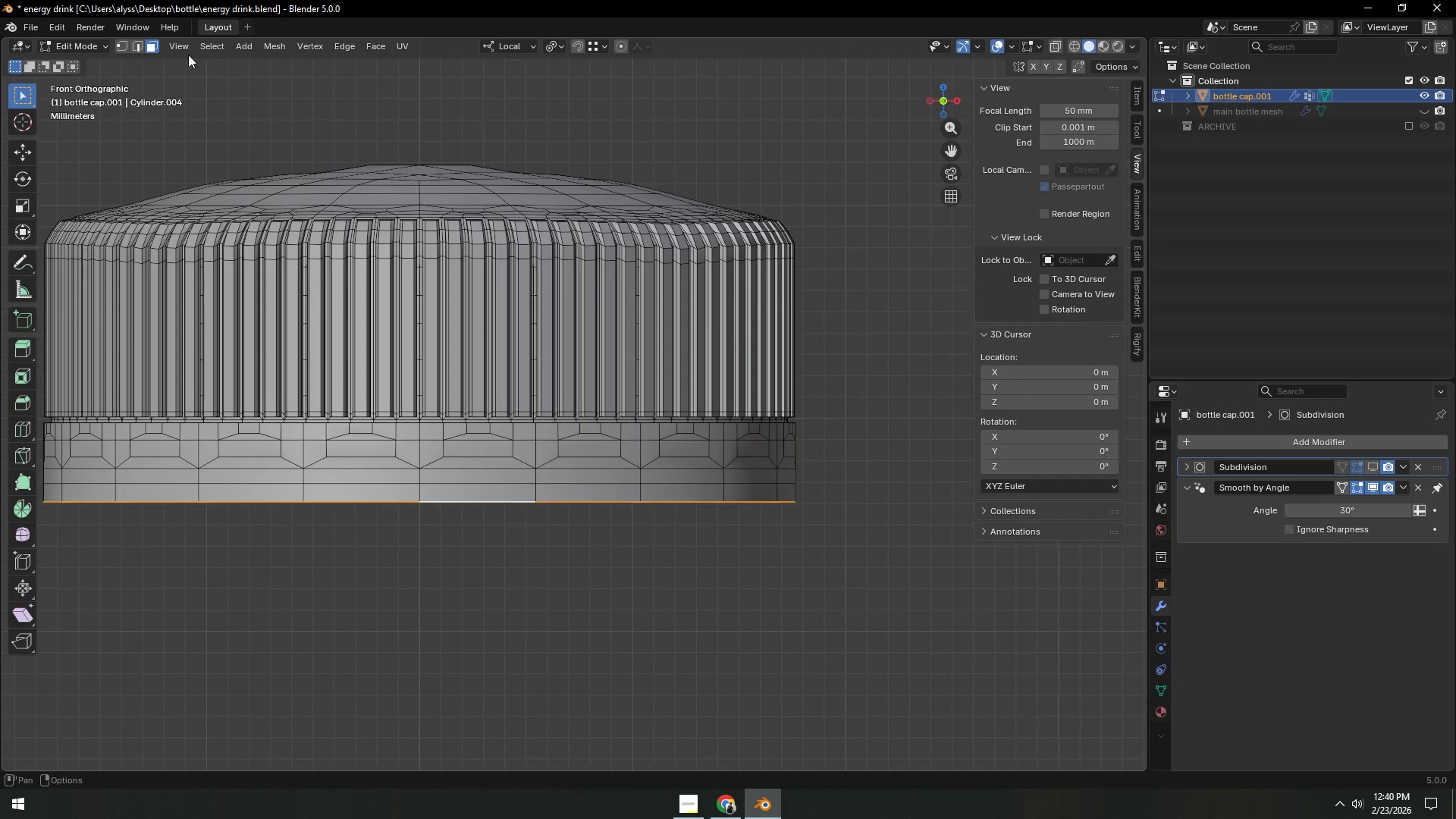 
left_click([211, 46])
 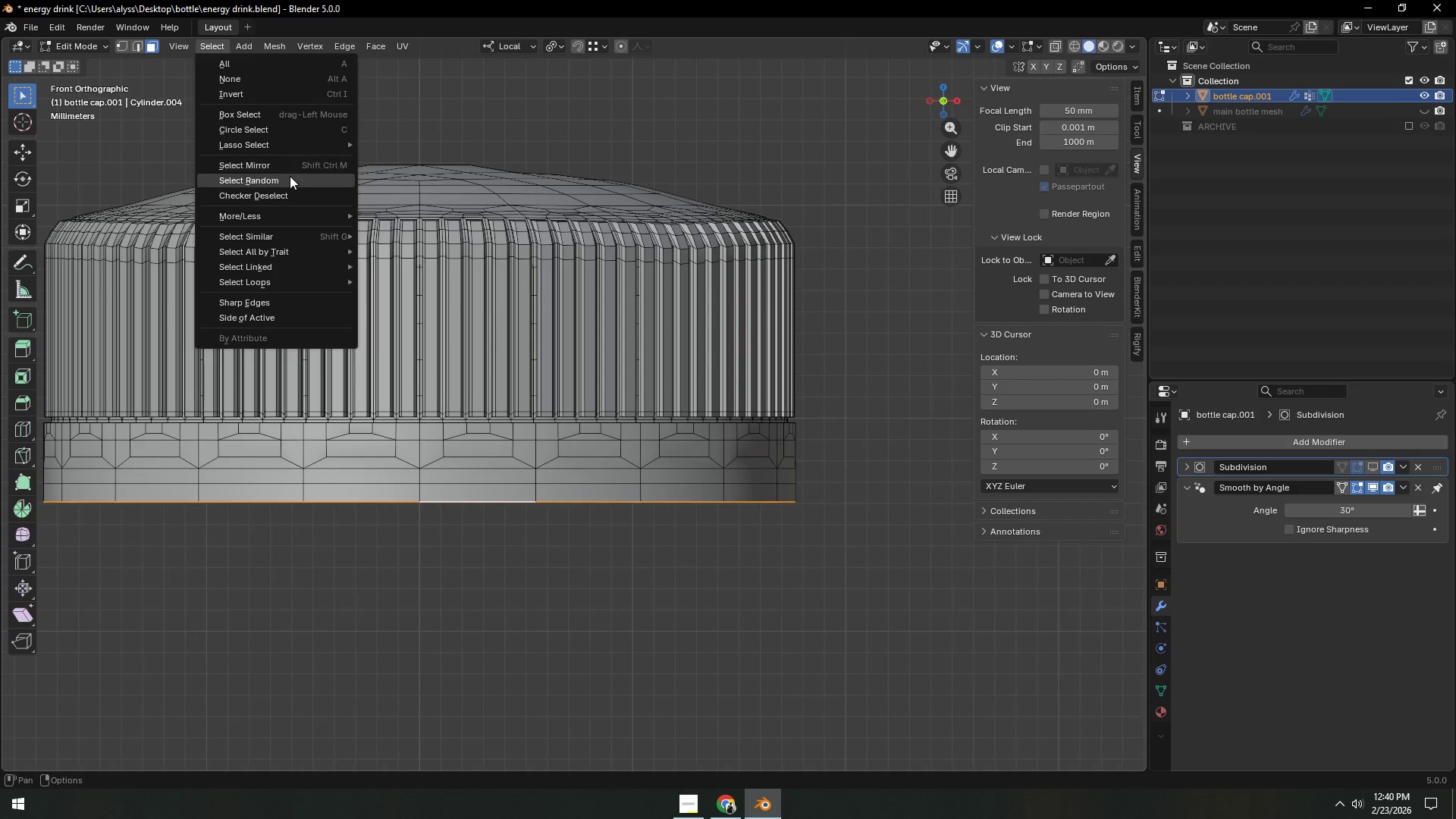 
left_click([288, 194])
 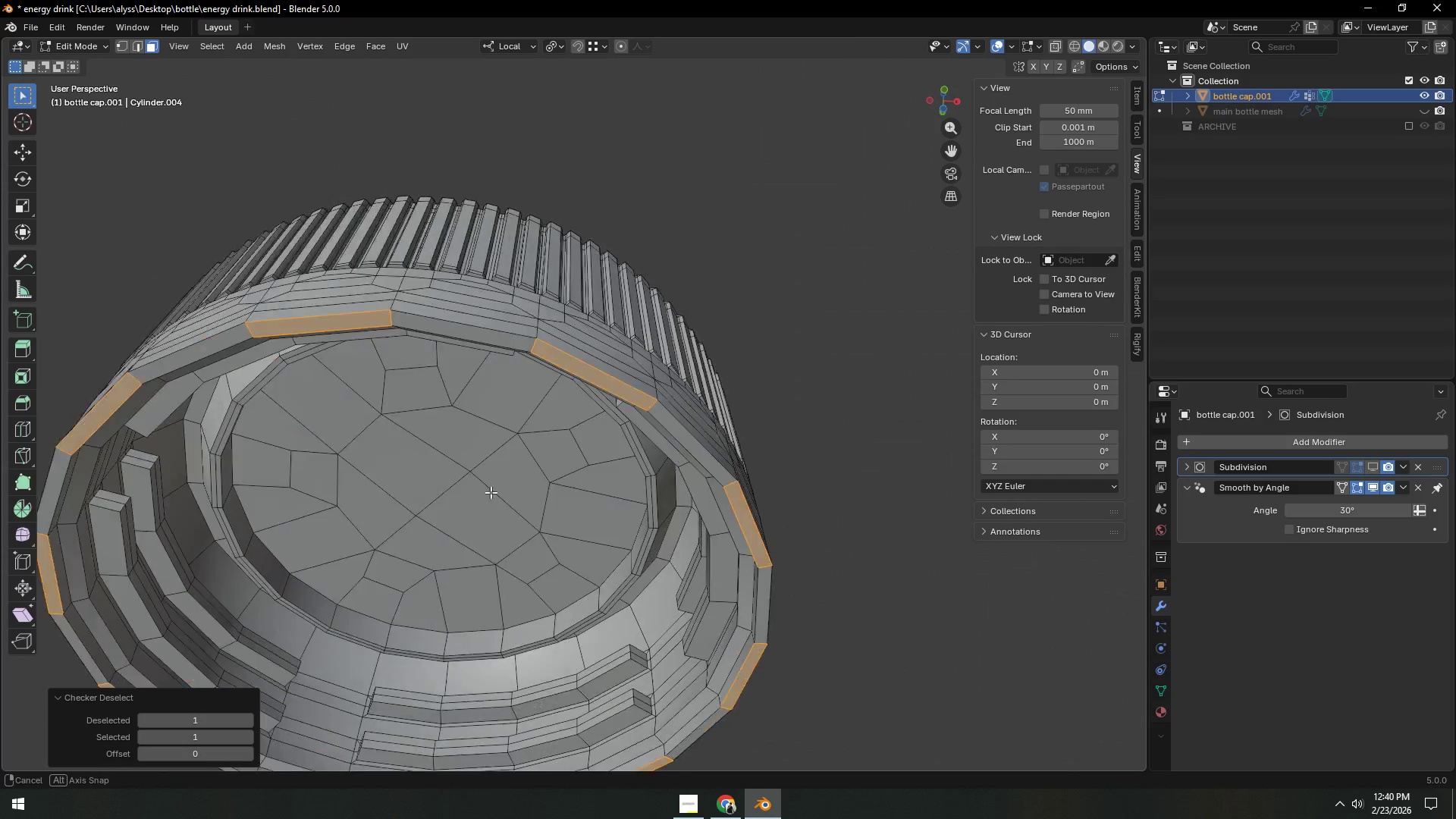 
scroll: coordinate [492, 479], scroll_direction: down, amount: 3.0
 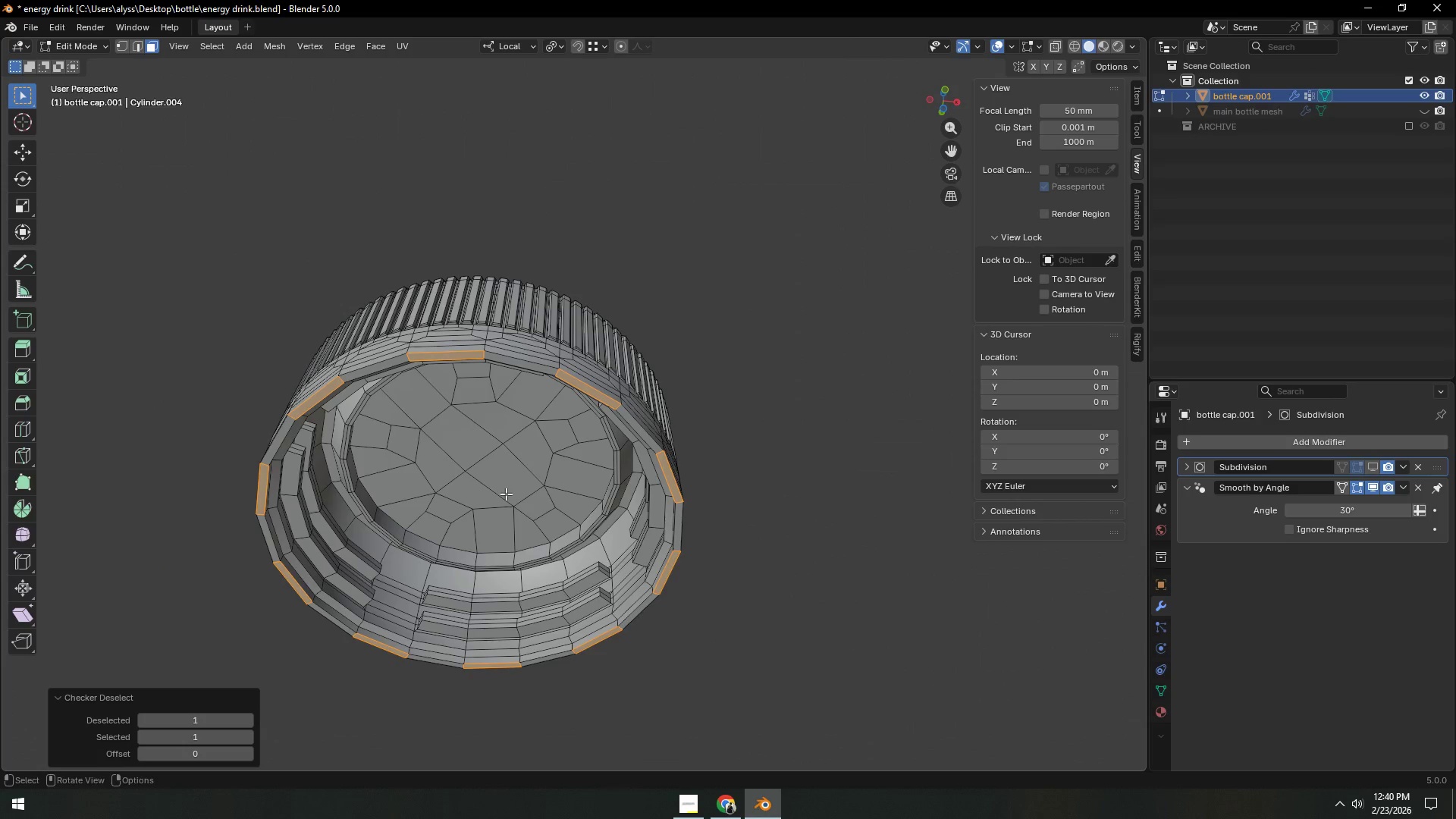 
key(Backquote)
 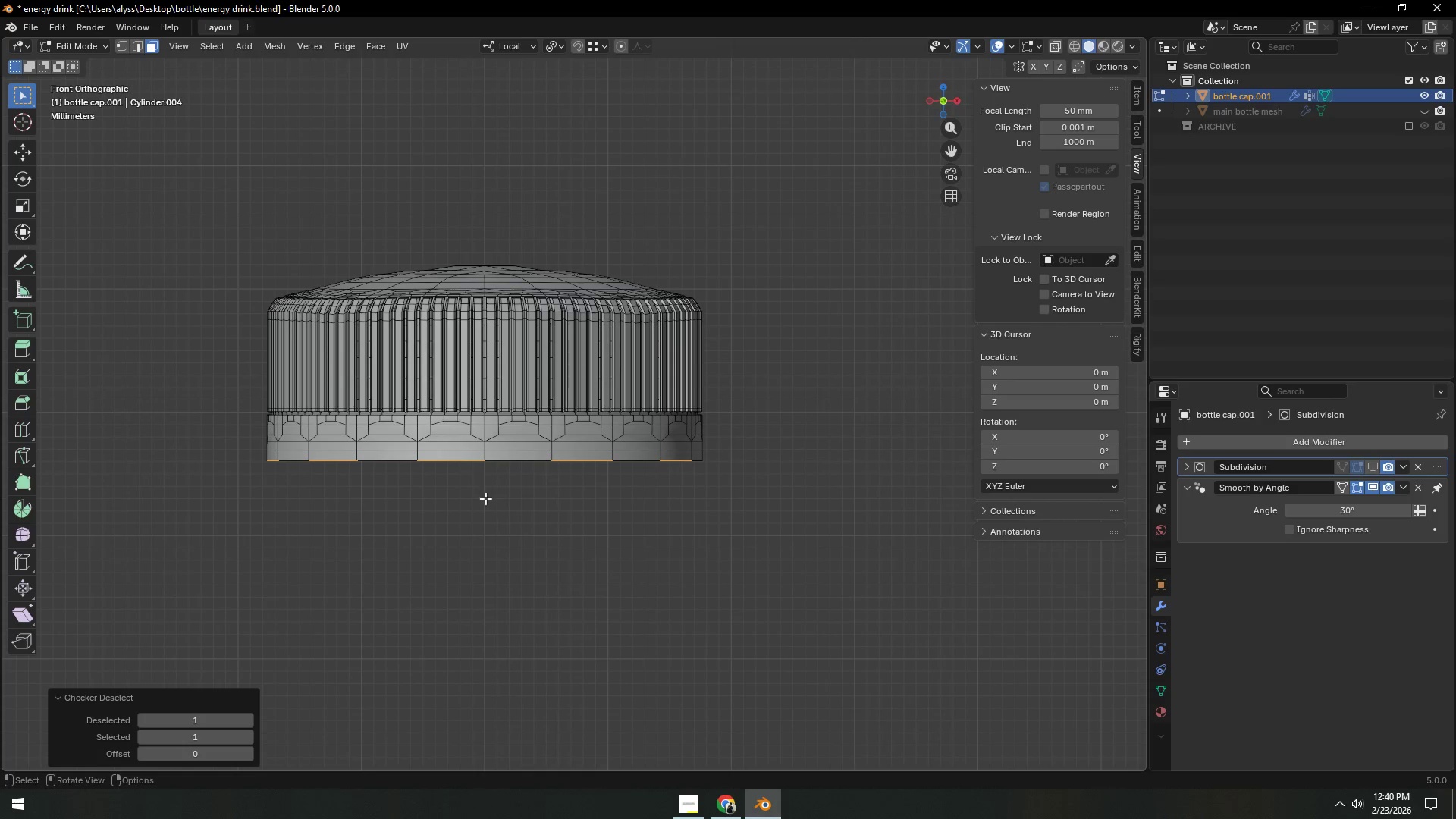 
scroll: coordinate [543, 405], scroll_direction: up, amount: 2.0
 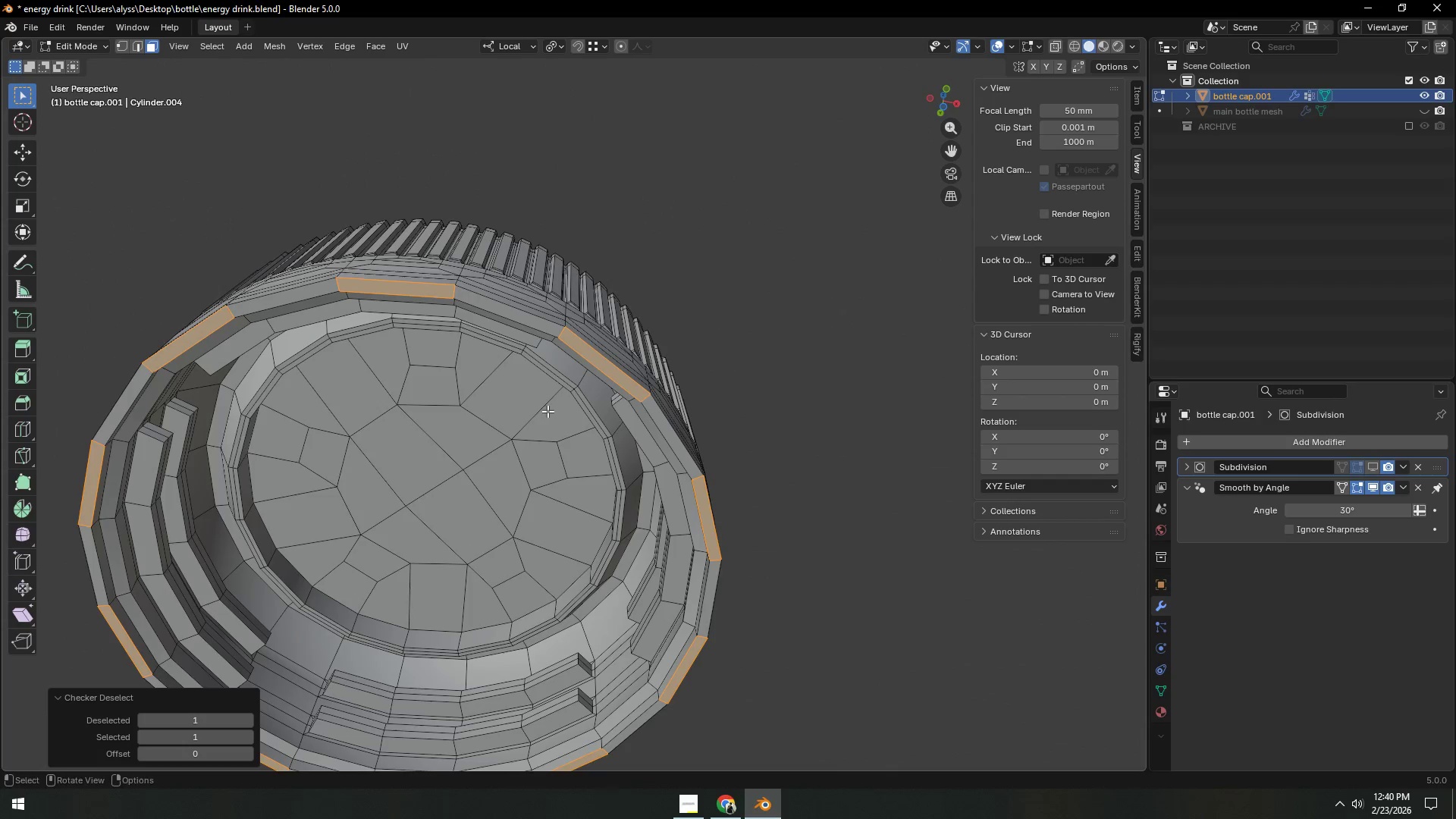 
hold_key(key=ShiftLeft, duration=0.52)
 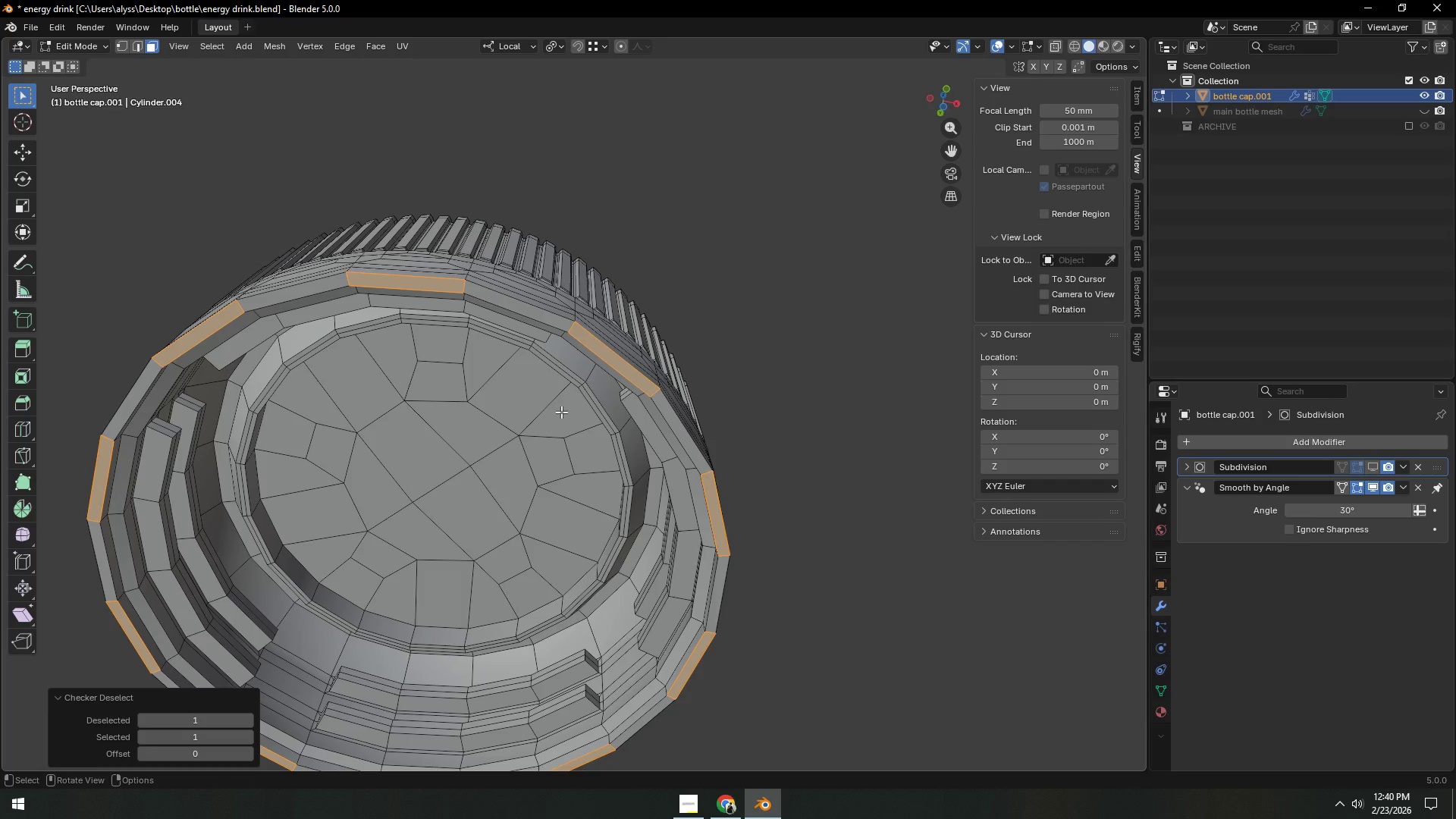 
wait(11.95)
 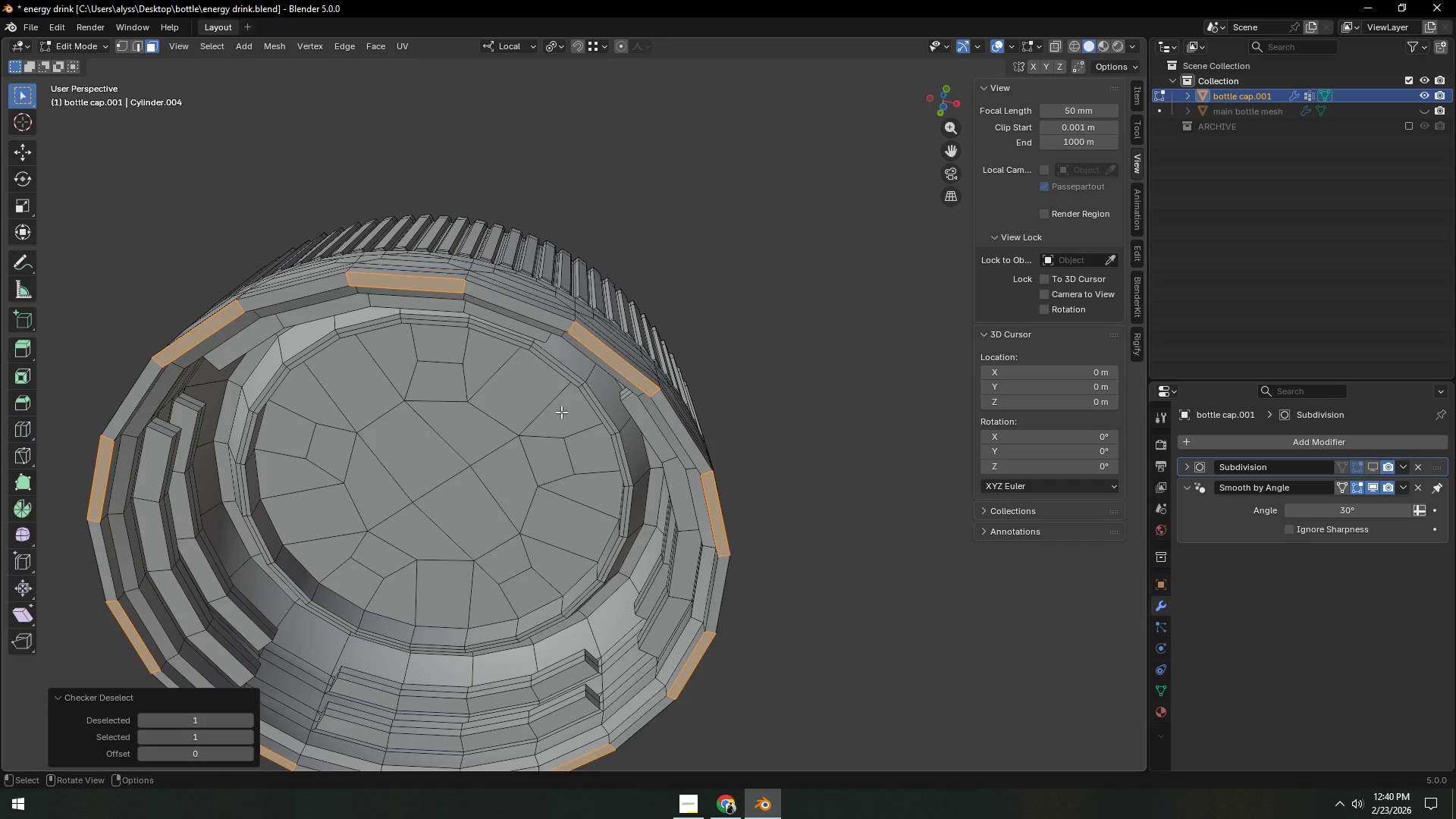 
scroll: coordinate [582, 453], scroll_direction: up, amount: 4.0
 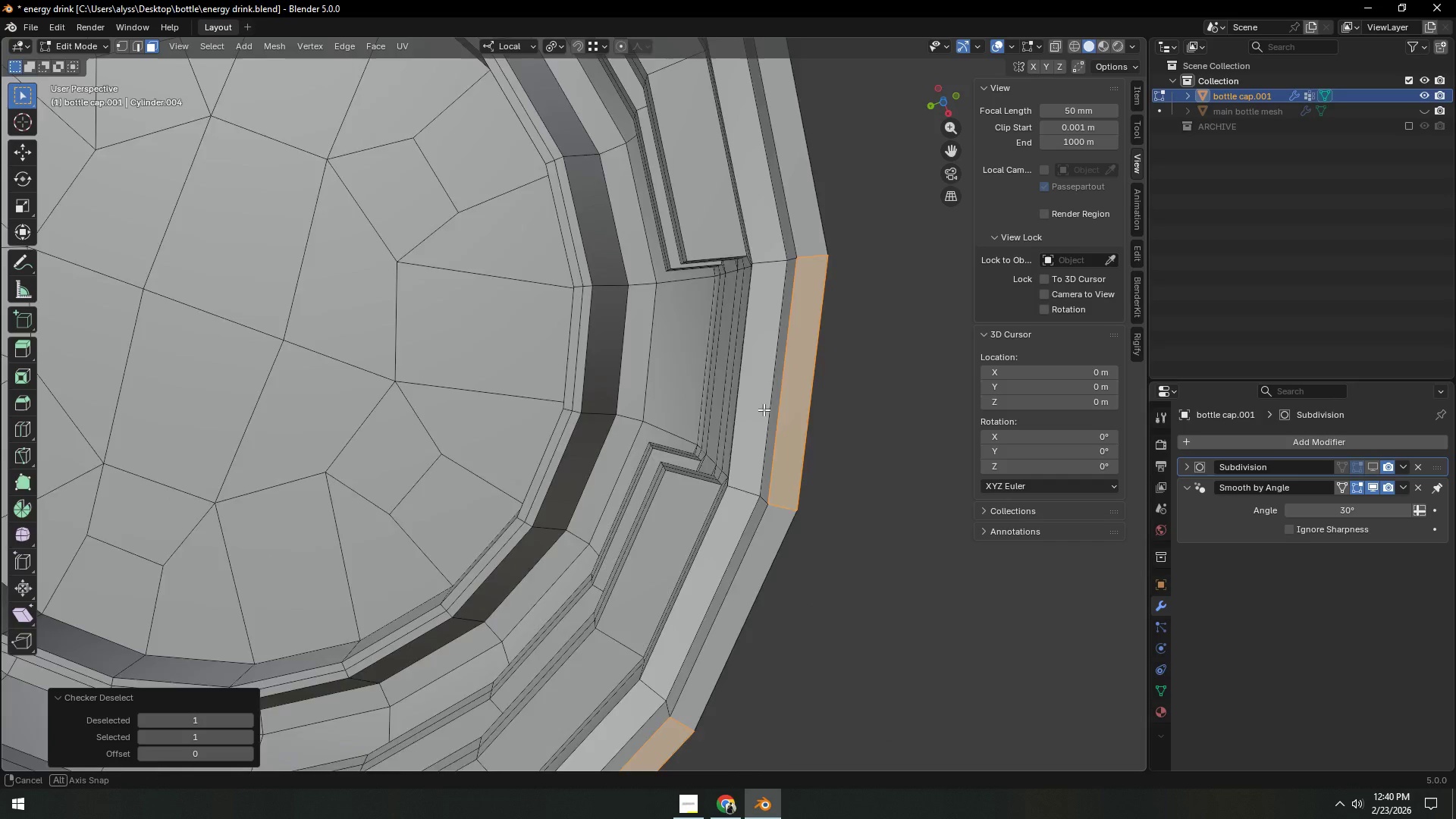 
hold_key(key=AltLeft, duration=1.3)
left_click([707, 592])
 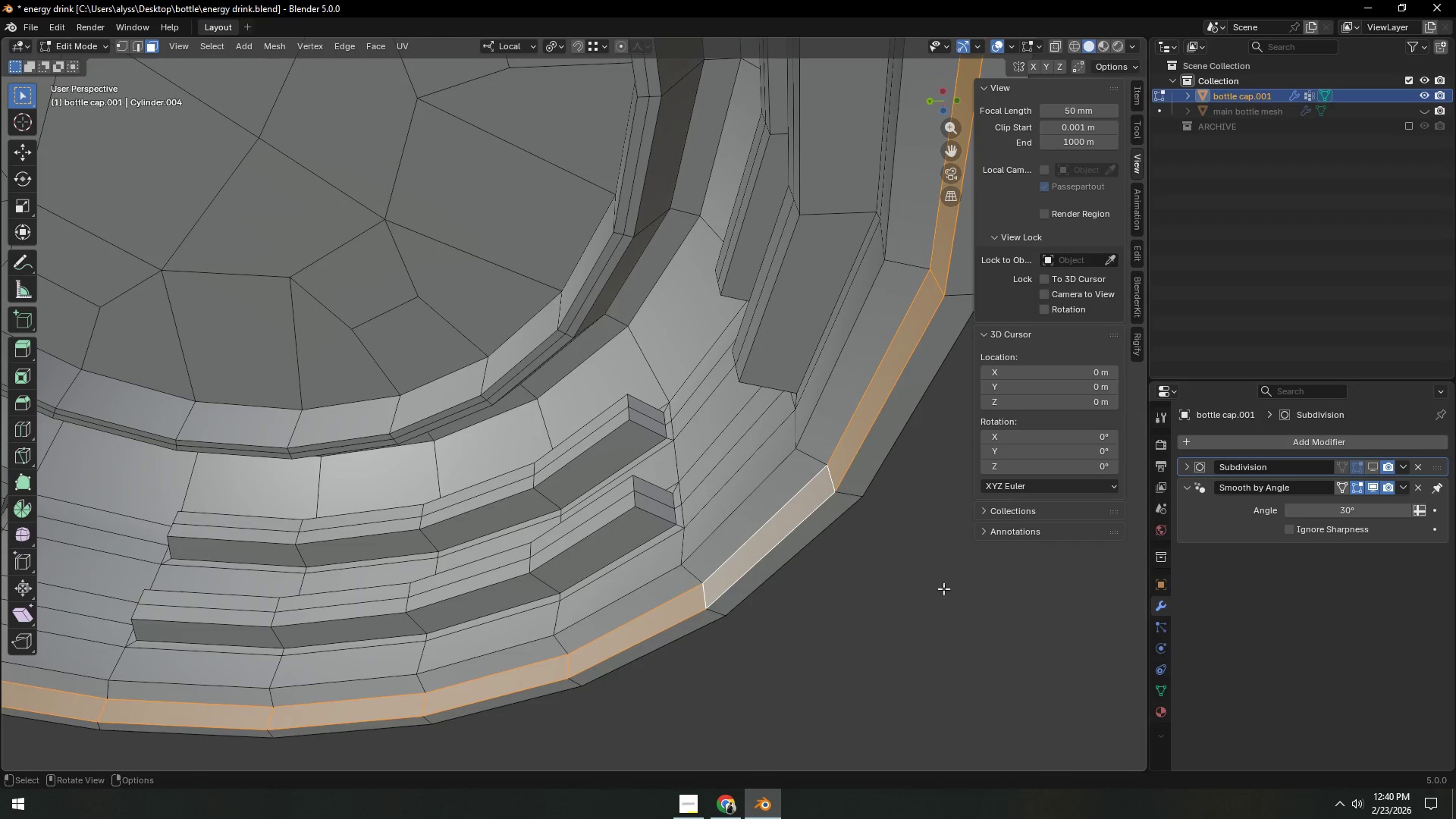 
type(sZ)
 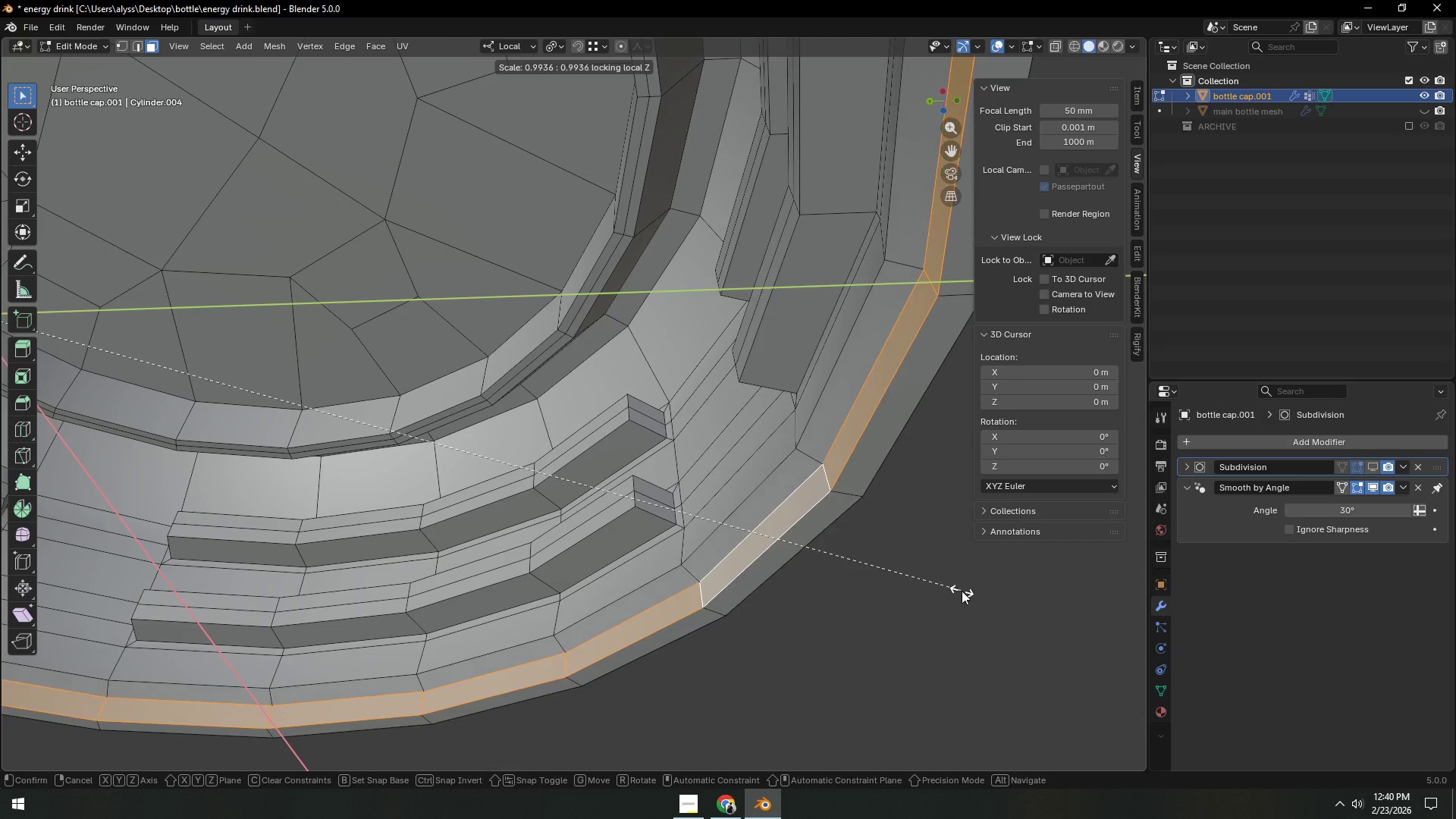 
left_click([945, 591])
 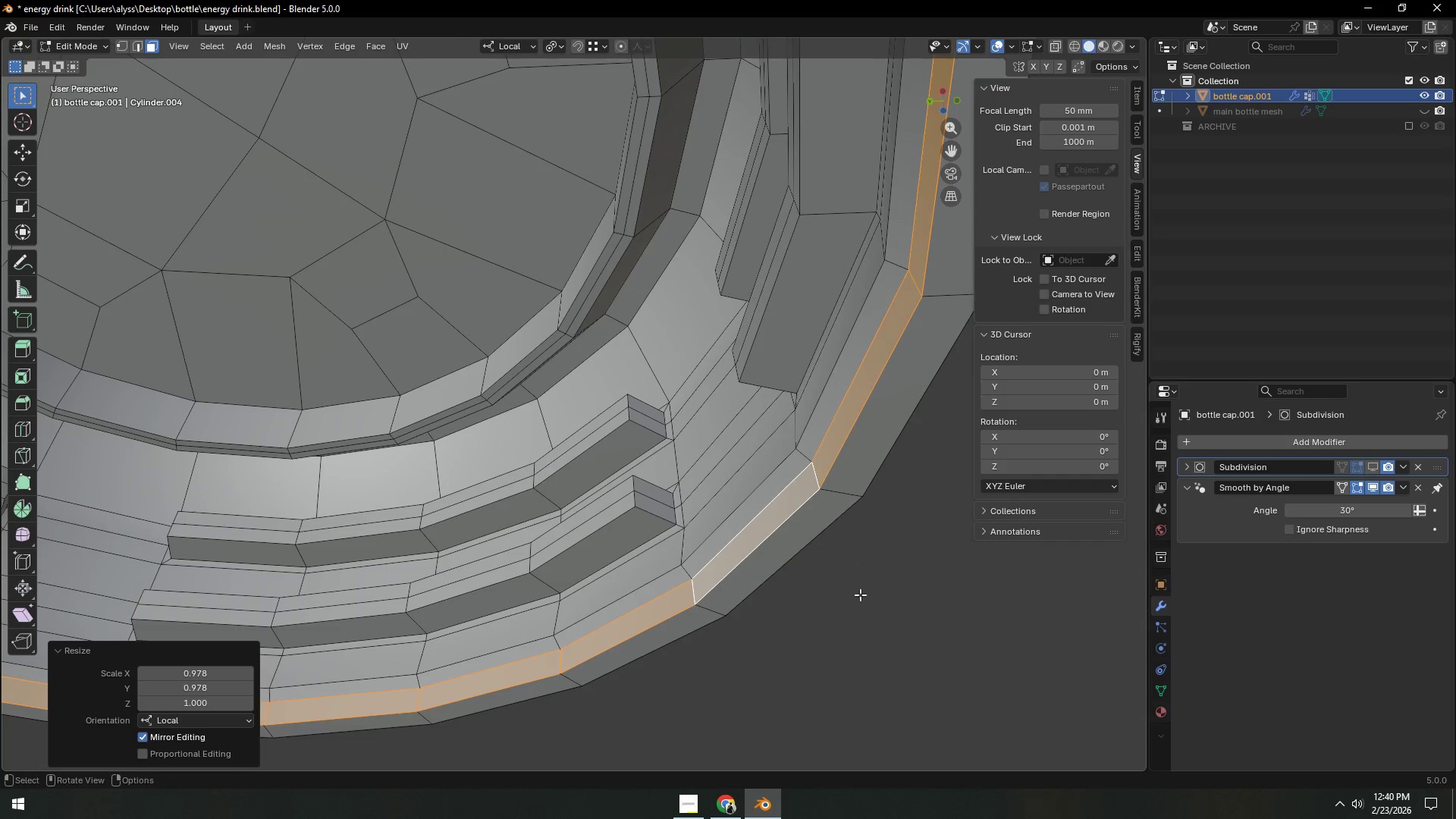 
scroll: coordinate [843, 588], scroll_direction: down, amount: 4.0
 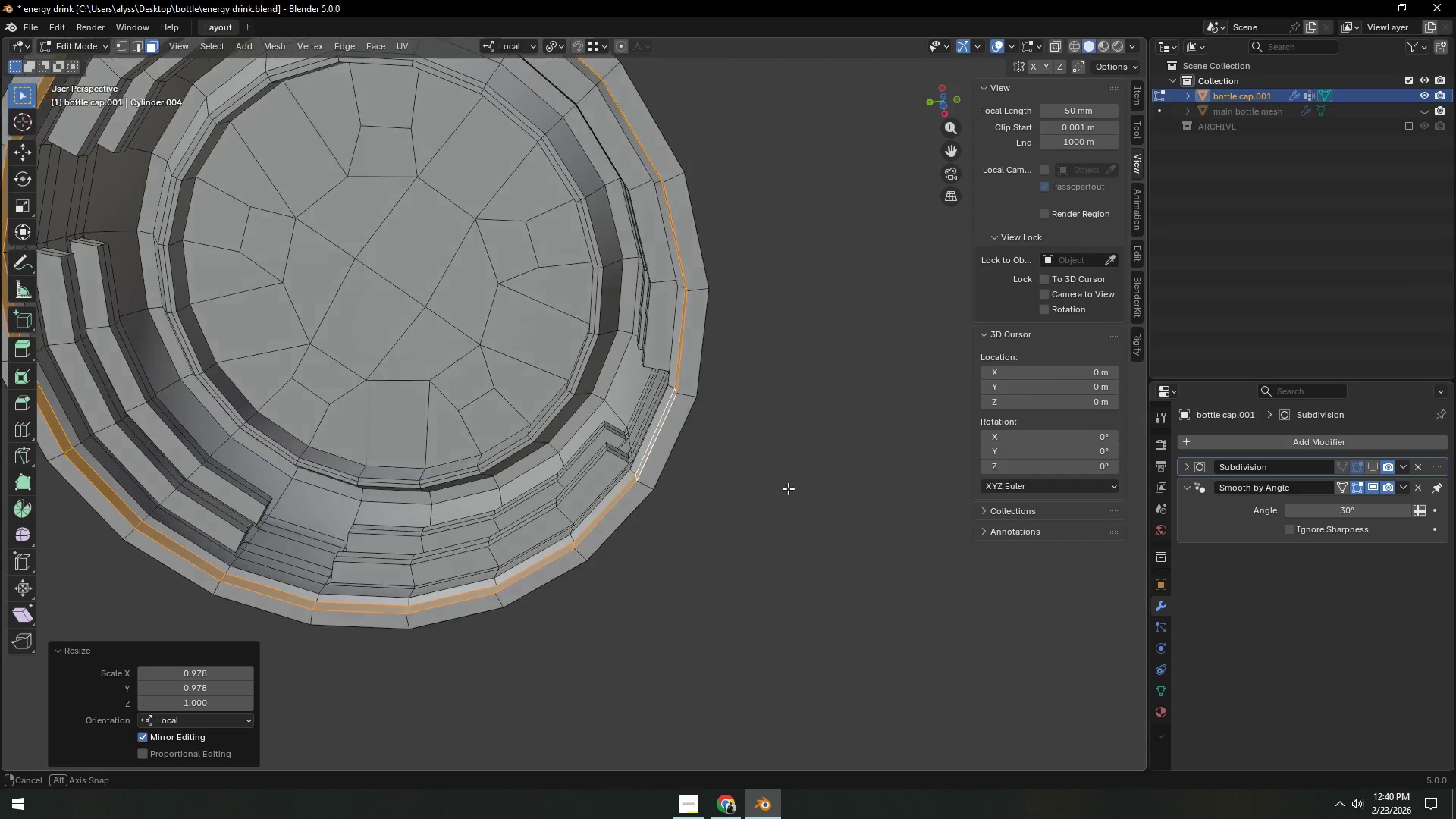 
scroll: coordinate [814, 563], scroll_direction: up, amount: 2.0
 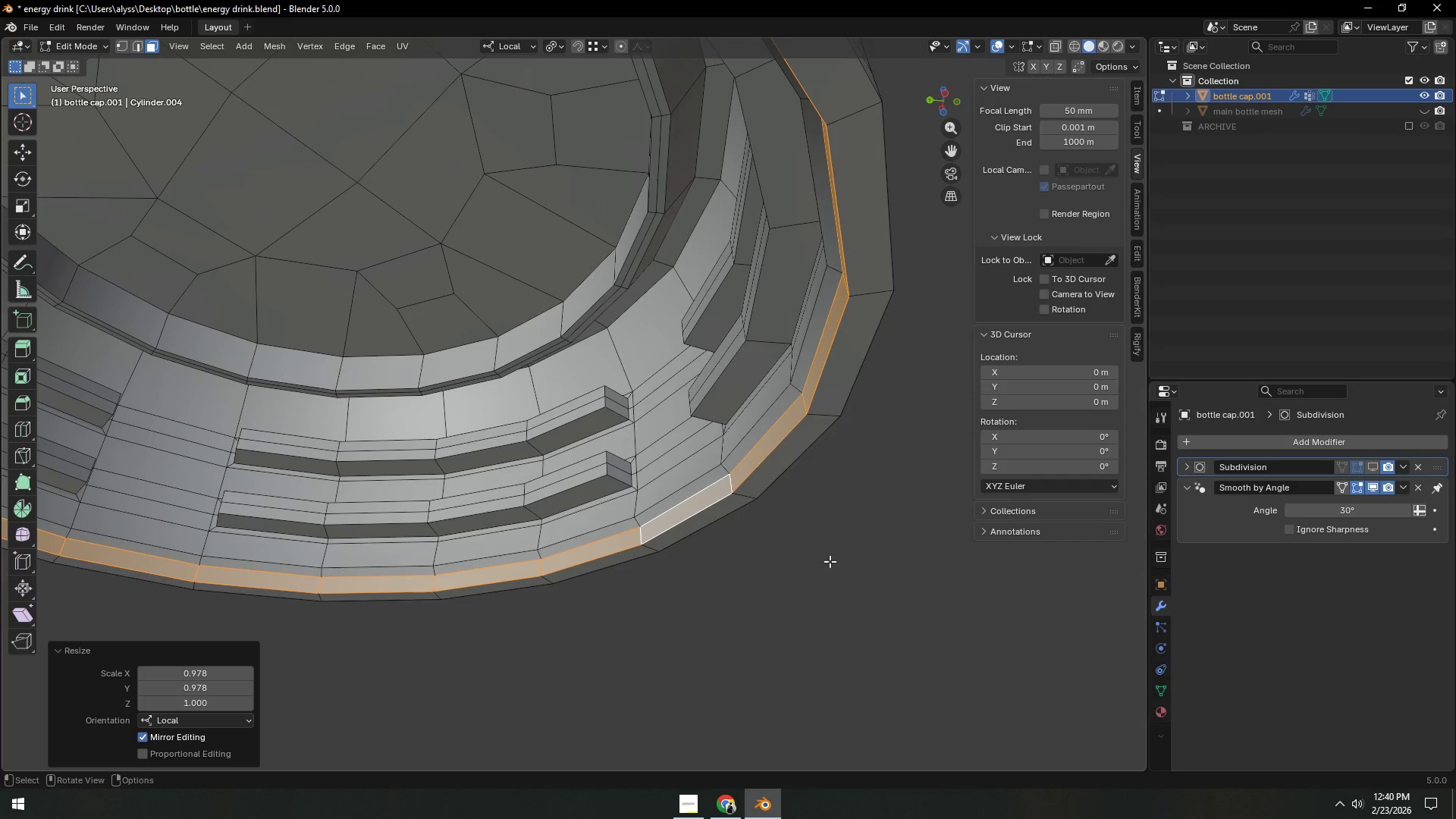 
type(sZ)
 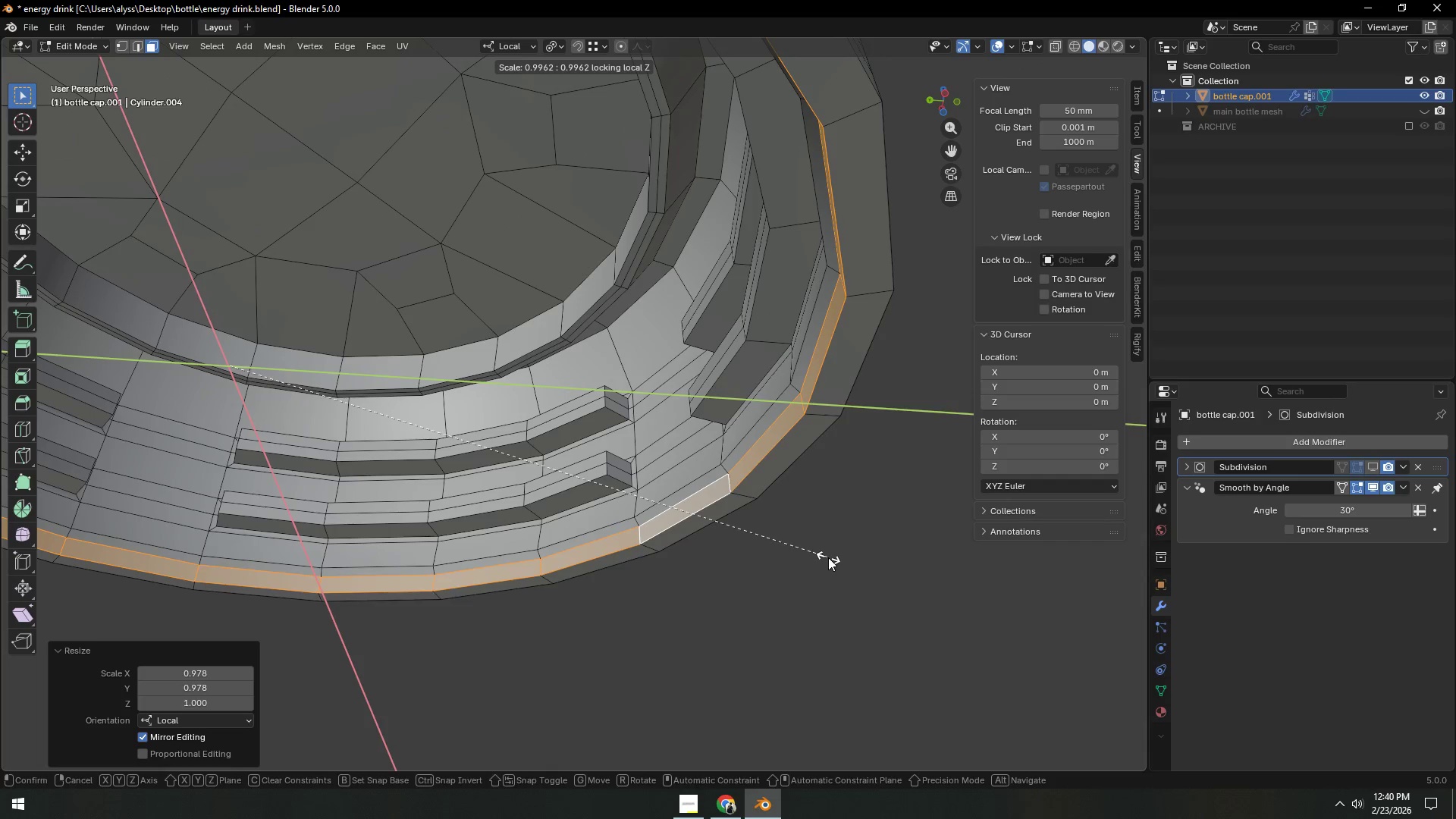 
left_click([826, 557])
 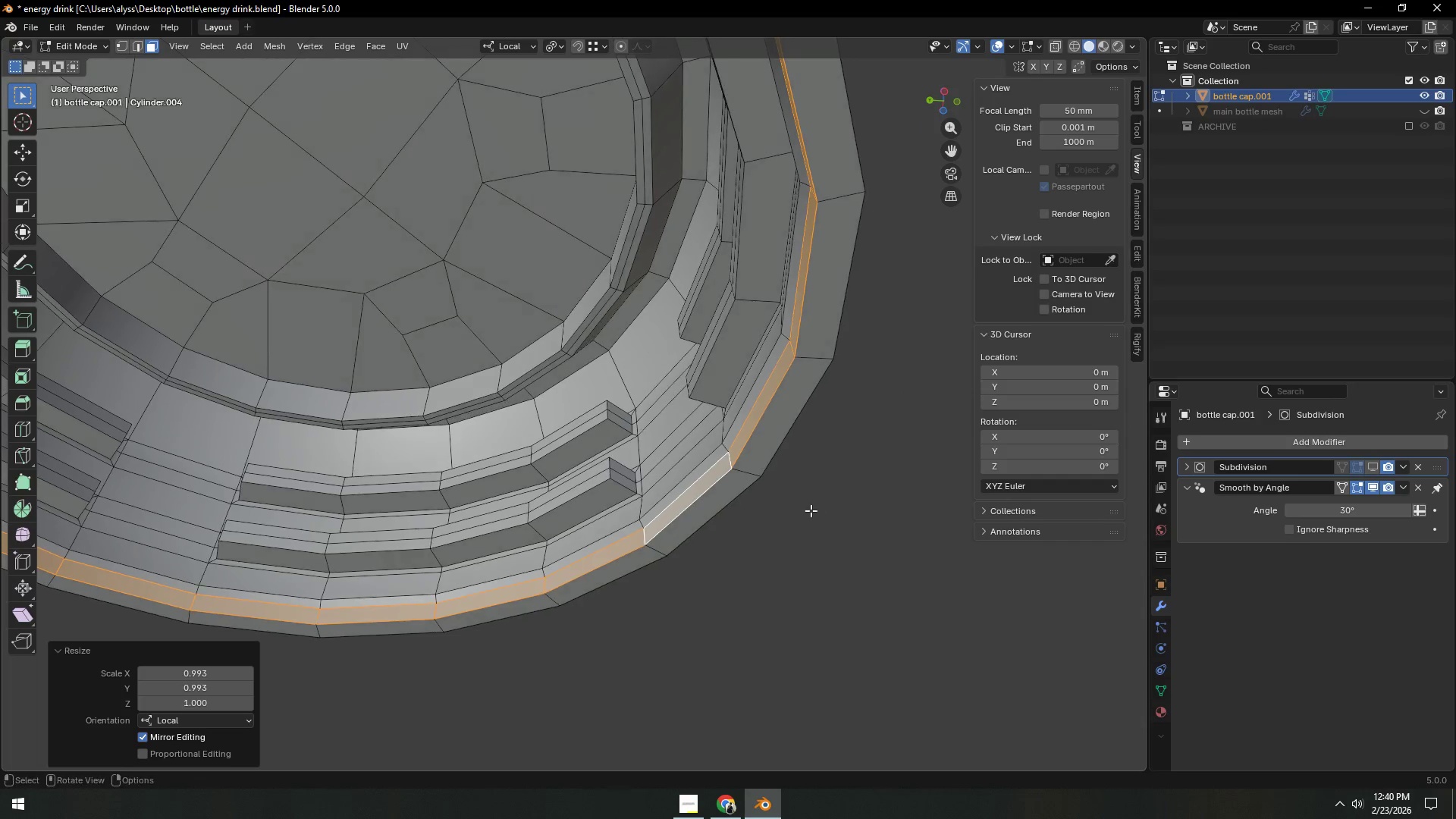 
hold_key(key=AltLeft, duration=0.45)
left_click([752, 469])
 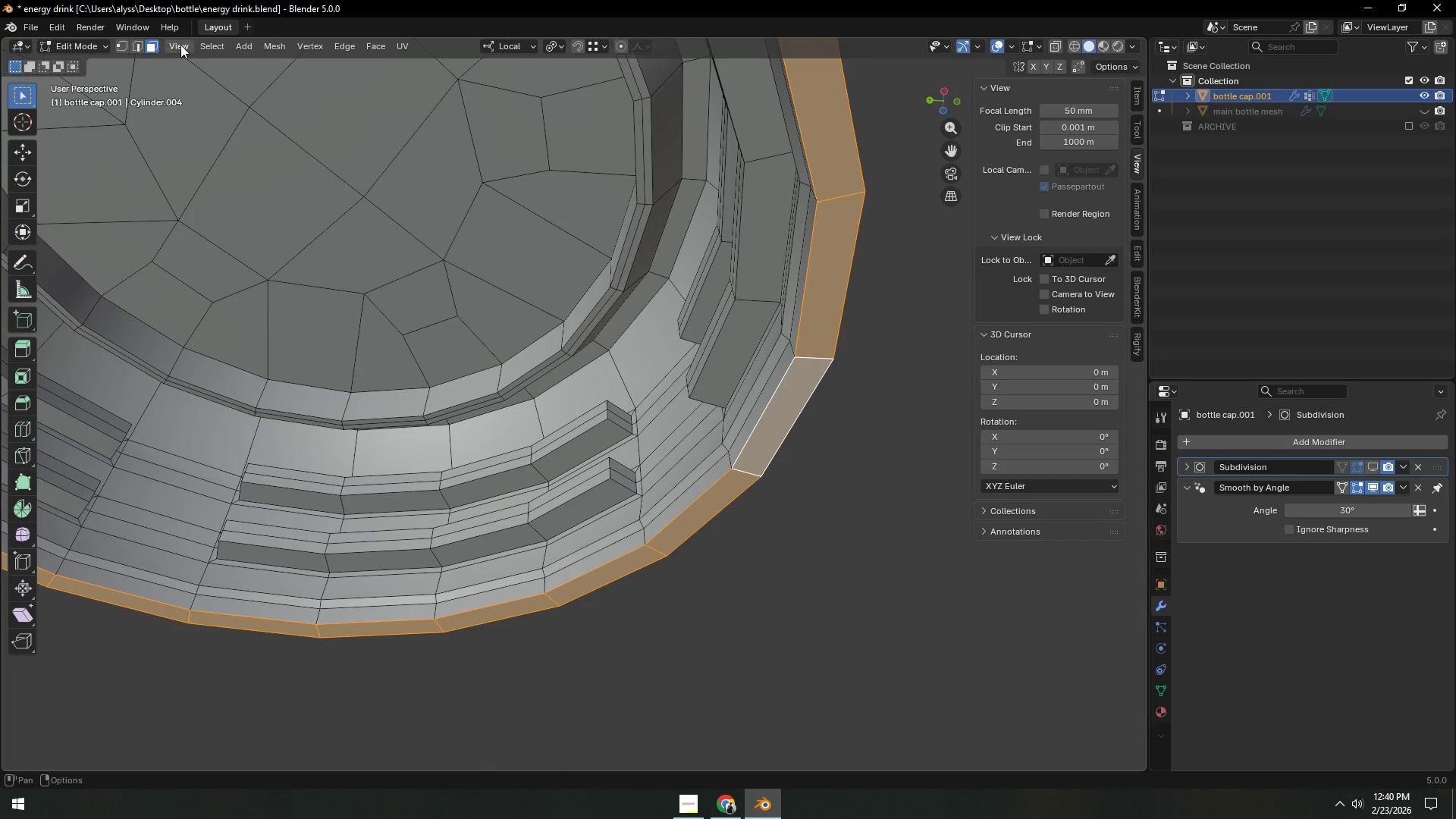 
left_click([204, 42])
 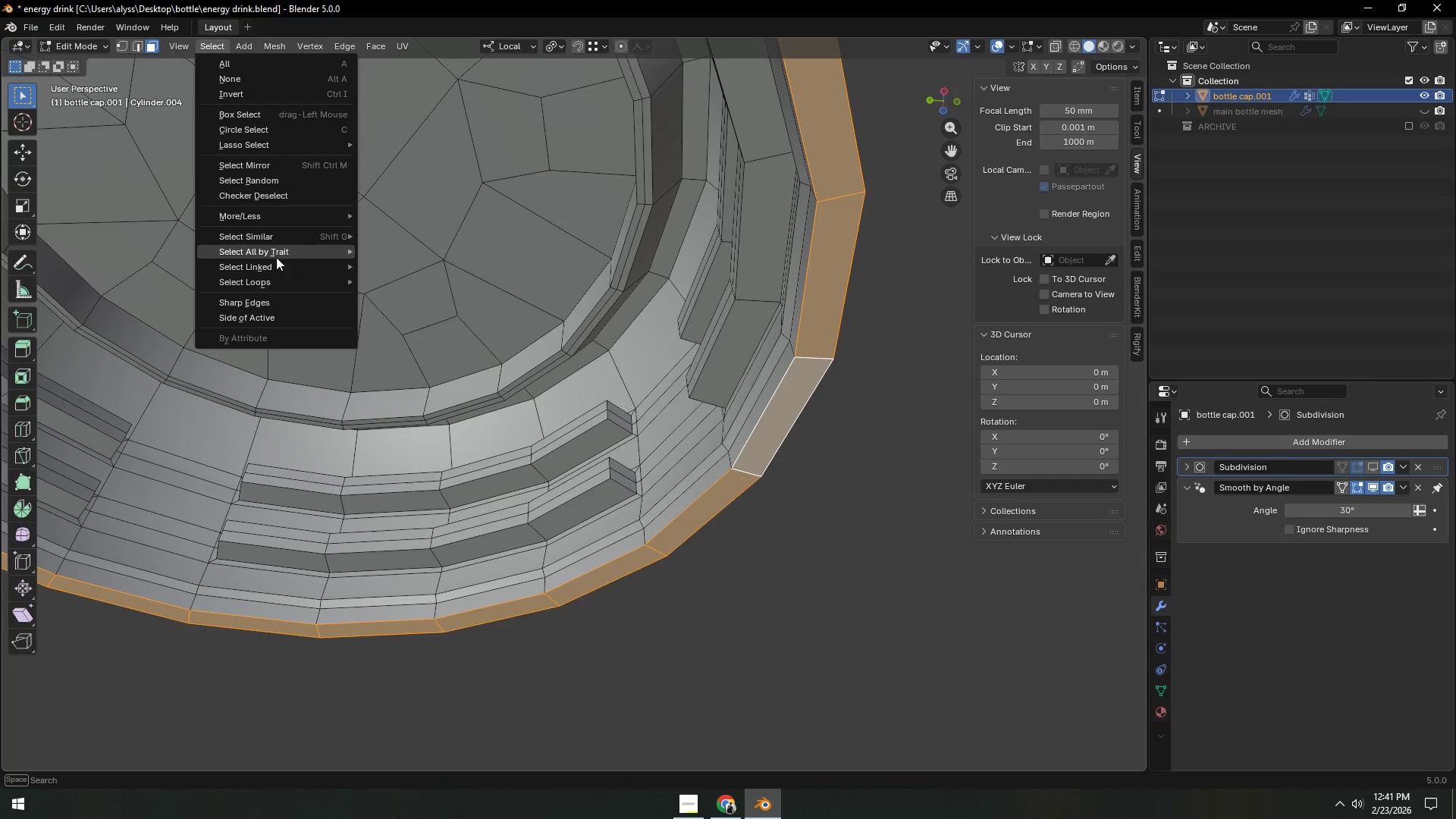 
mouse_move([296, 204])
 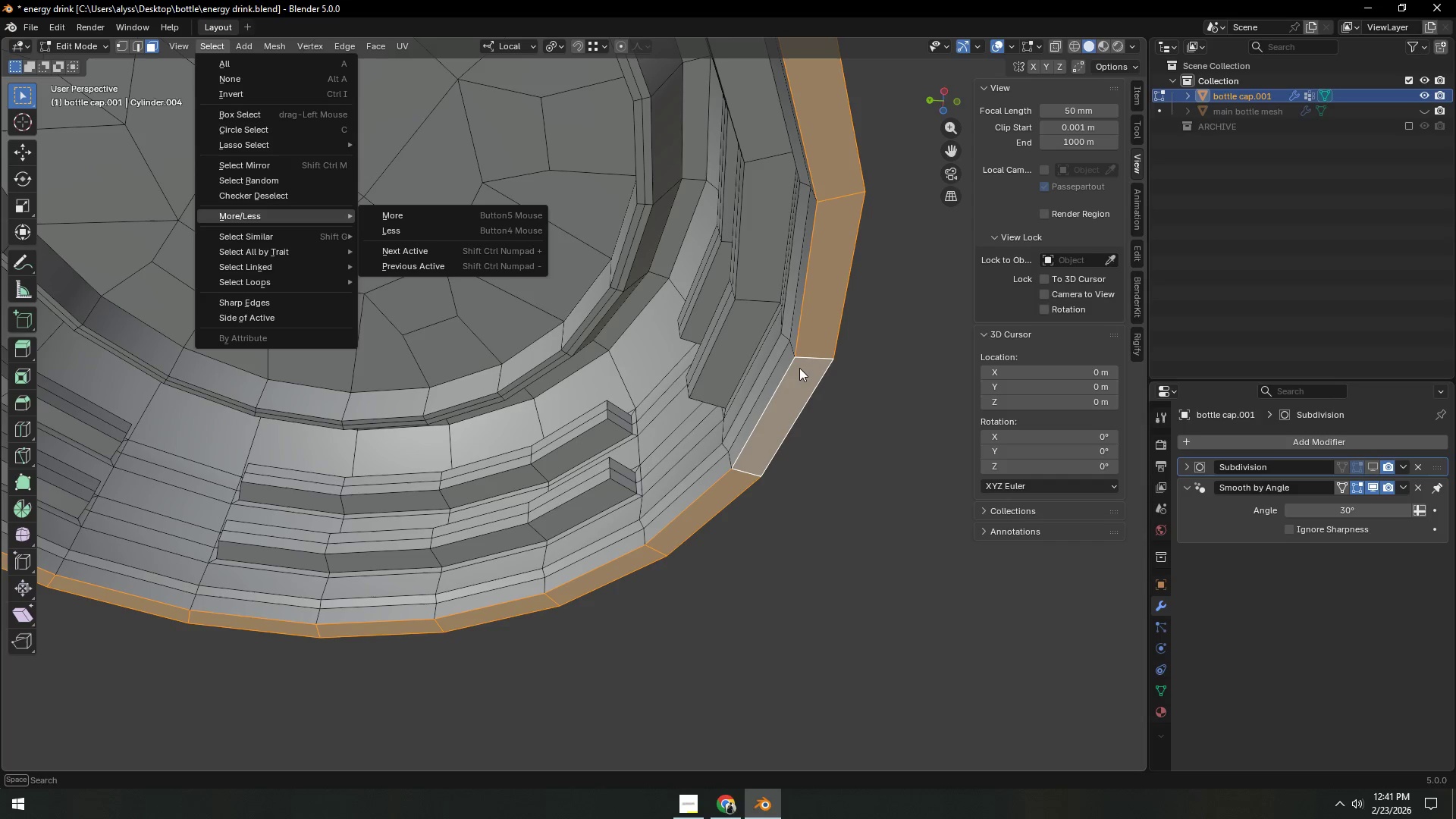 
key(Control+R)
 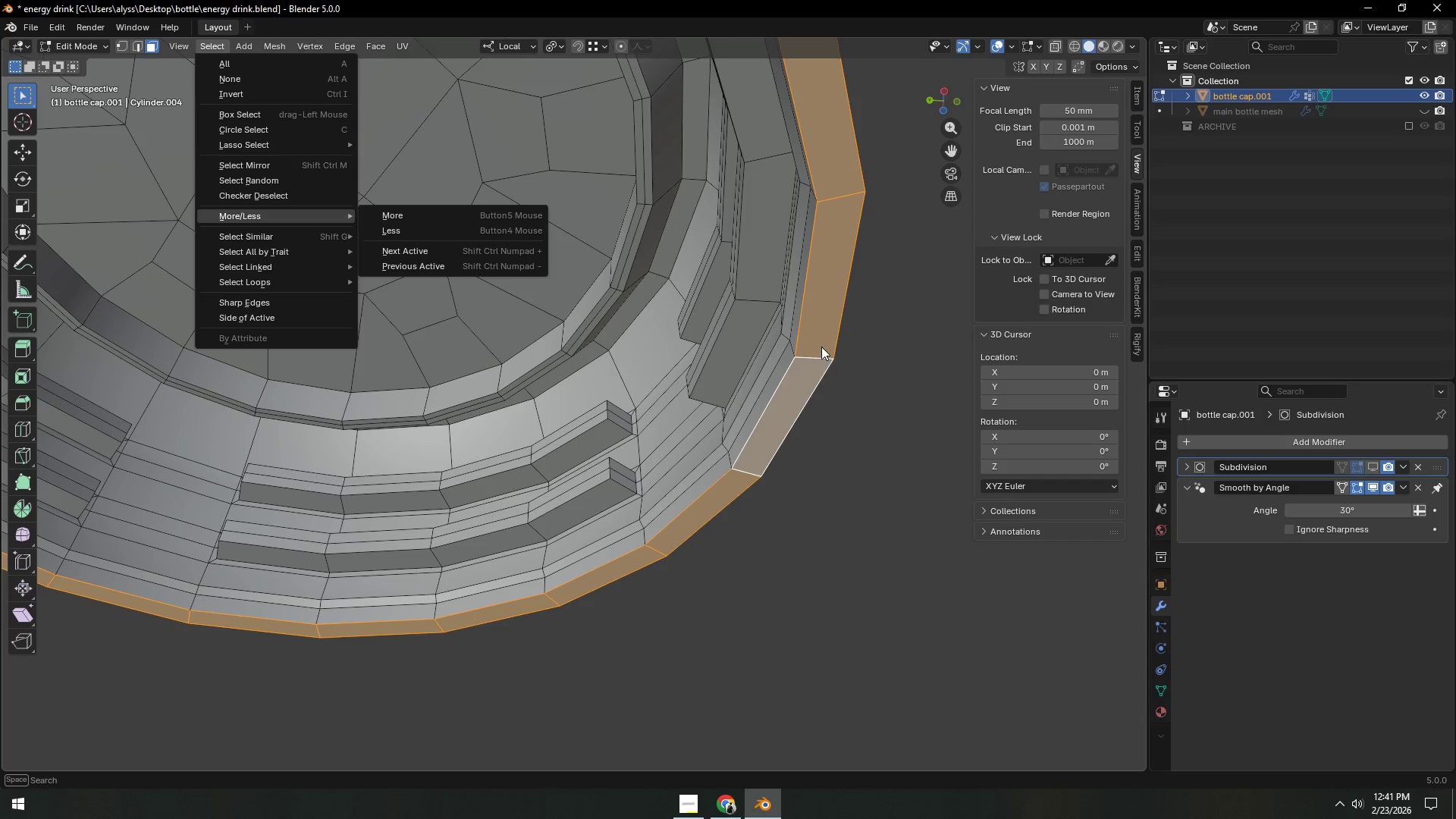 
left_click([830, 349])
 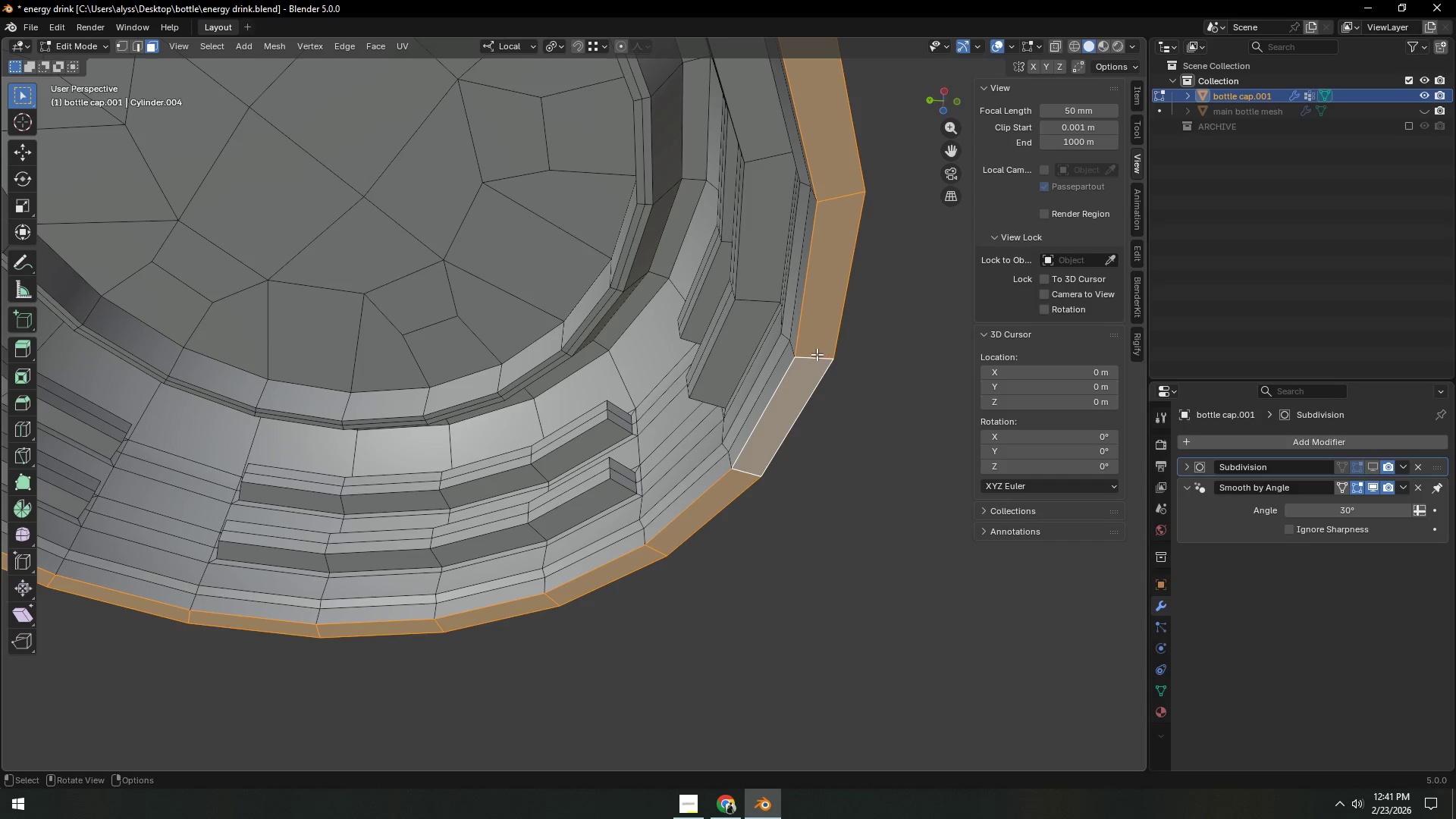 
key(Control+ControlLeft)
 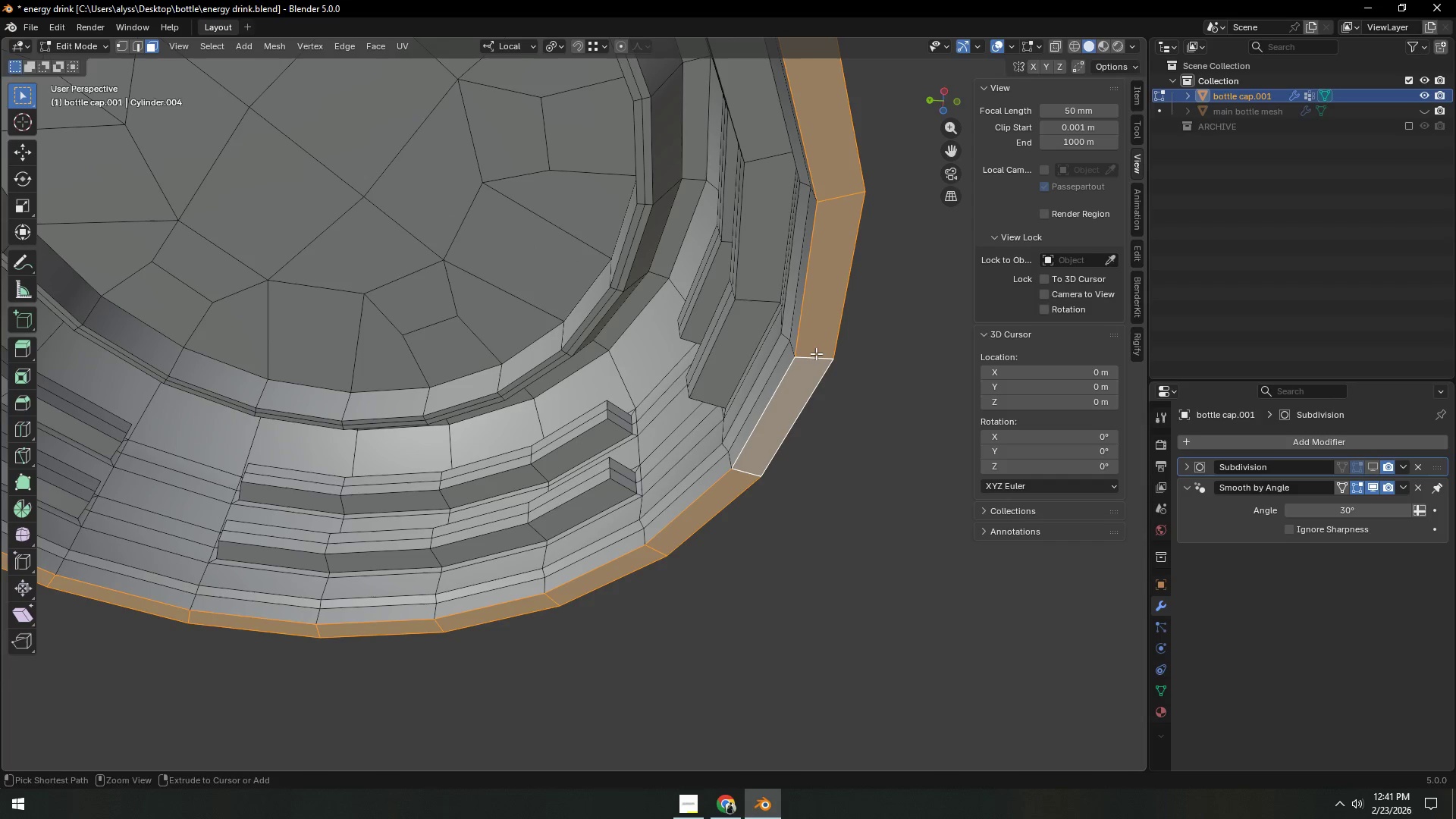 
key(Control+R)
 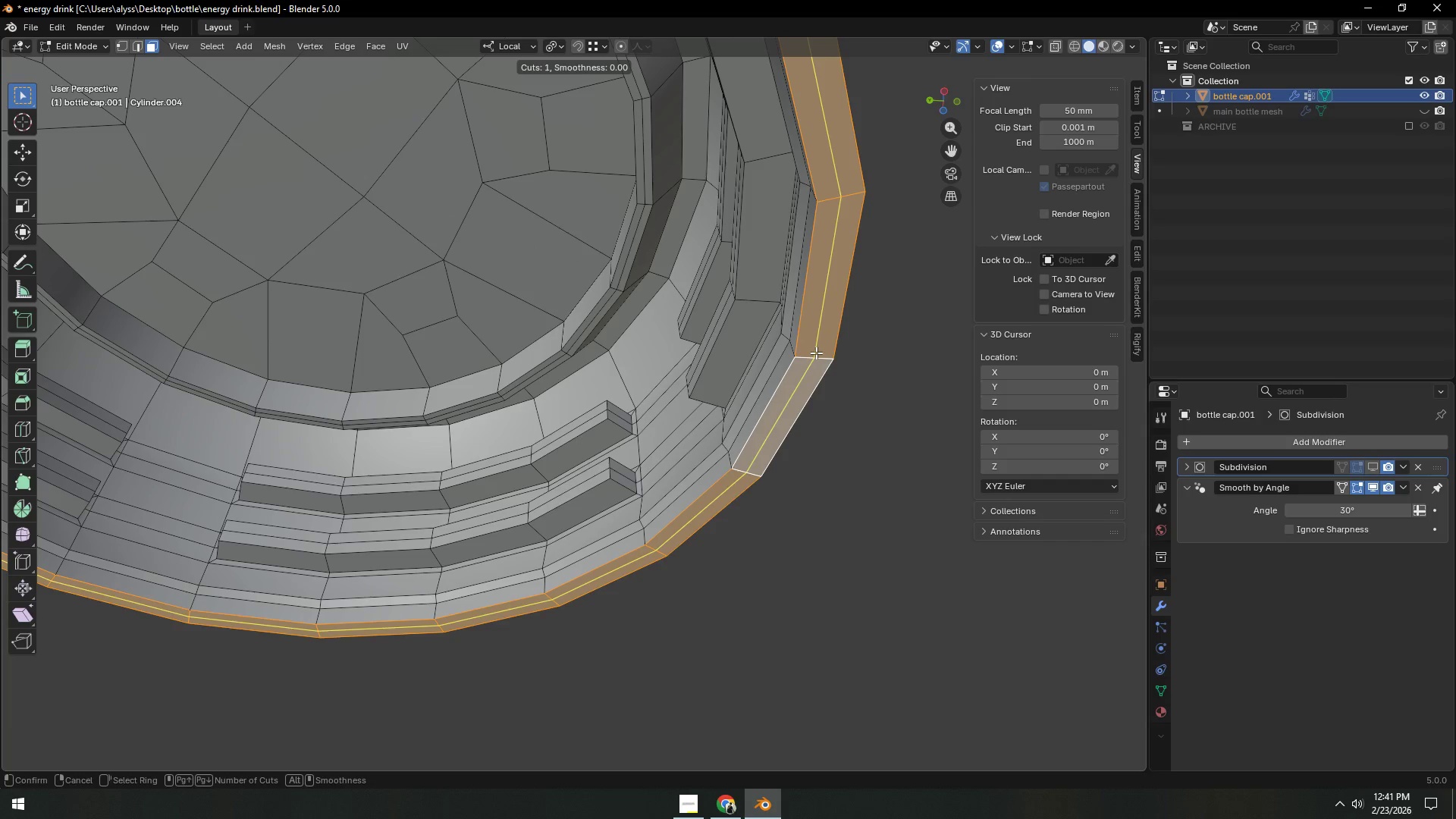 
scroll: coordinate [816, 353], scroll_direction: up, amount: 1.0
 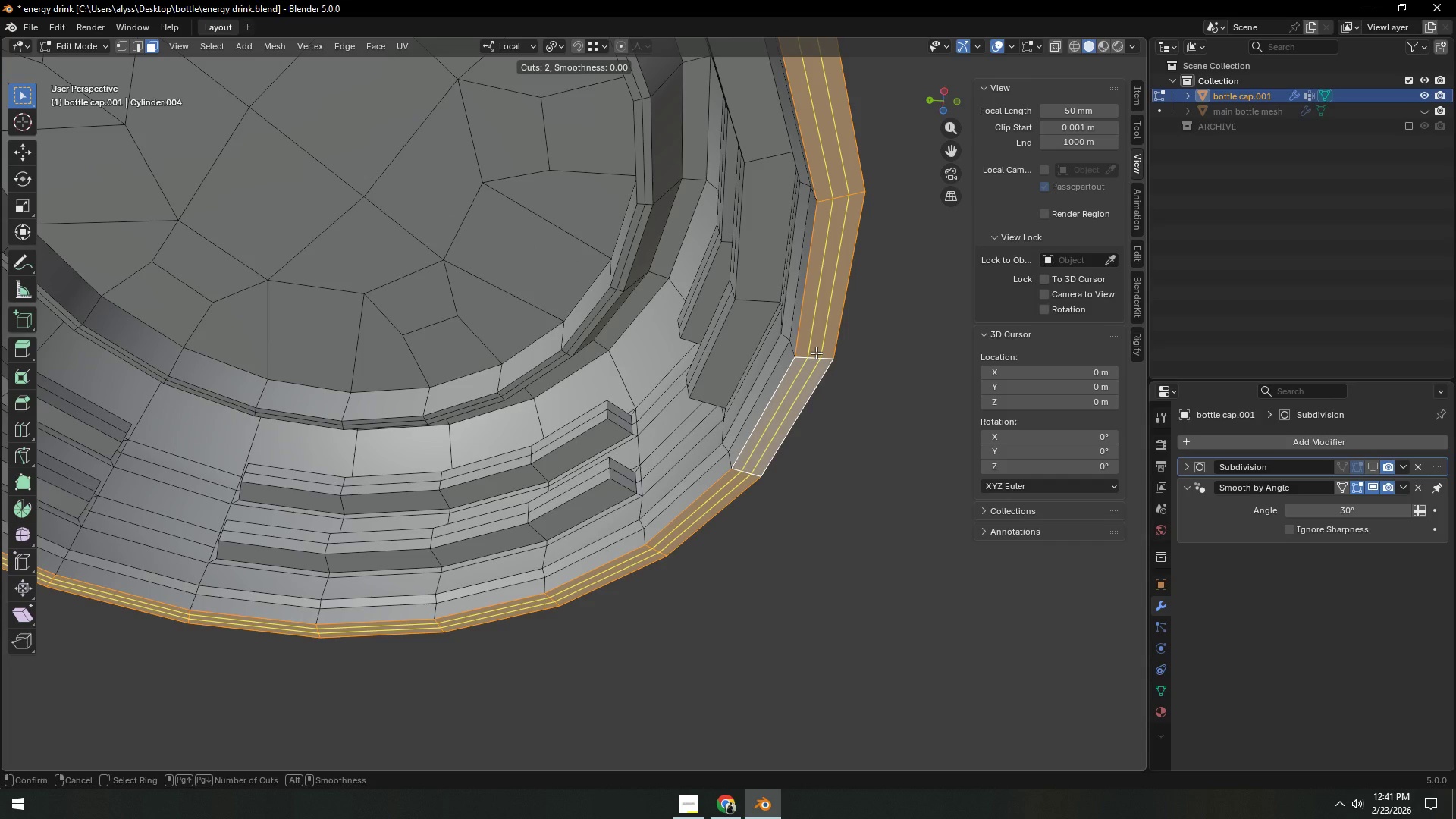 
wait(6.94)
 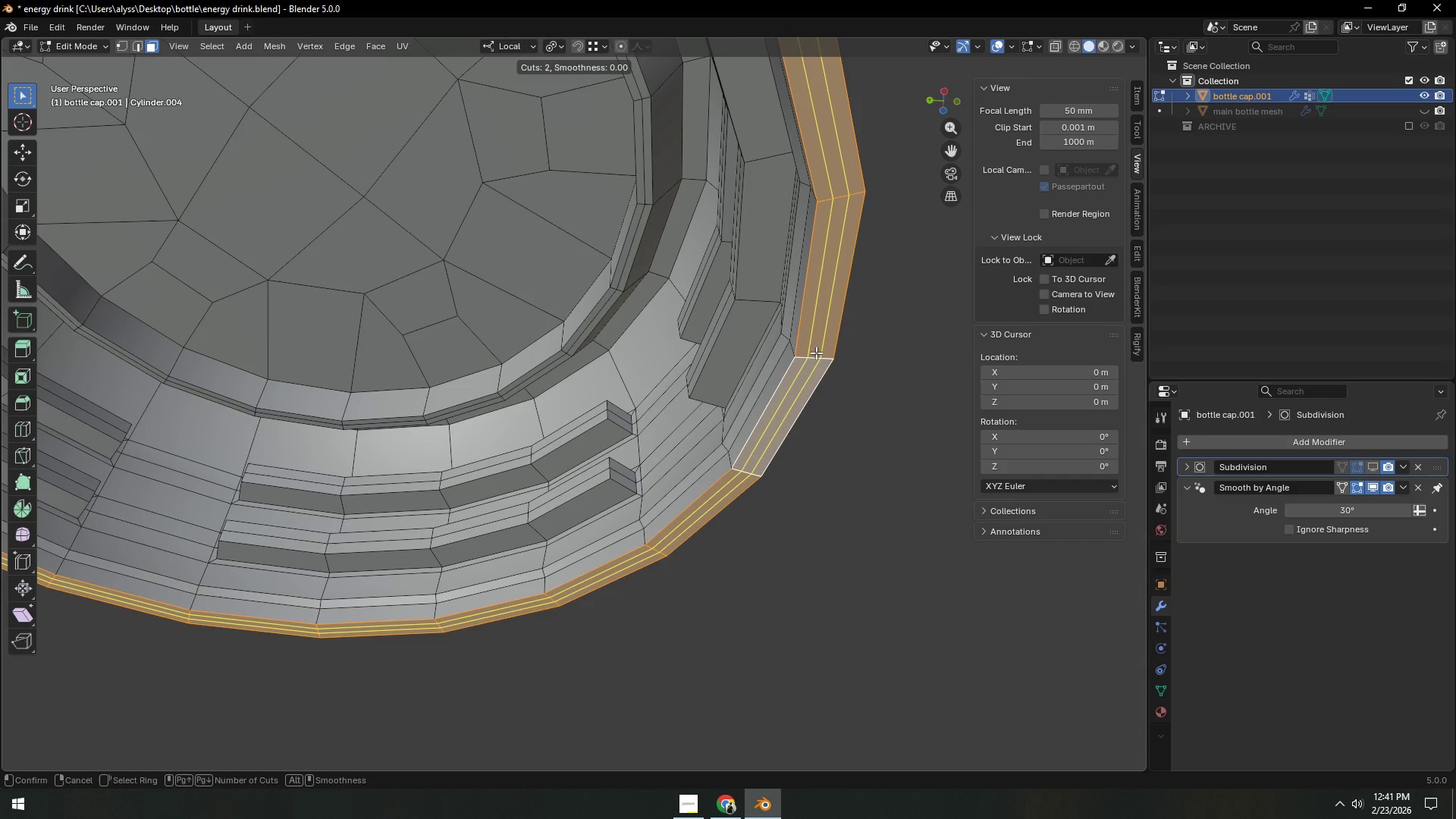 
left_click([816, 353])
 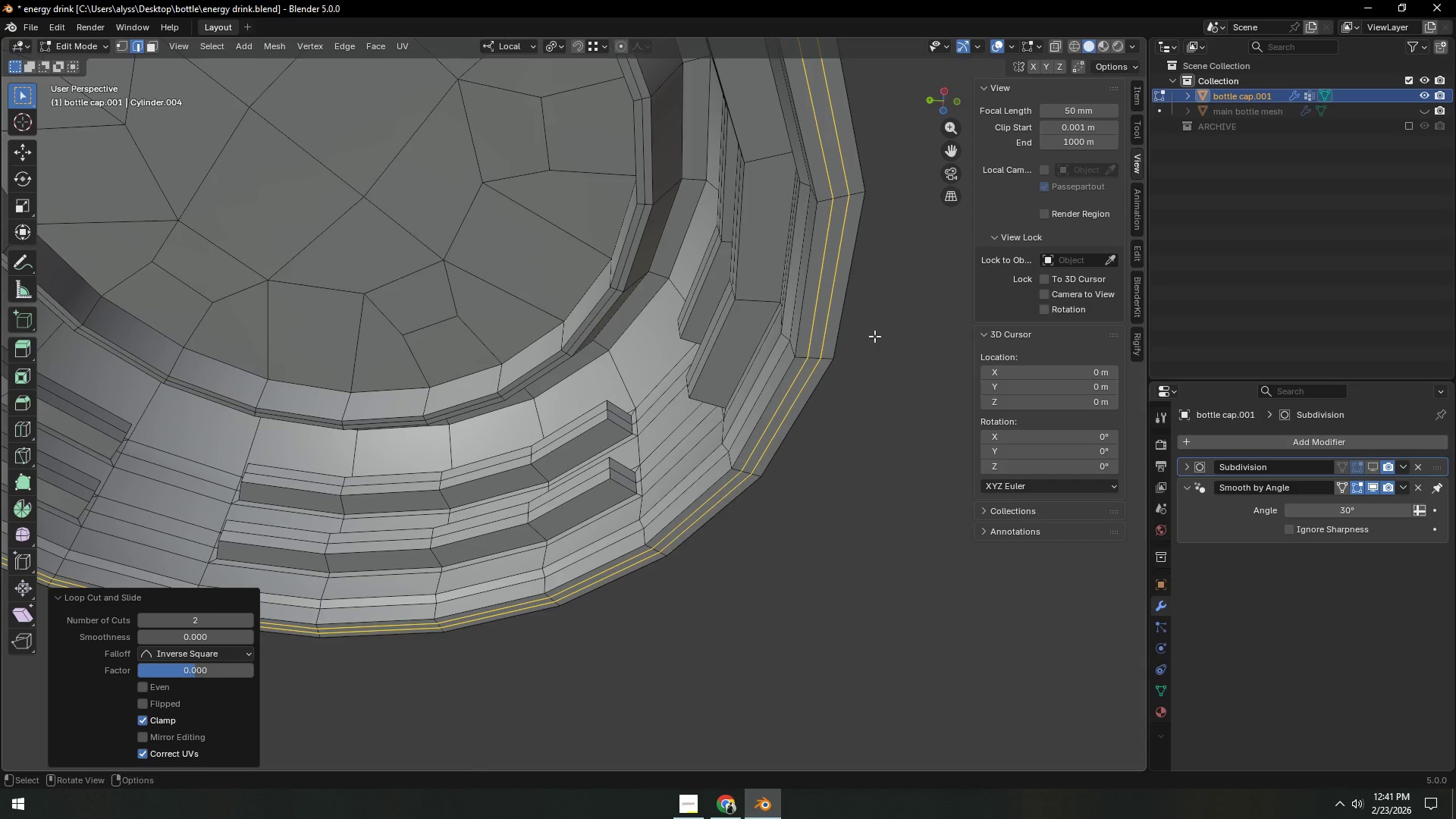 
right_click([816, 353])
 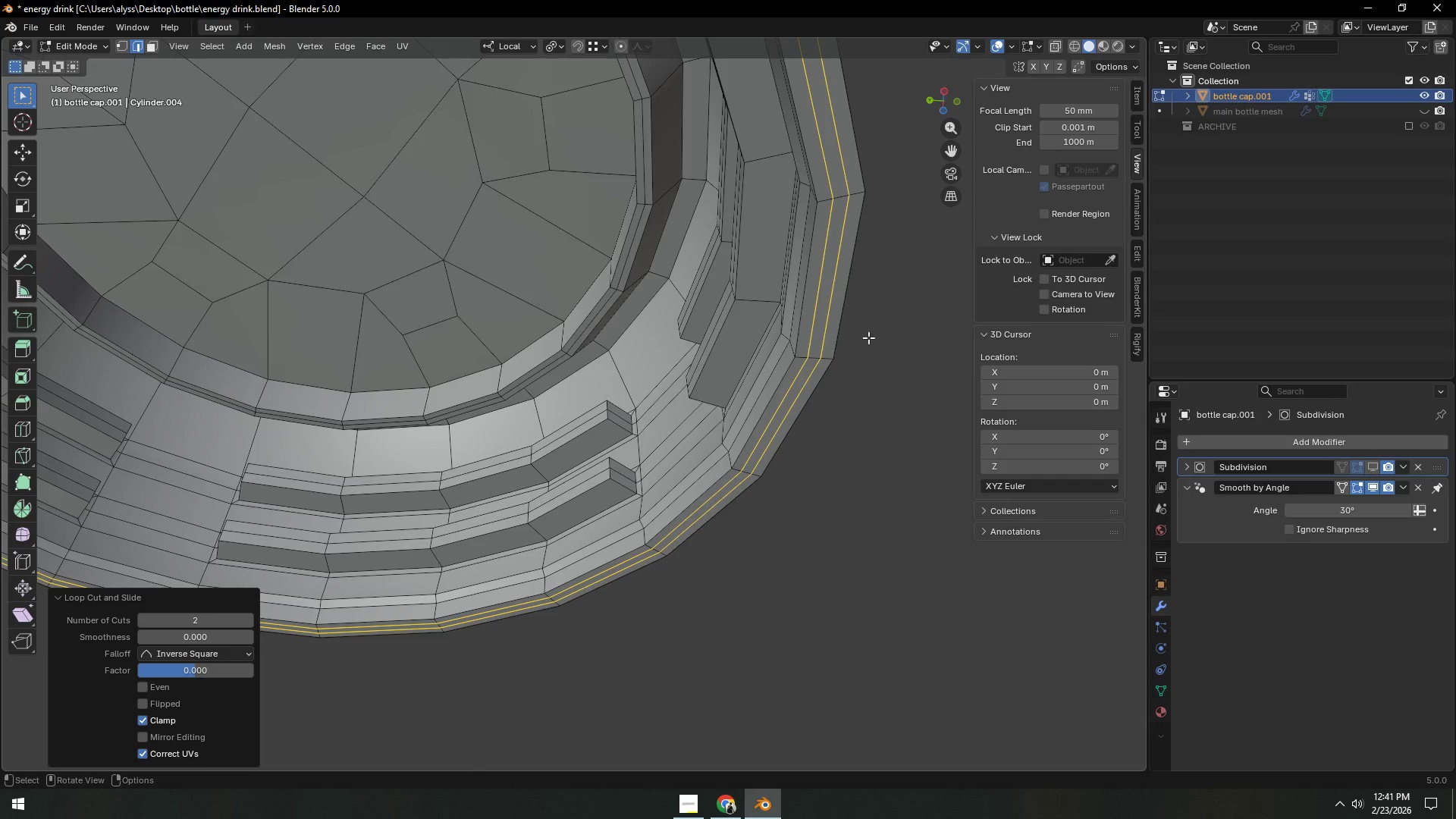 
left_click([874, 336])
 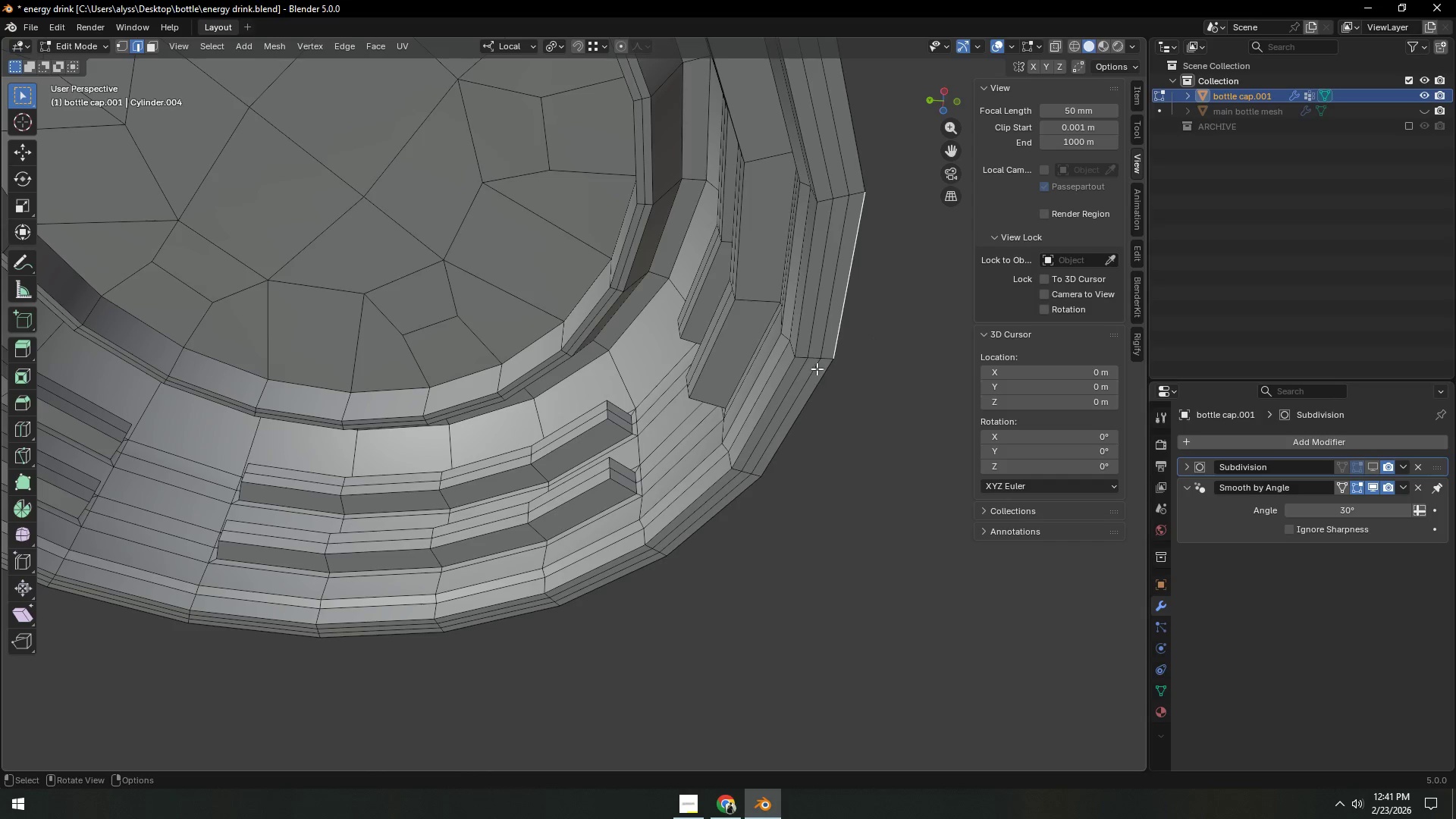 
key(3)
 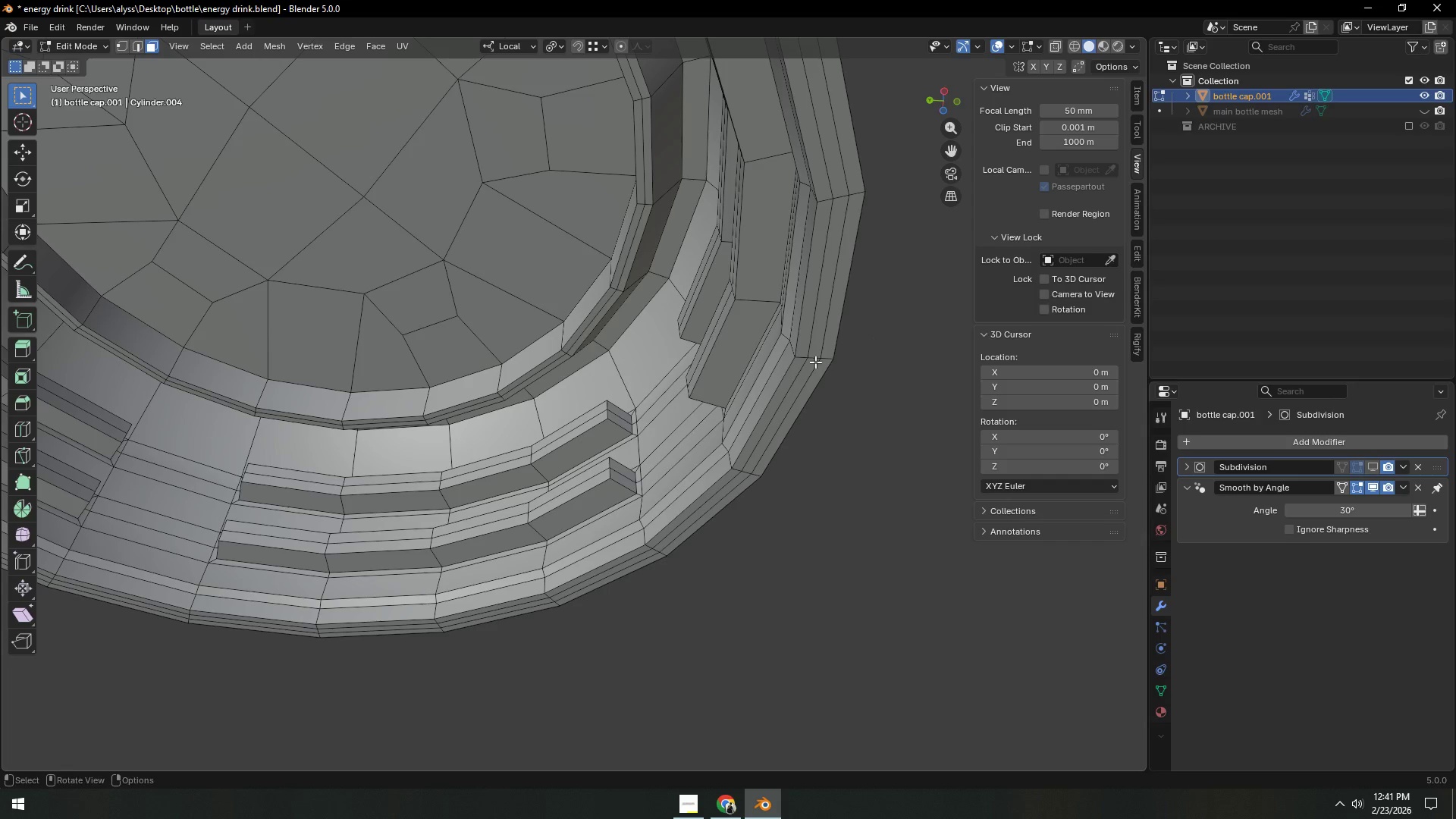 
hold_key(key=AltLeft, duration=0.62)
left_click([815, 362])
 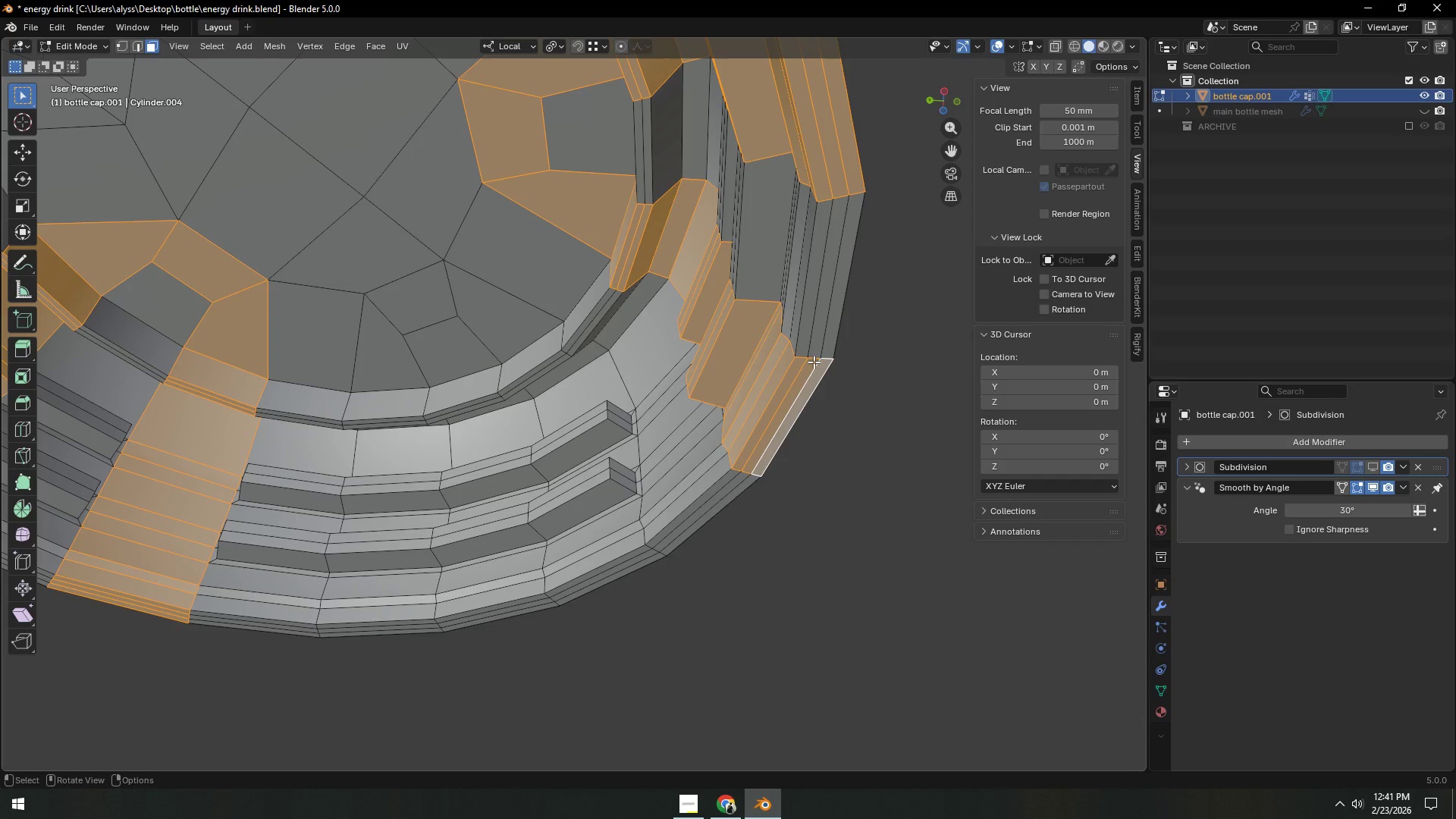 
hold_key(key=AltLeft, duration=0.91)
left_click([811, 356])
 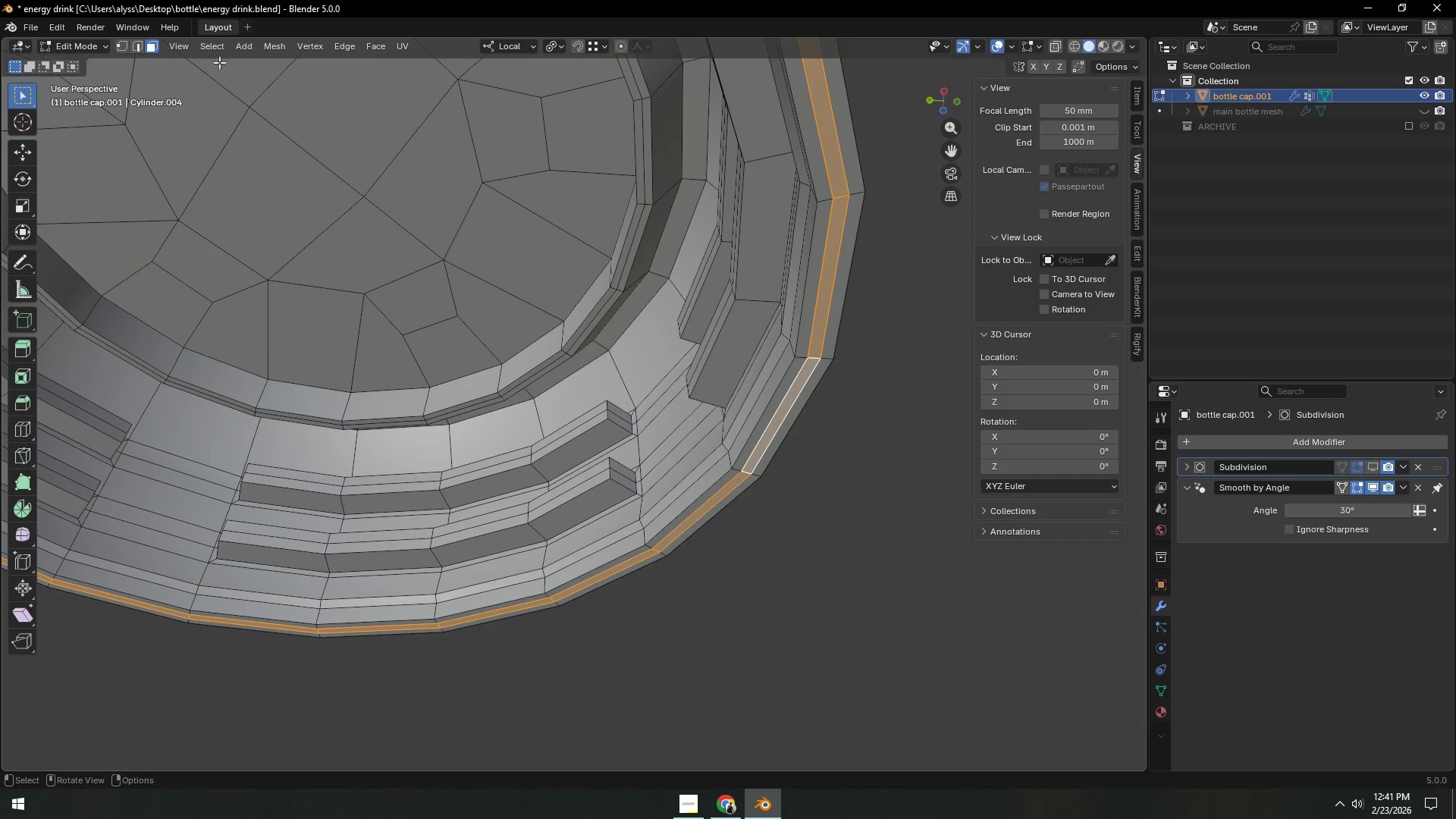 
left_click([211, 49])
 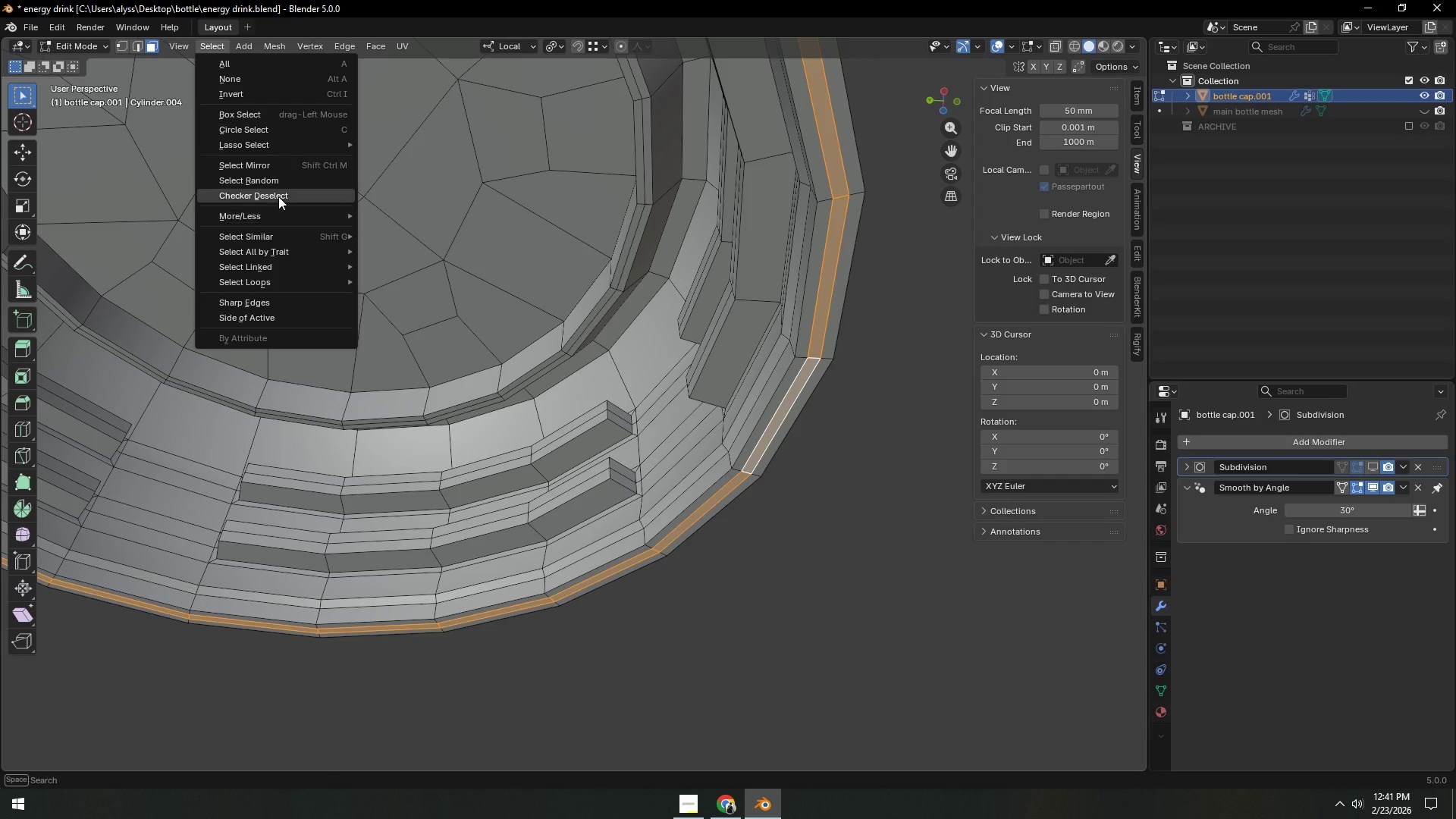 
left_click([278, 196])
 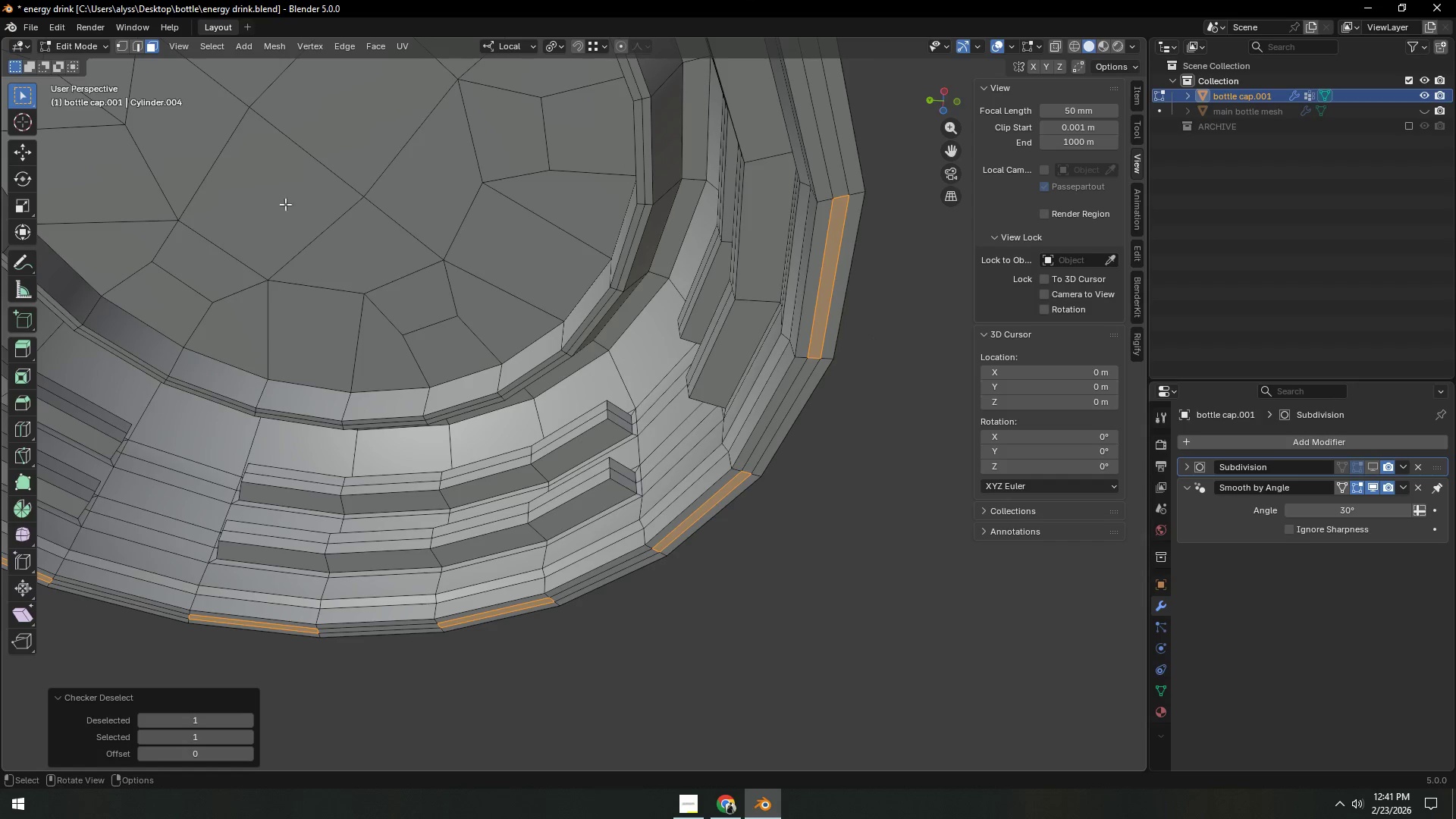 
scroll: coordinate [376, 274], scroll_direction: down, amount: 5.0
 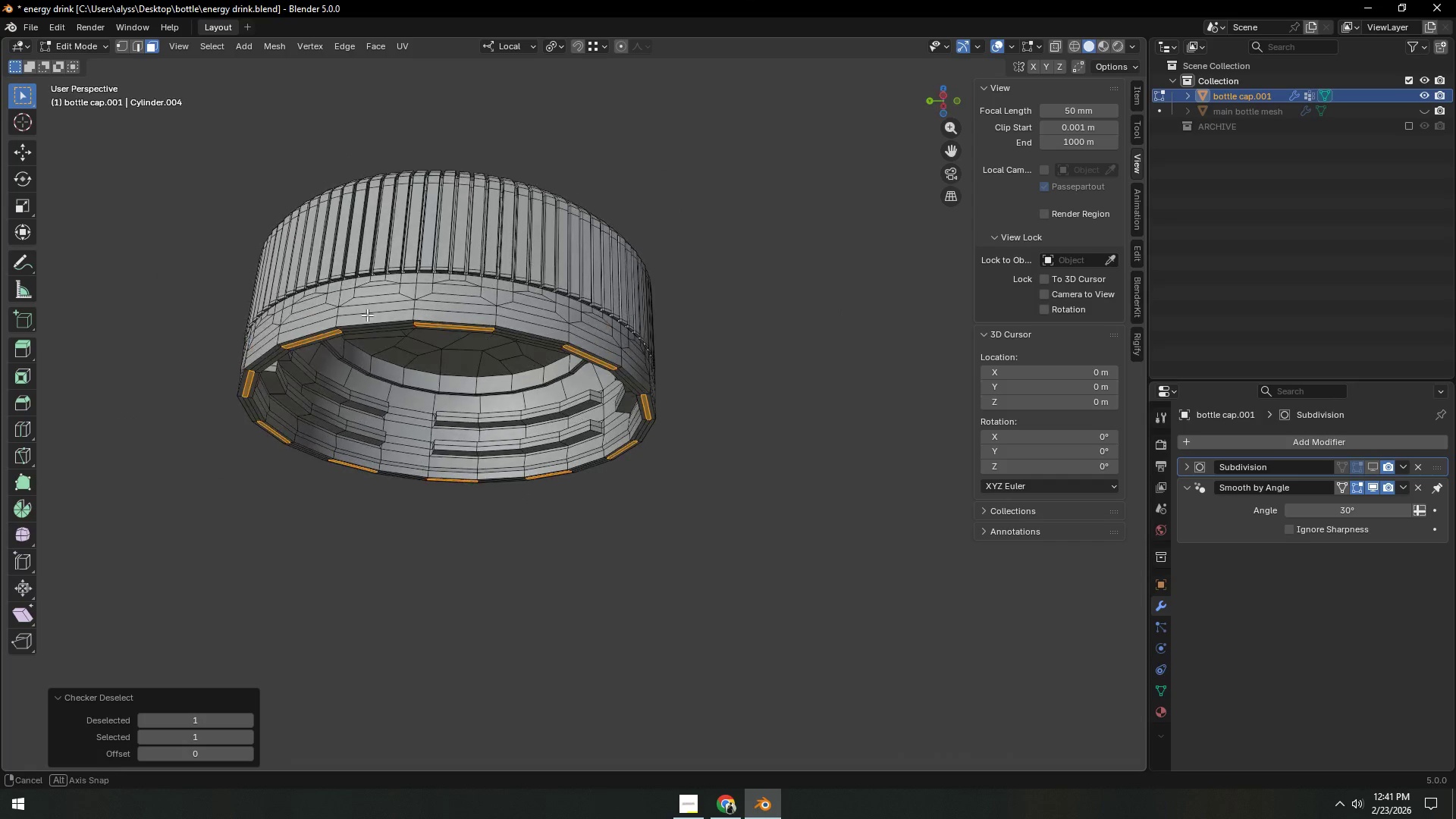 
scroll: coordinate [441, 351], scroll_direction: up, amount: 3.0
 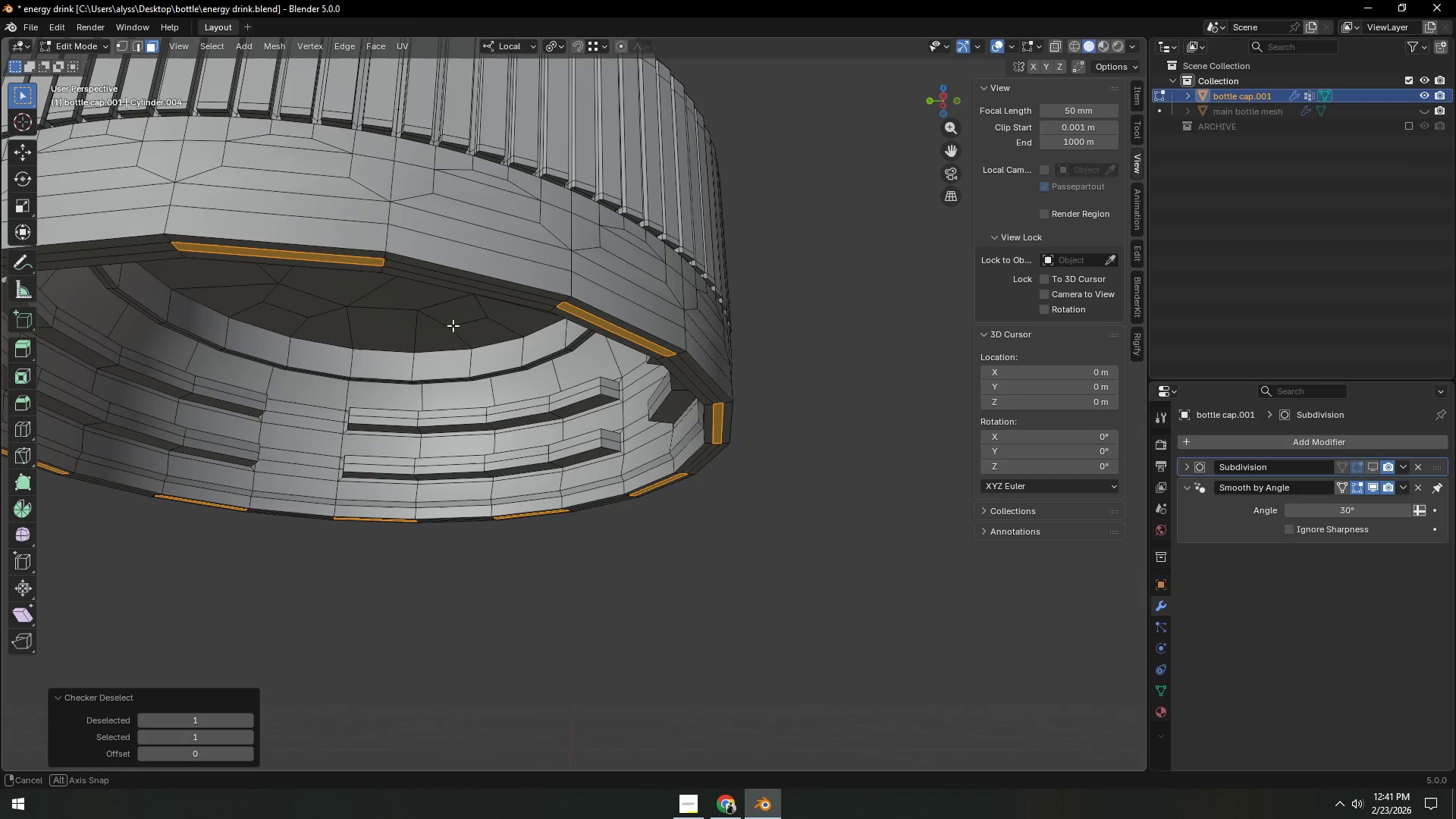 
key(Shift+ShiftLeft)
 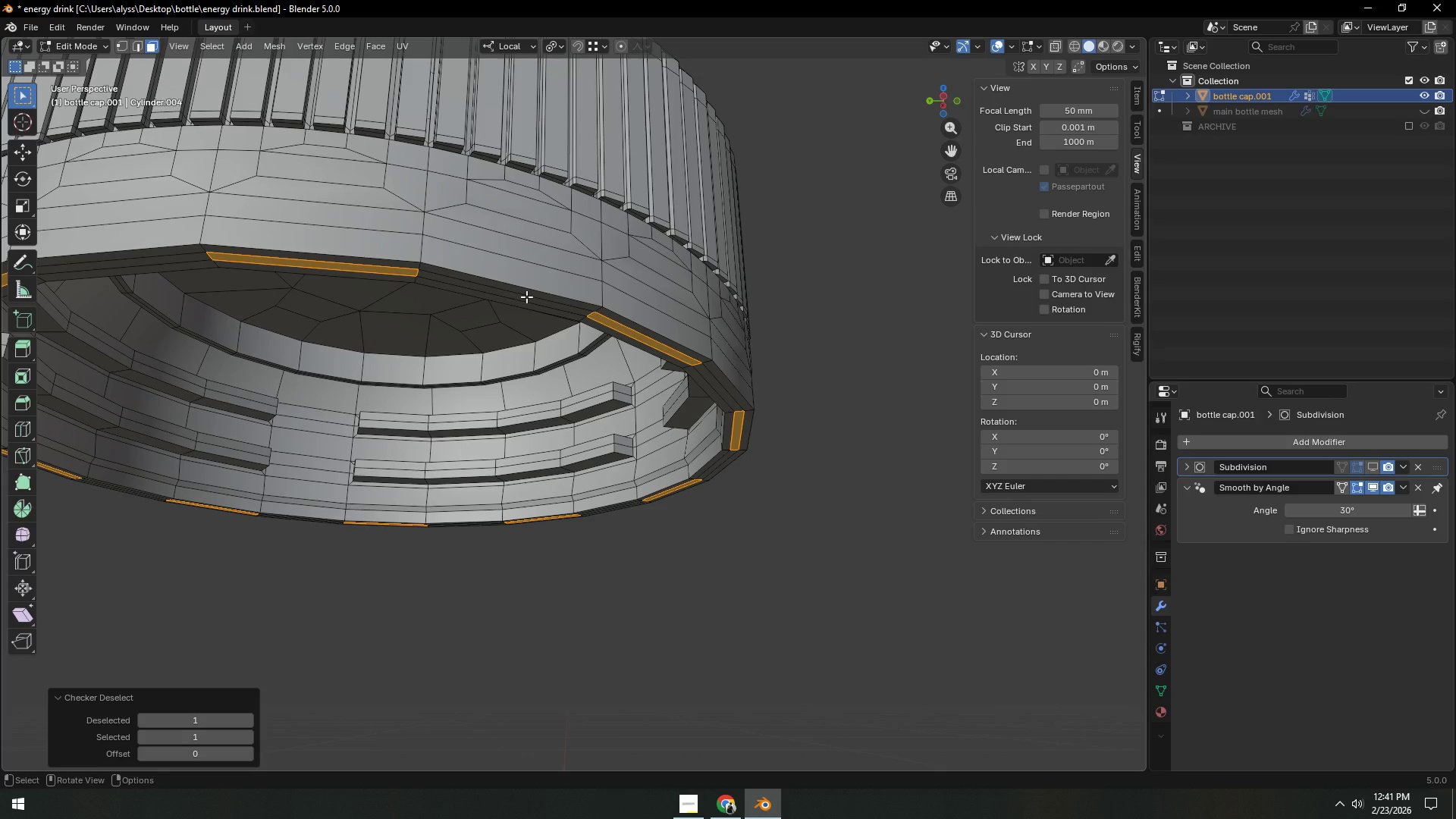 
type(ezz)
 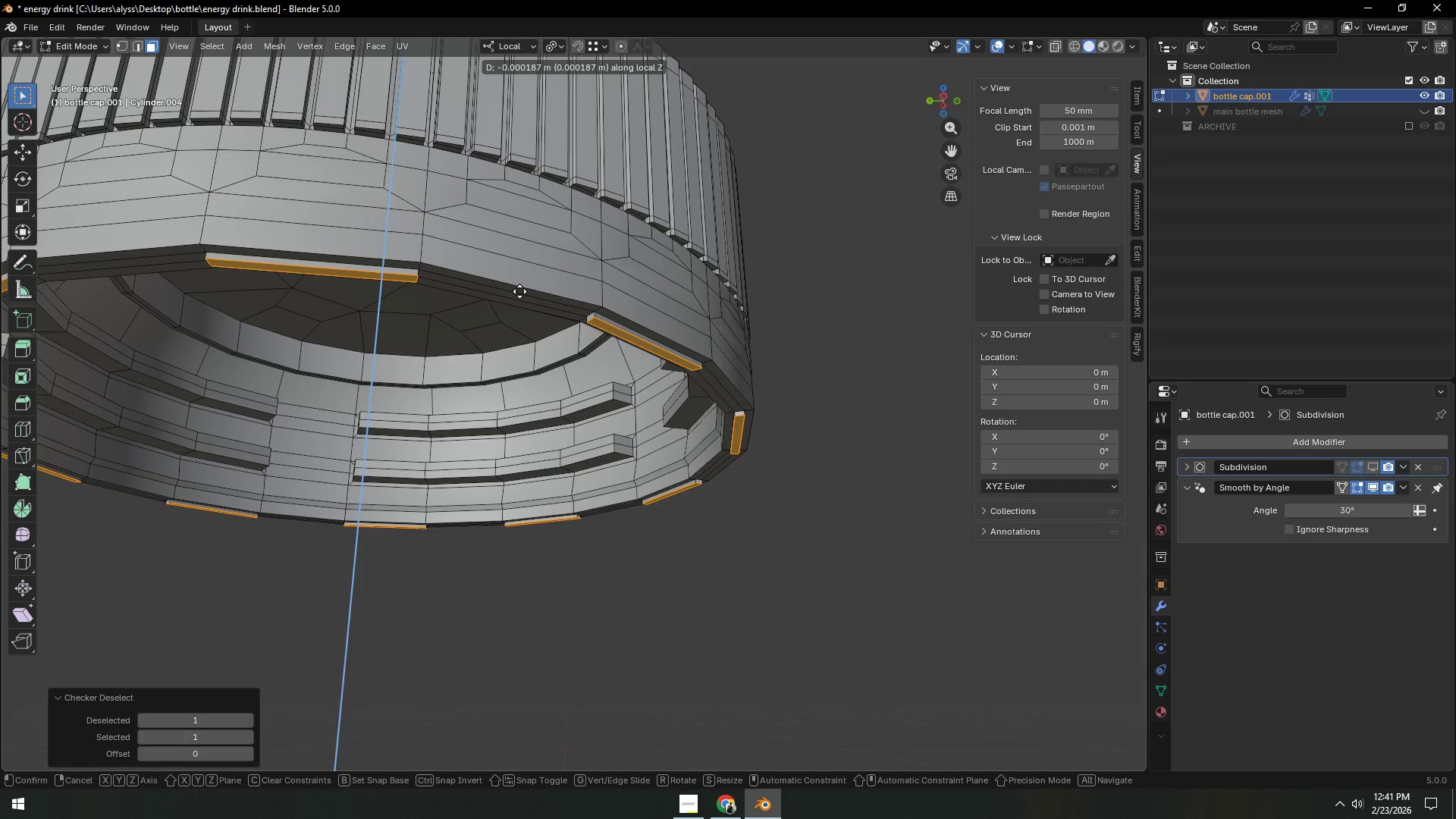 
wait(5.28)
 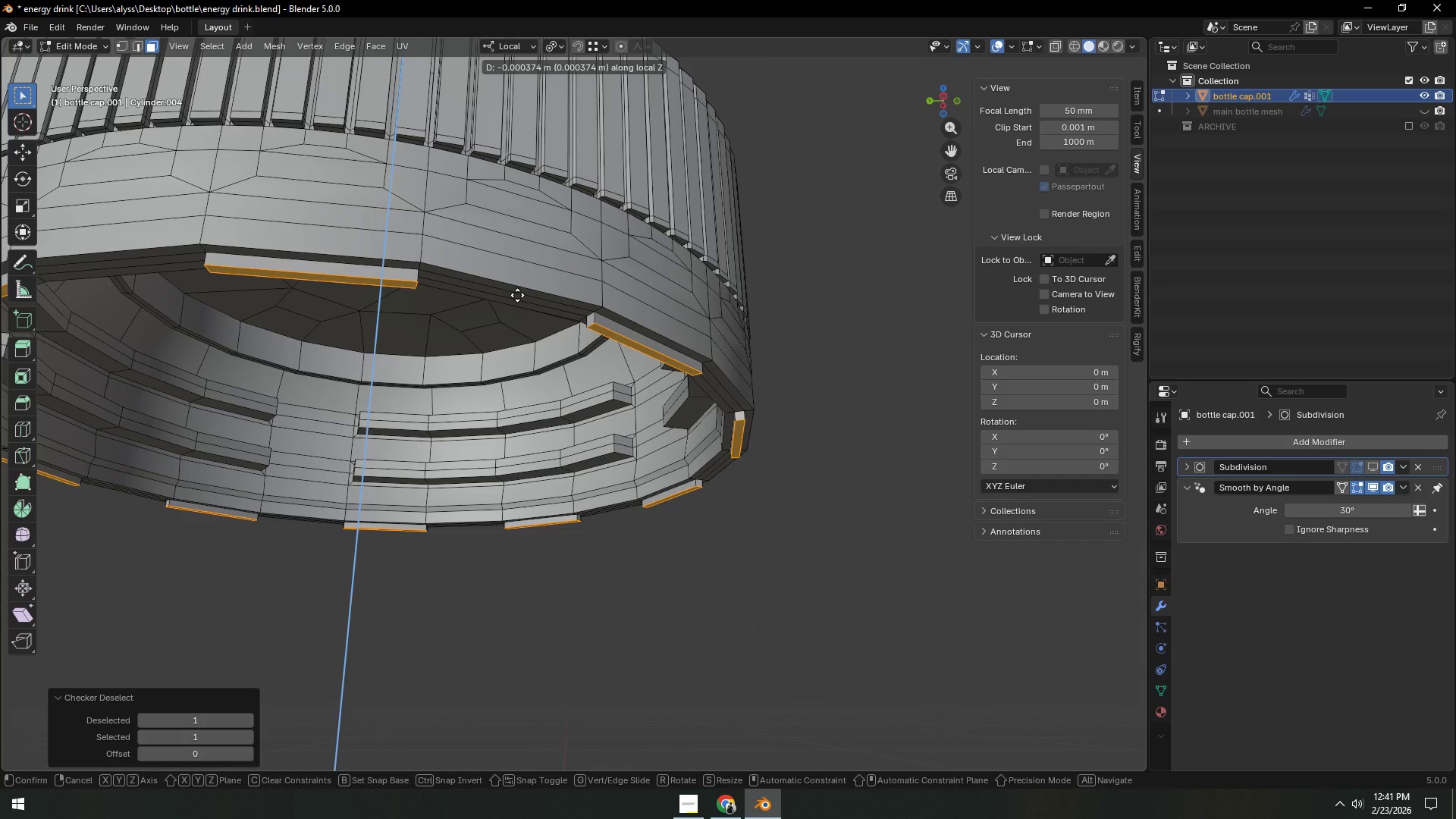 
left_click([519, 291])
 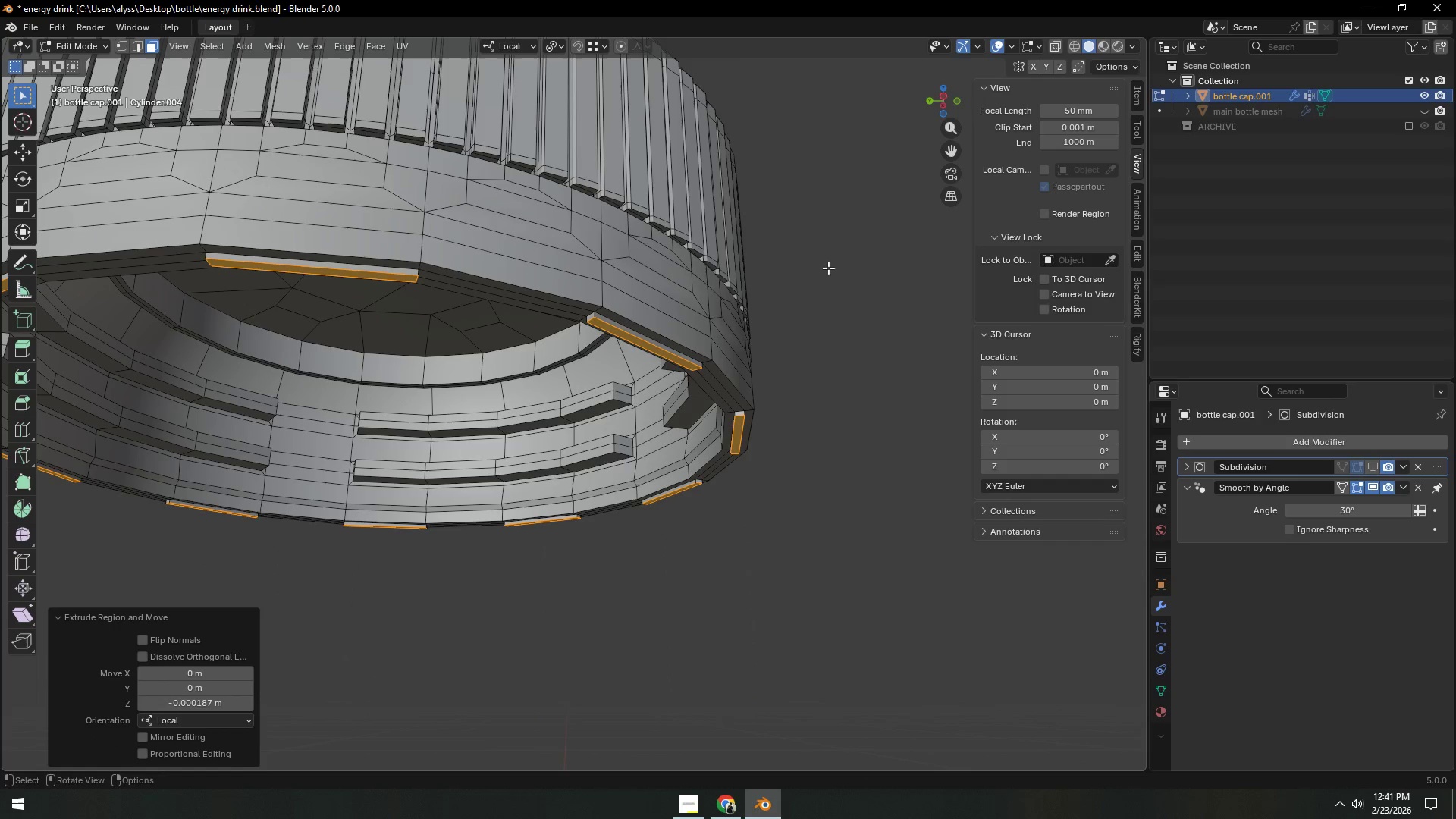 
left_click([844, 266])
 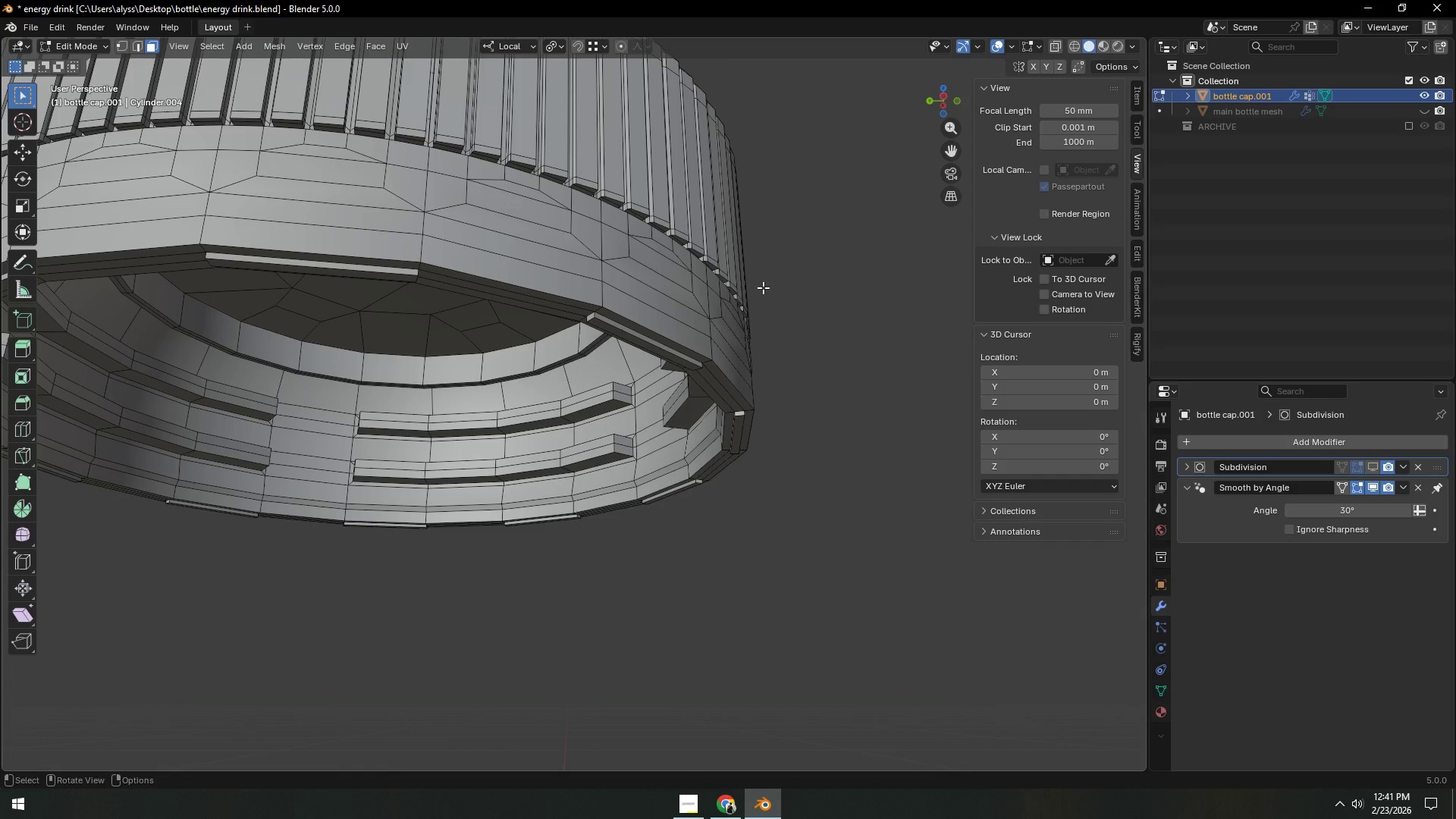 
key(Alt+H)
 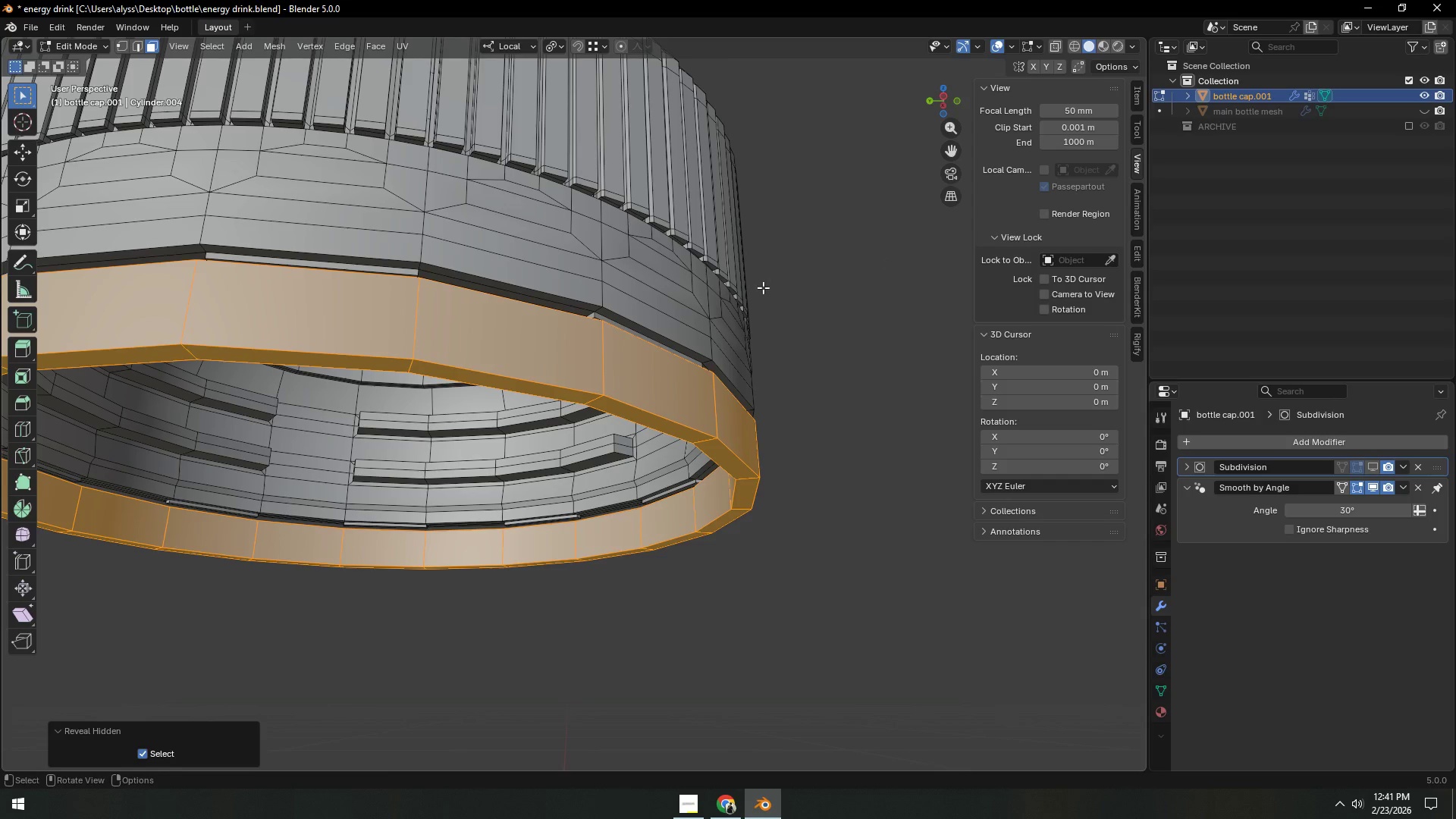 
left_click([810, 284])
 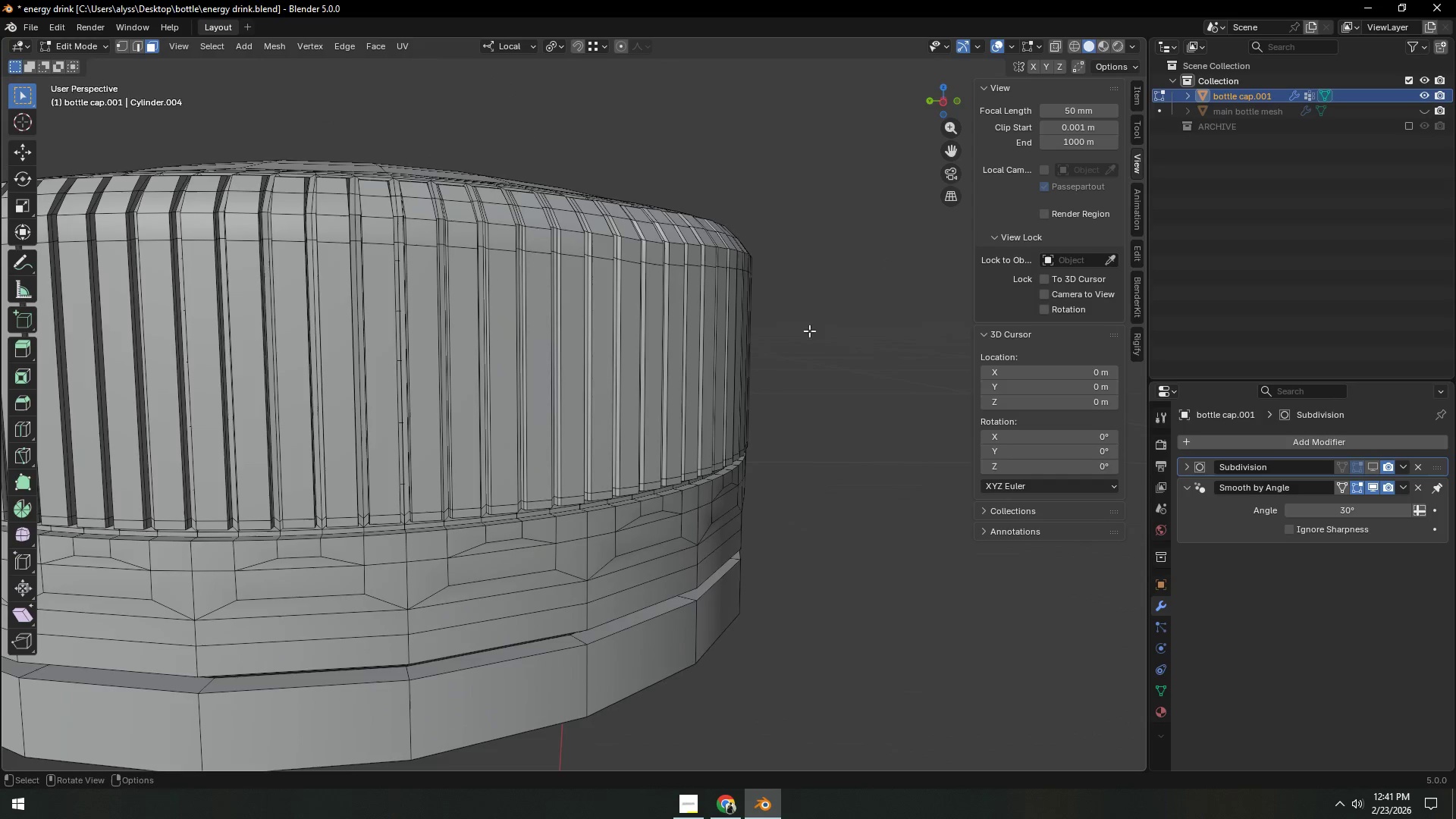 
hold_key(key=ShiftLeft, duration=0.56)
 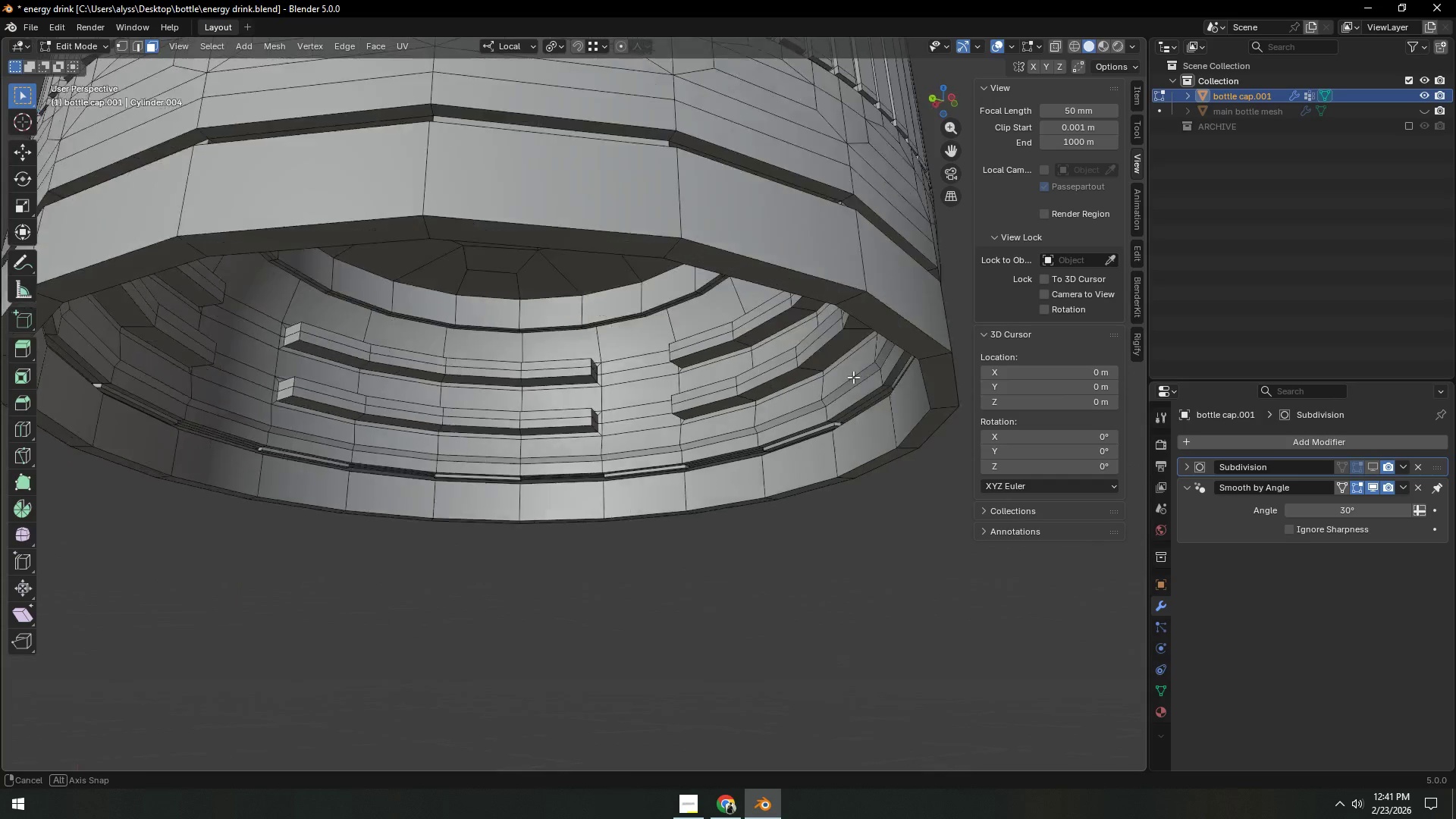 
hold_key(key=ShiftLeft, duration=0.39)
 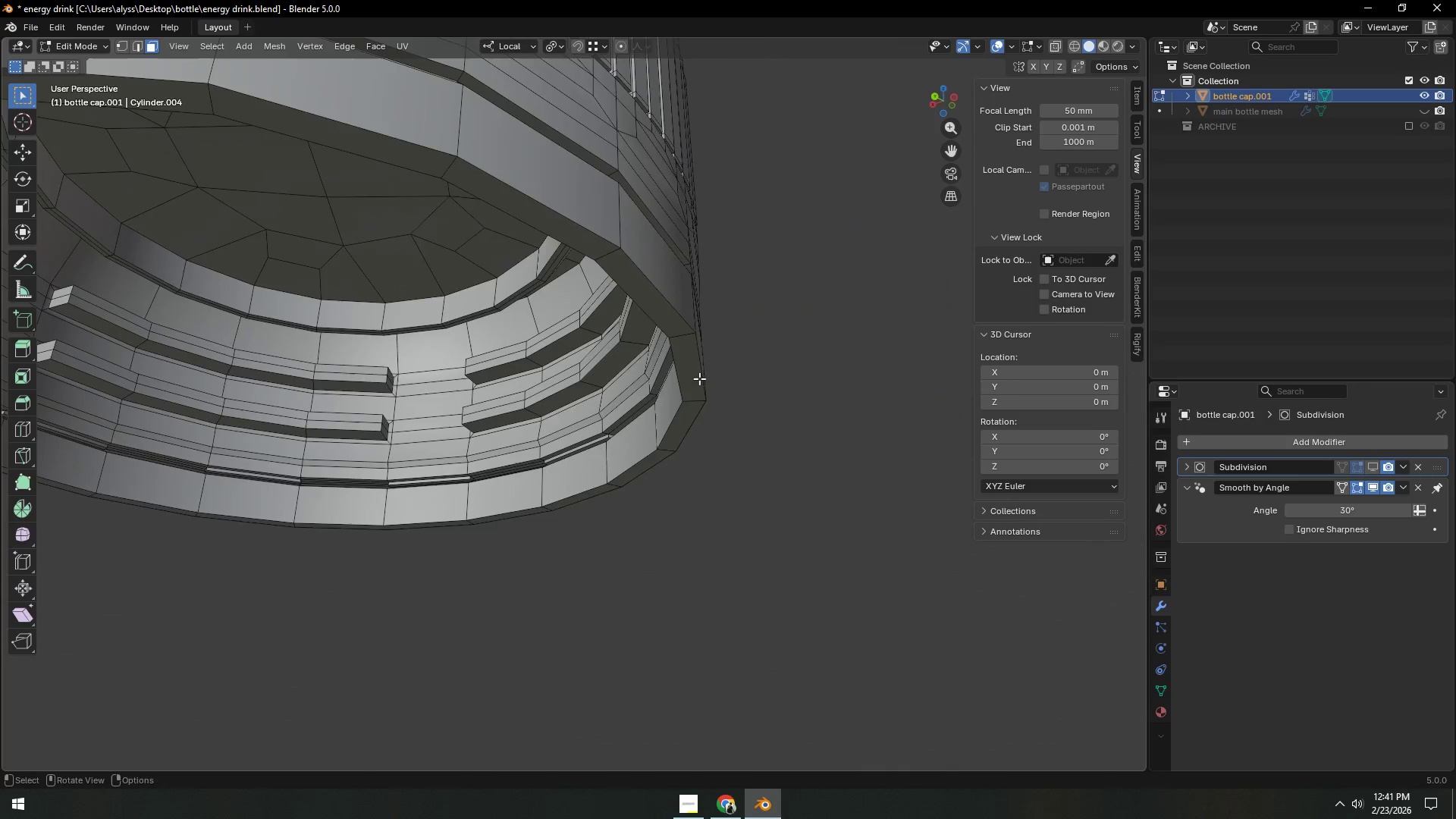 
scroll: coordinate [701, 378], scroll_direction: up, amount: 2.0
 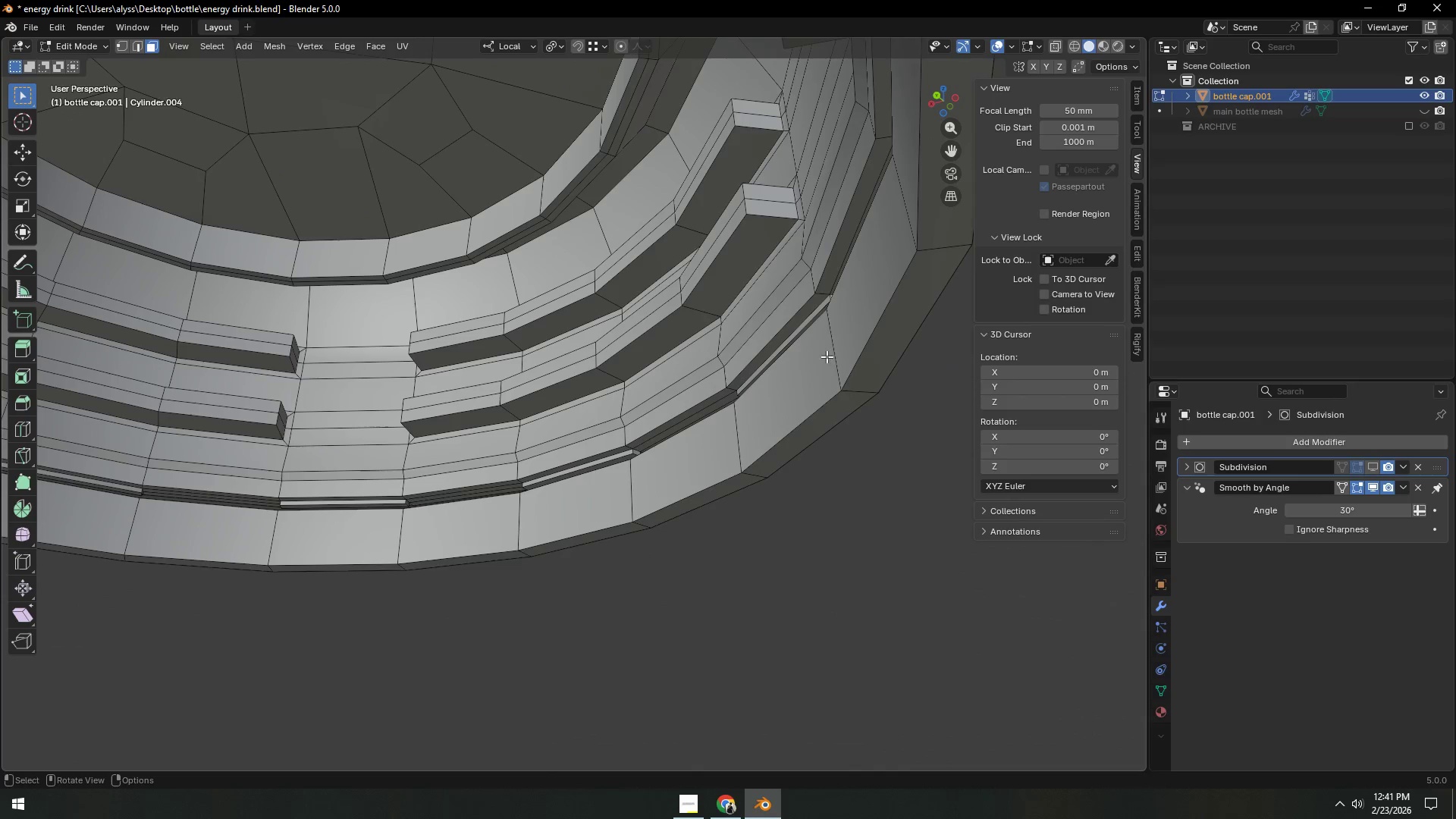 
hold_key(key=AltLeft, duration=0.58)
left_click([846, 342])
 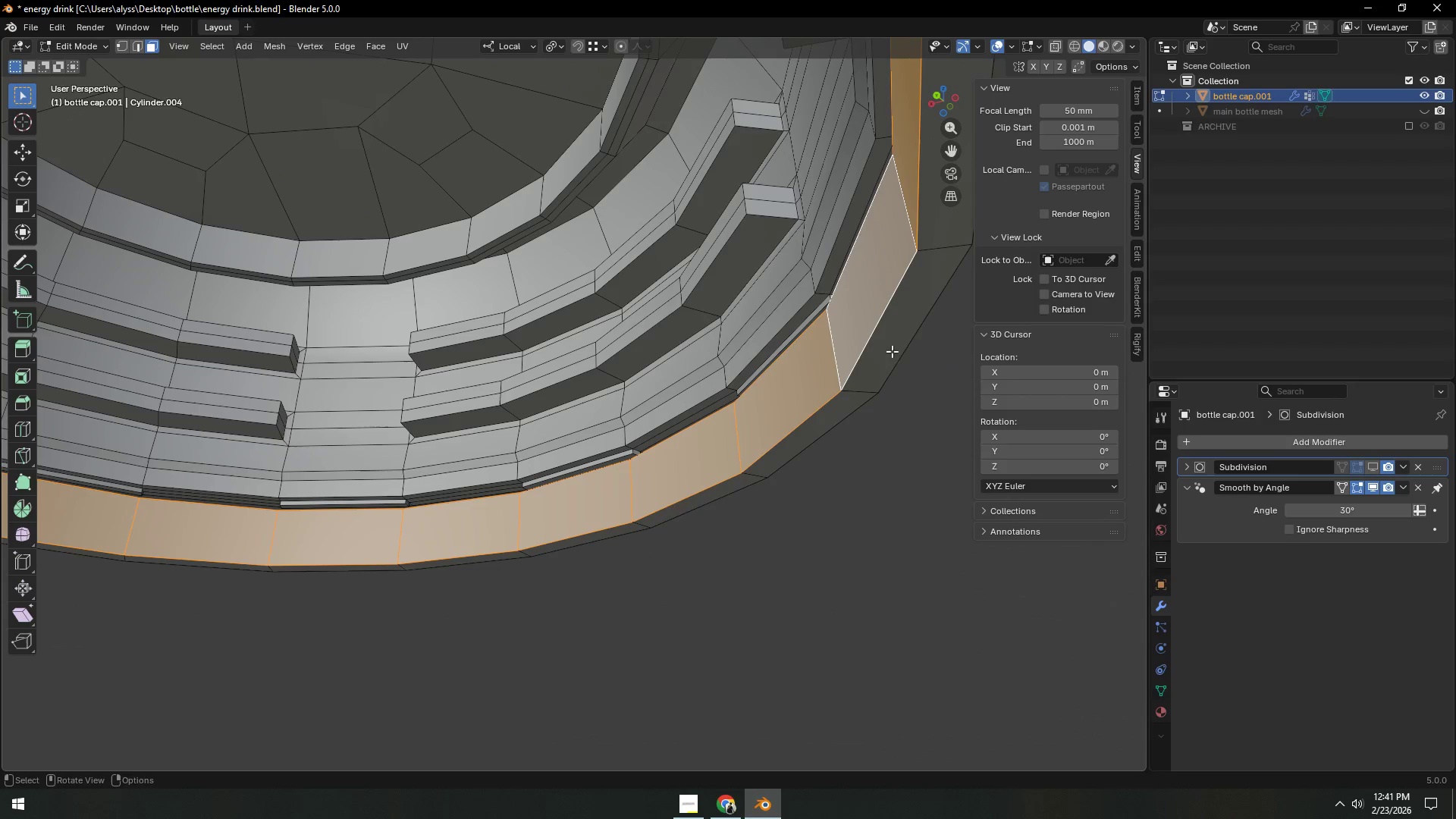 
key(S)
 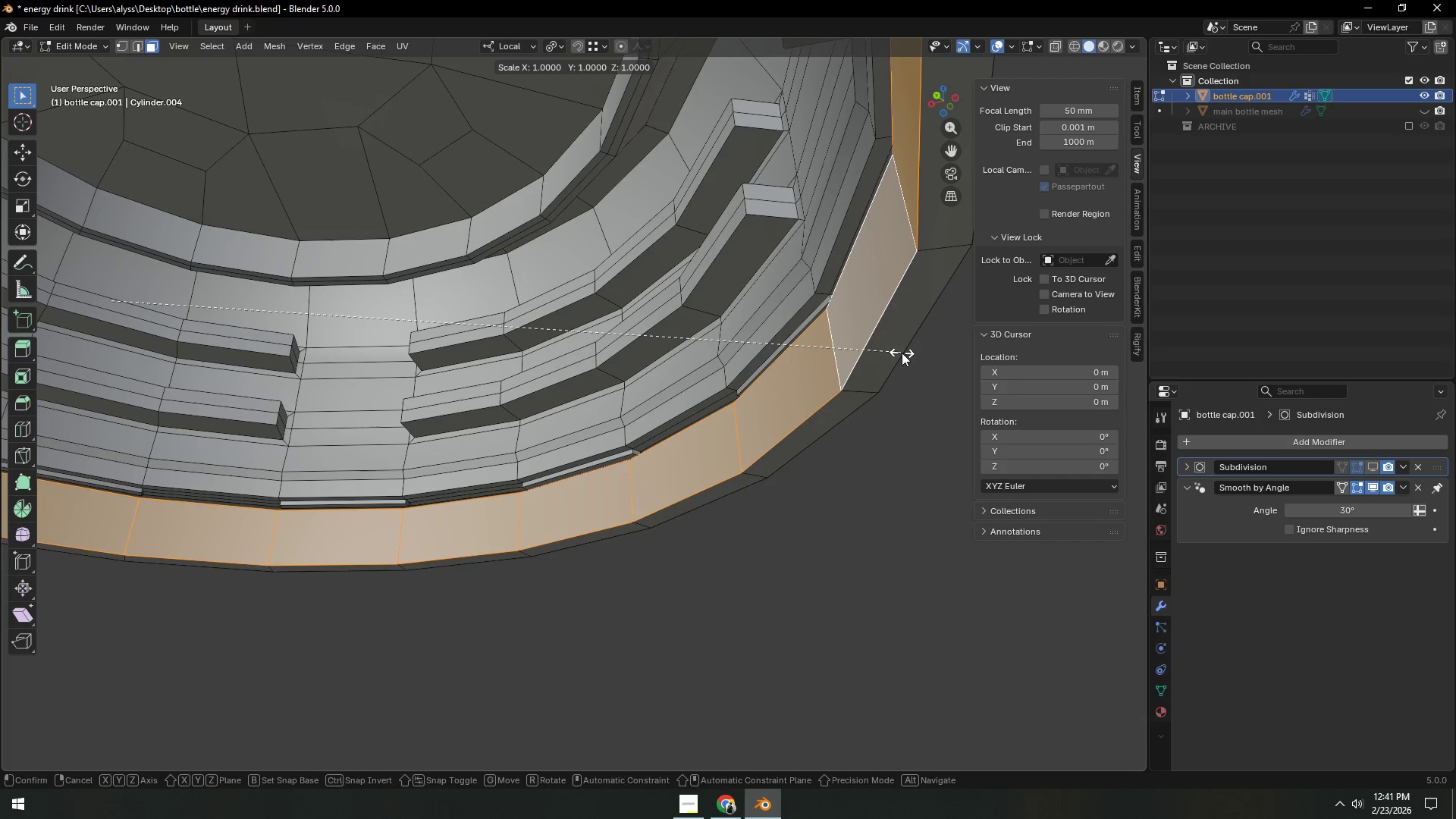 
key(Shift+ShiftLeft)
 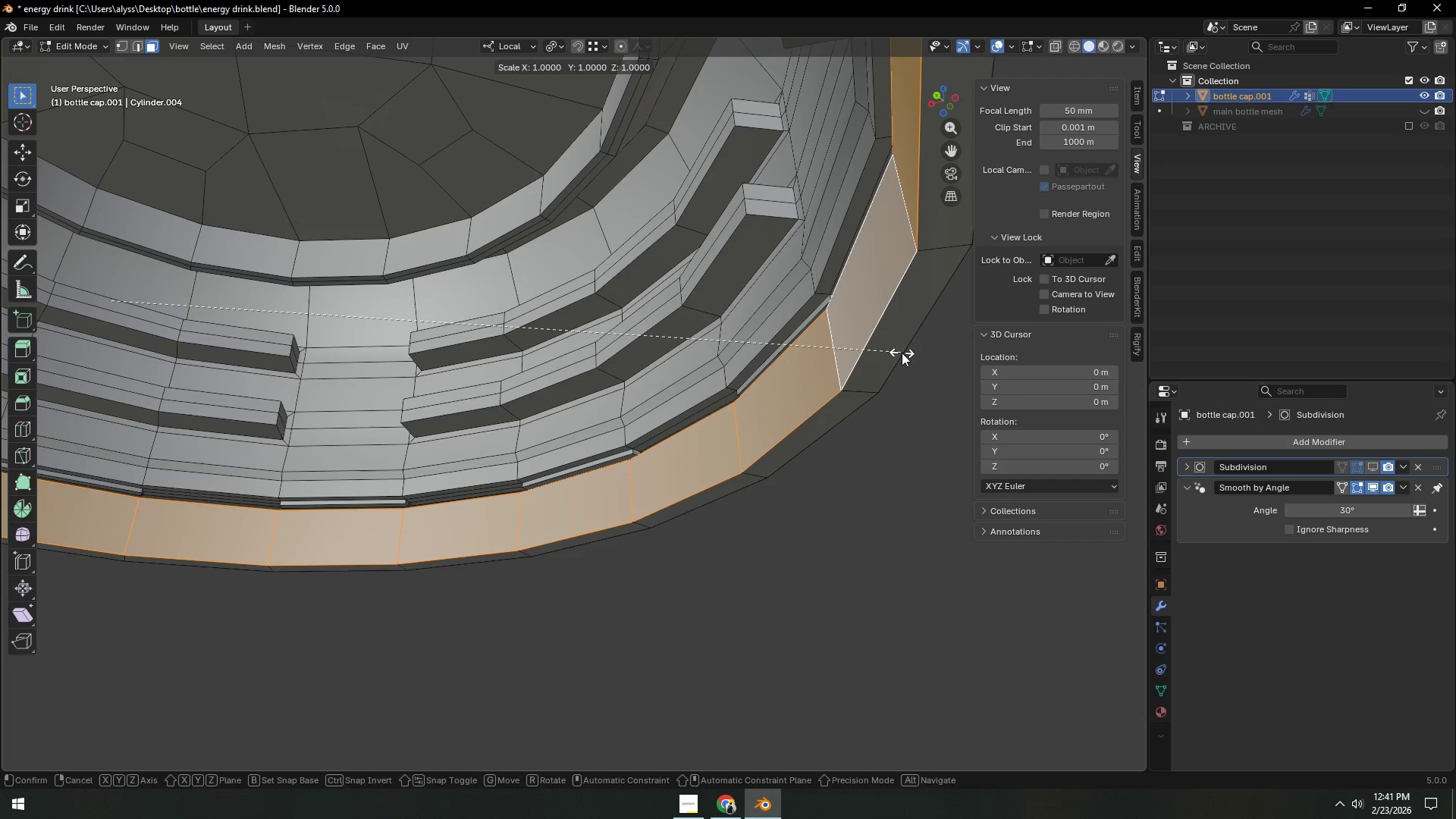 
key(Shift+Z)
 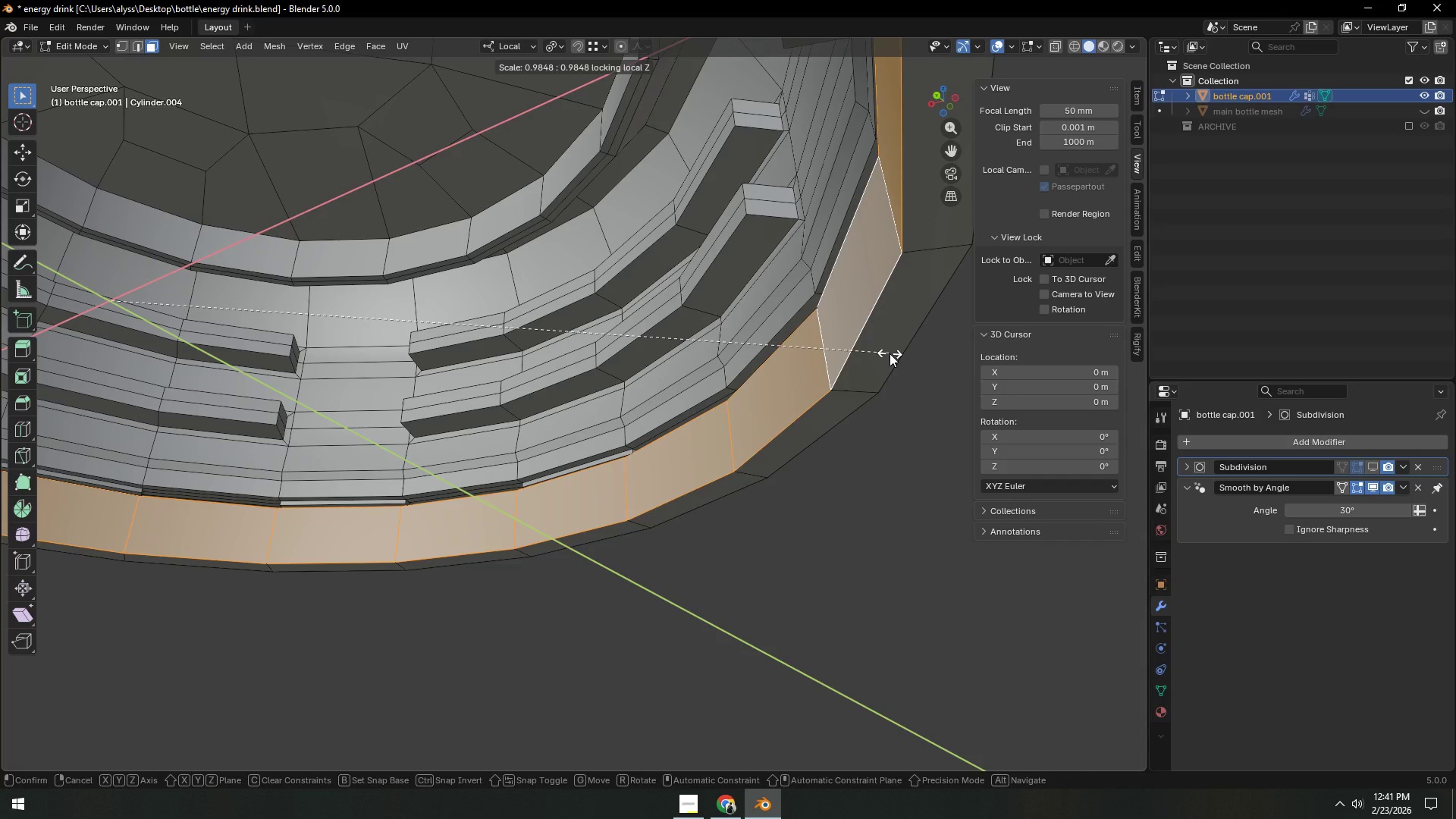 
wait(5.75)
 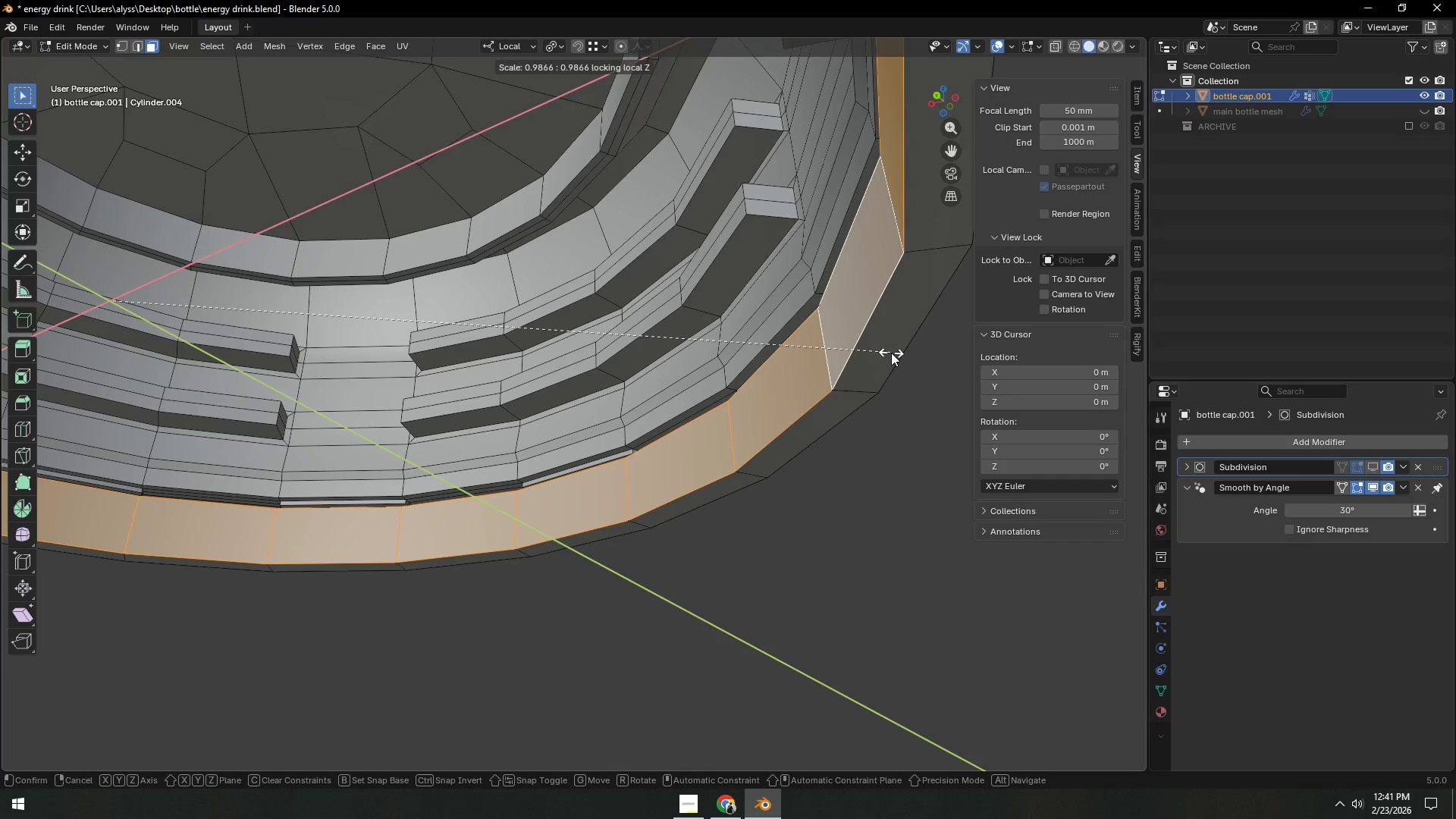 
left_click([890, 353])
 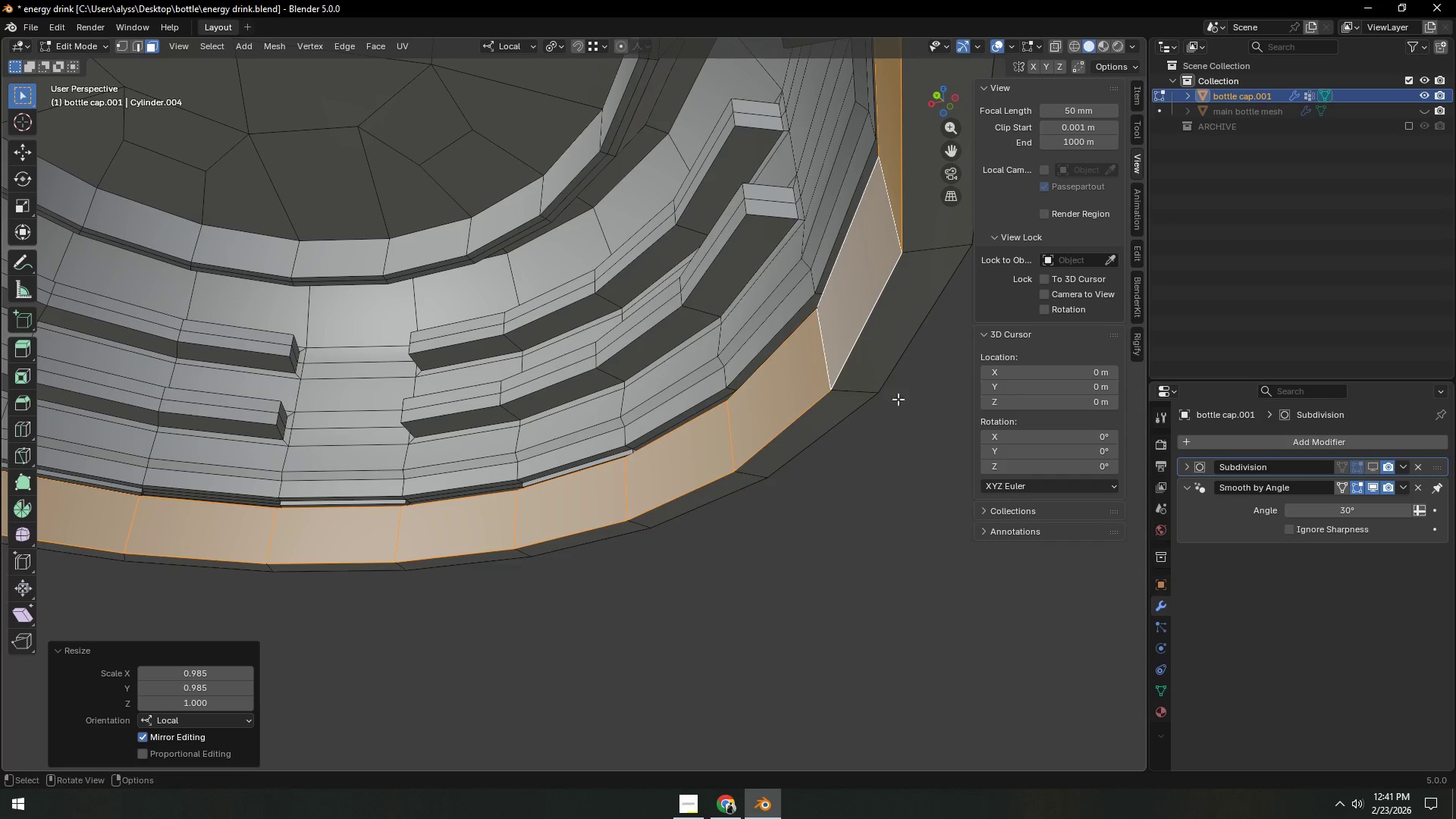 
left_click([912, 433])
 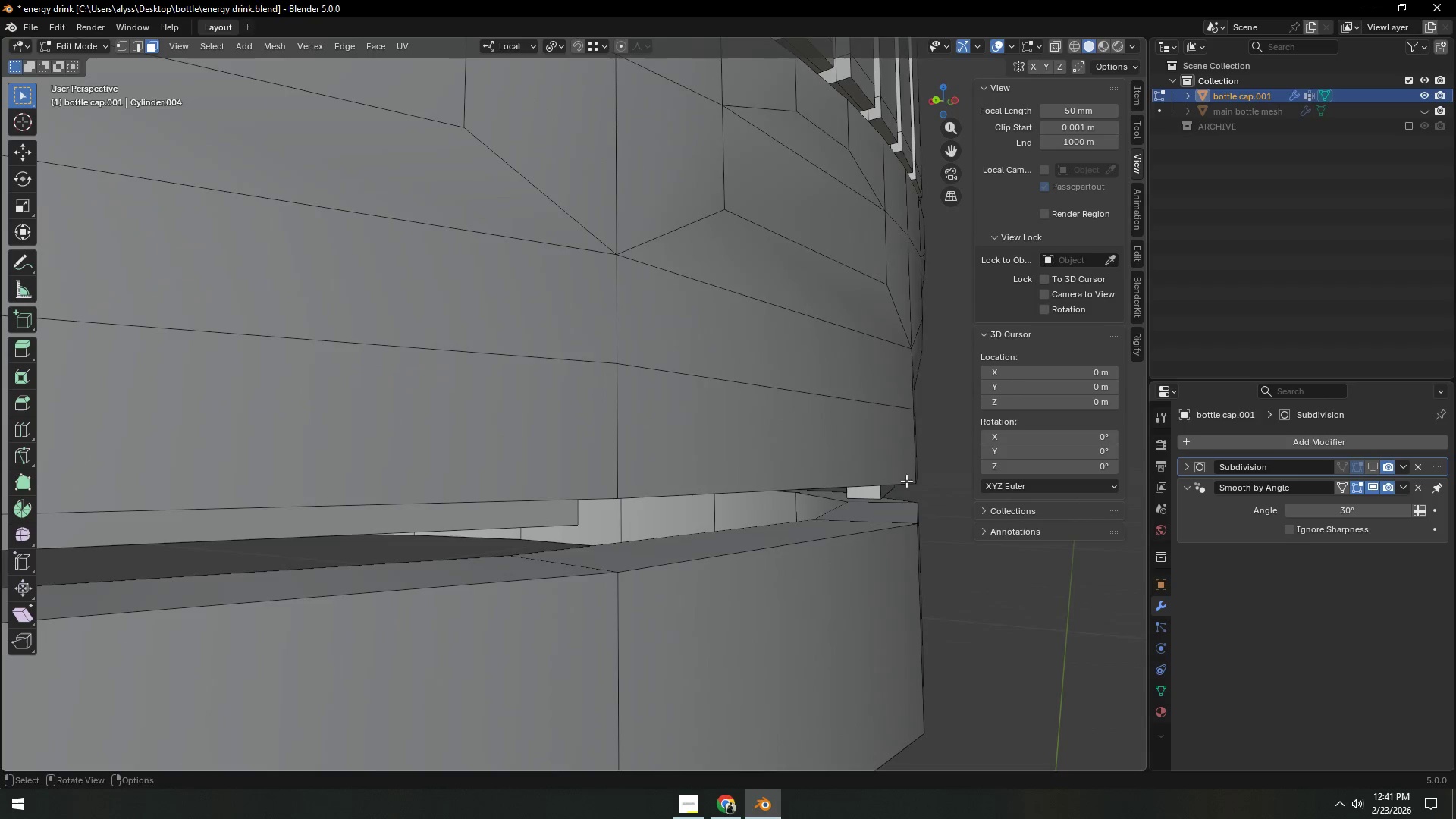 
hold_key(key=AltLeft, duration=0.67)
left_click([879, 515])
 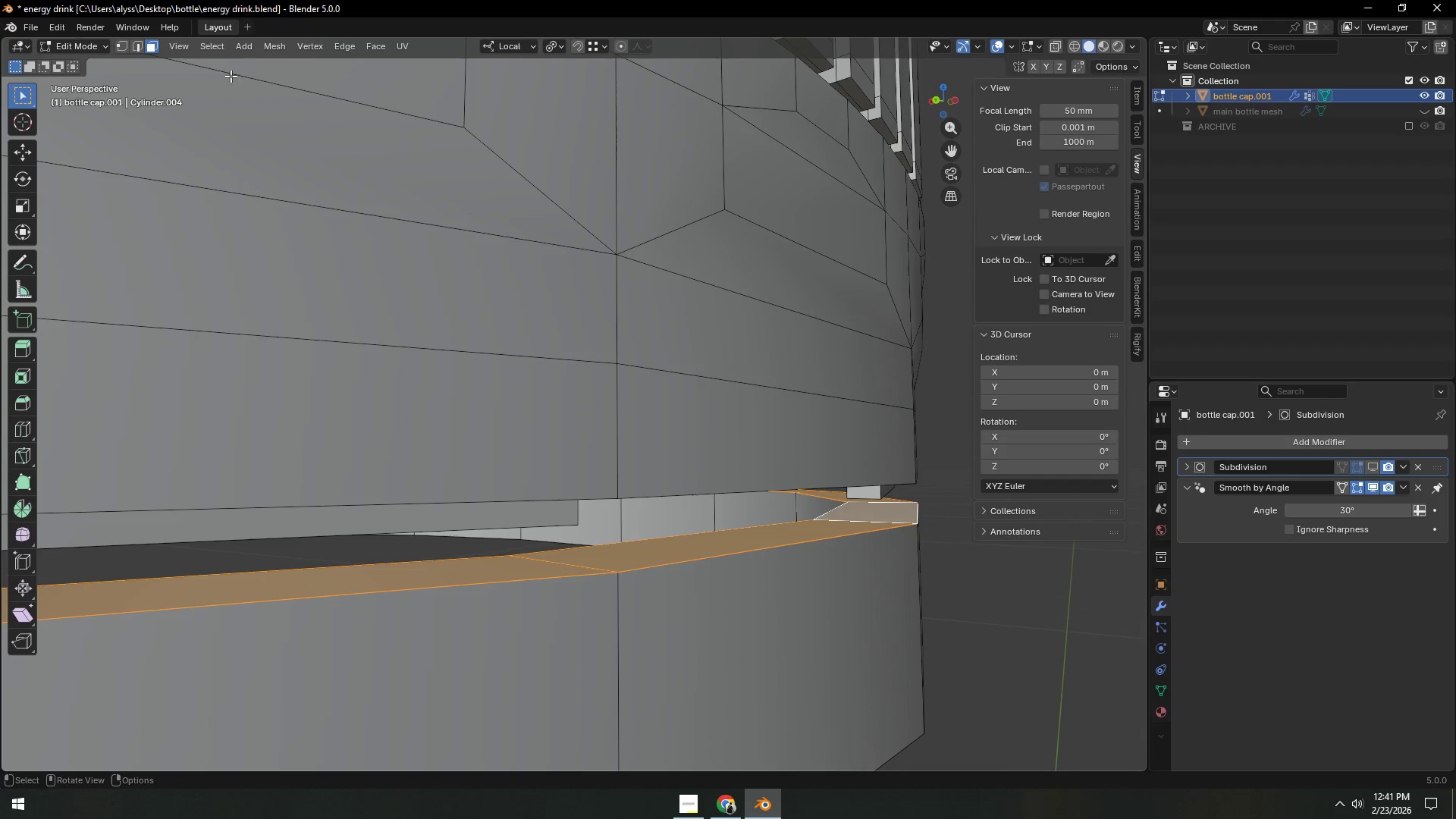 
left_click([217, 49])
 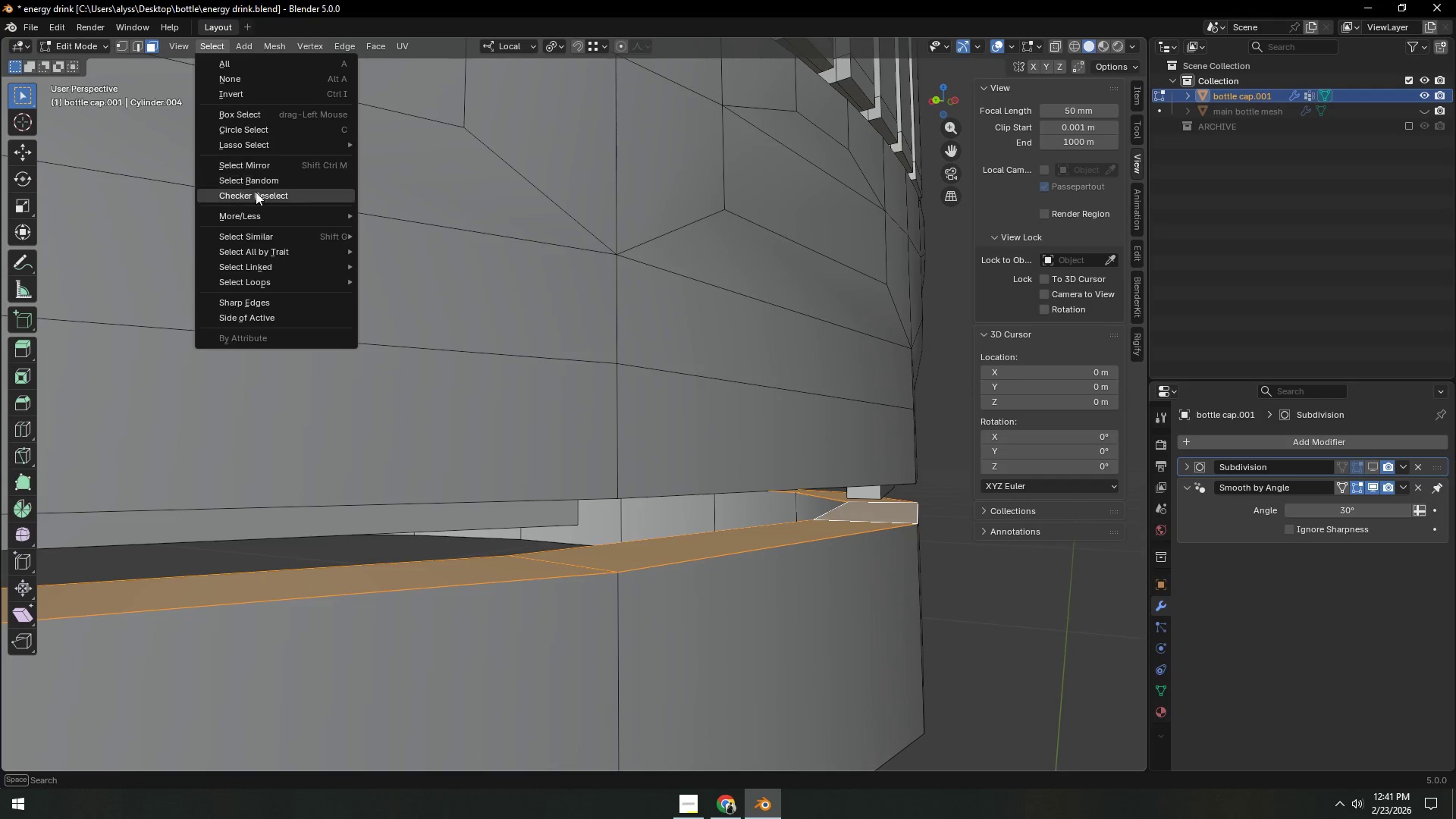 
left_click([256, 194])
 